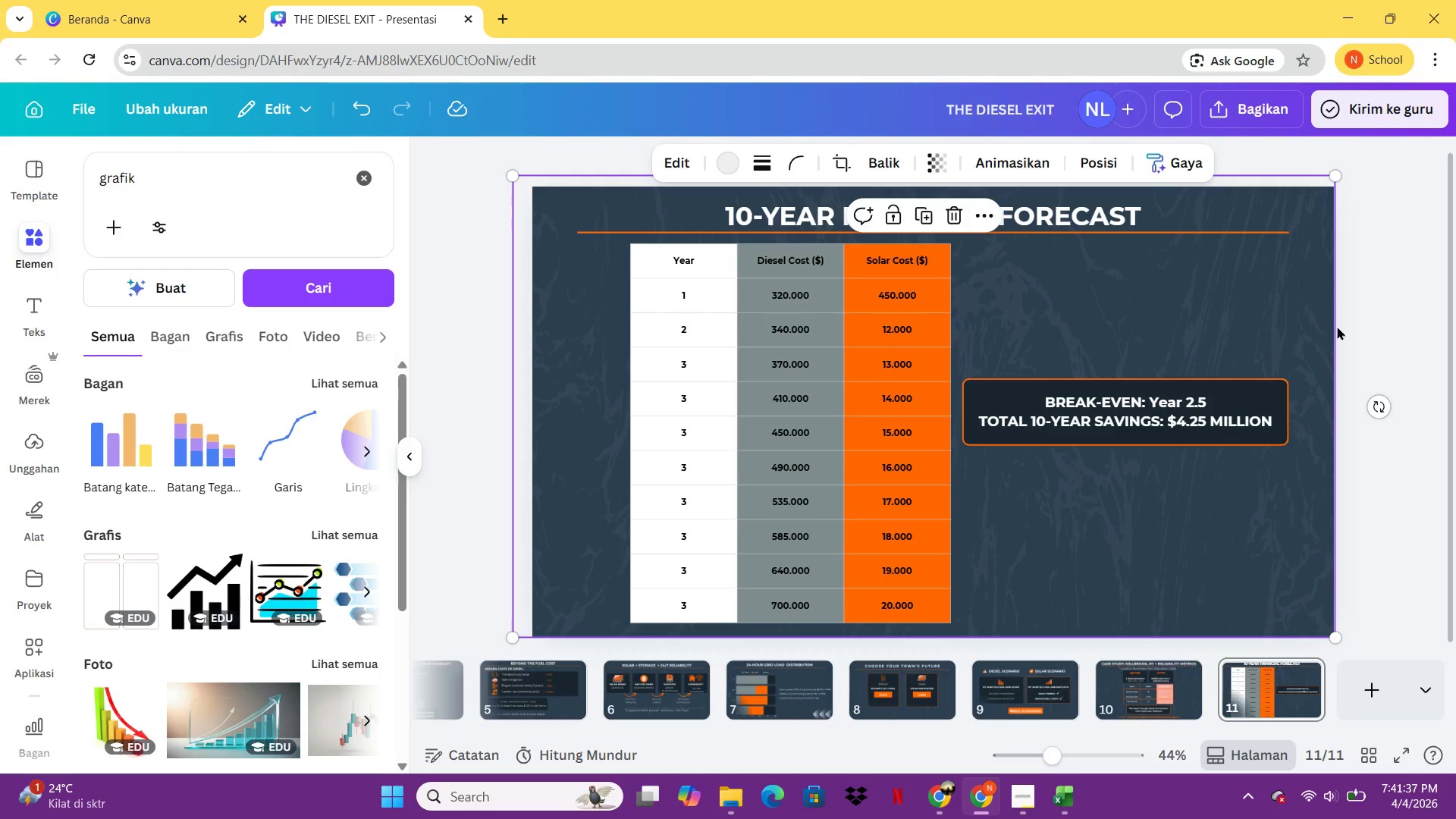 
double_click([1341, 323])
 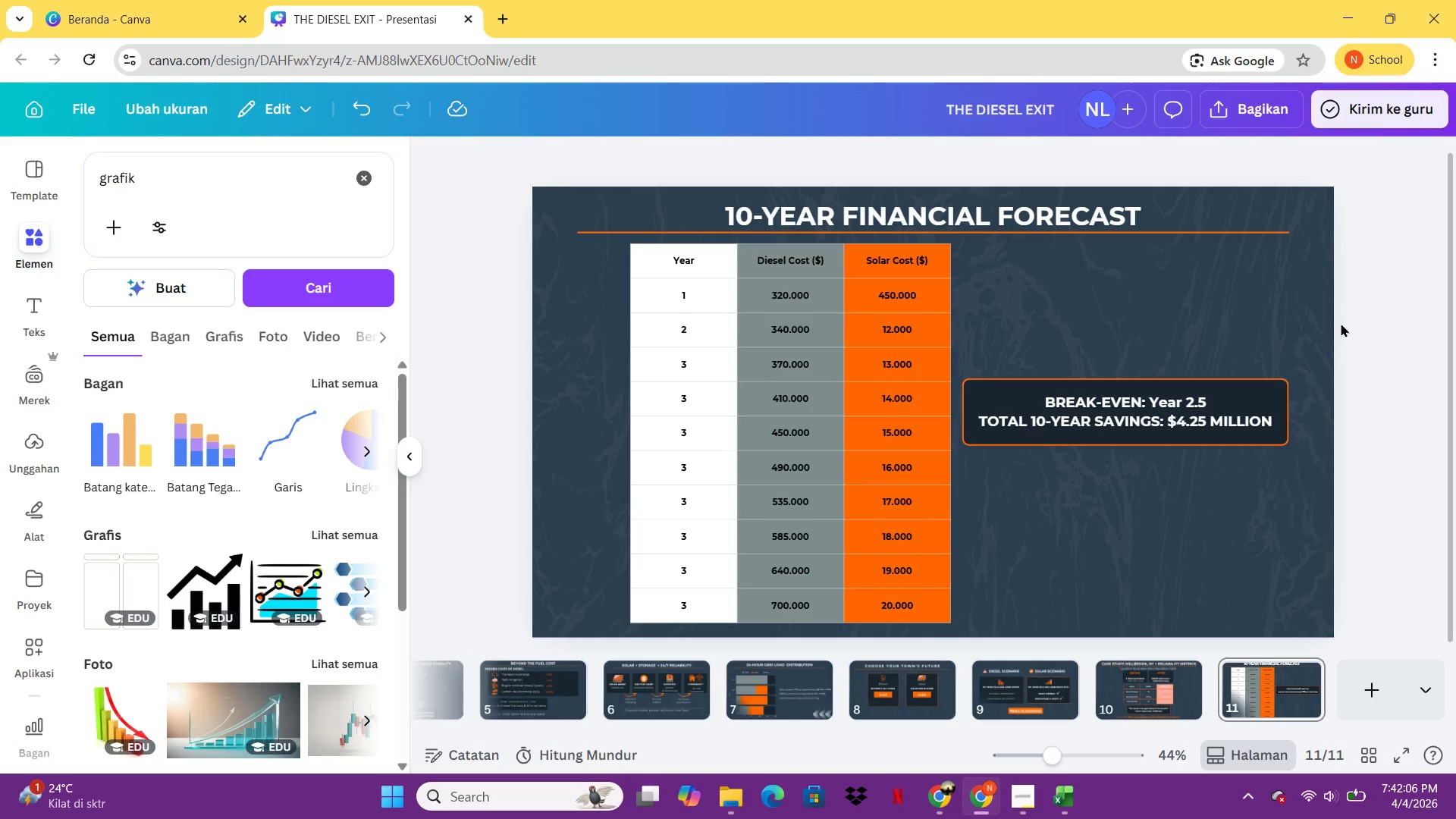 
wait(34.31)
 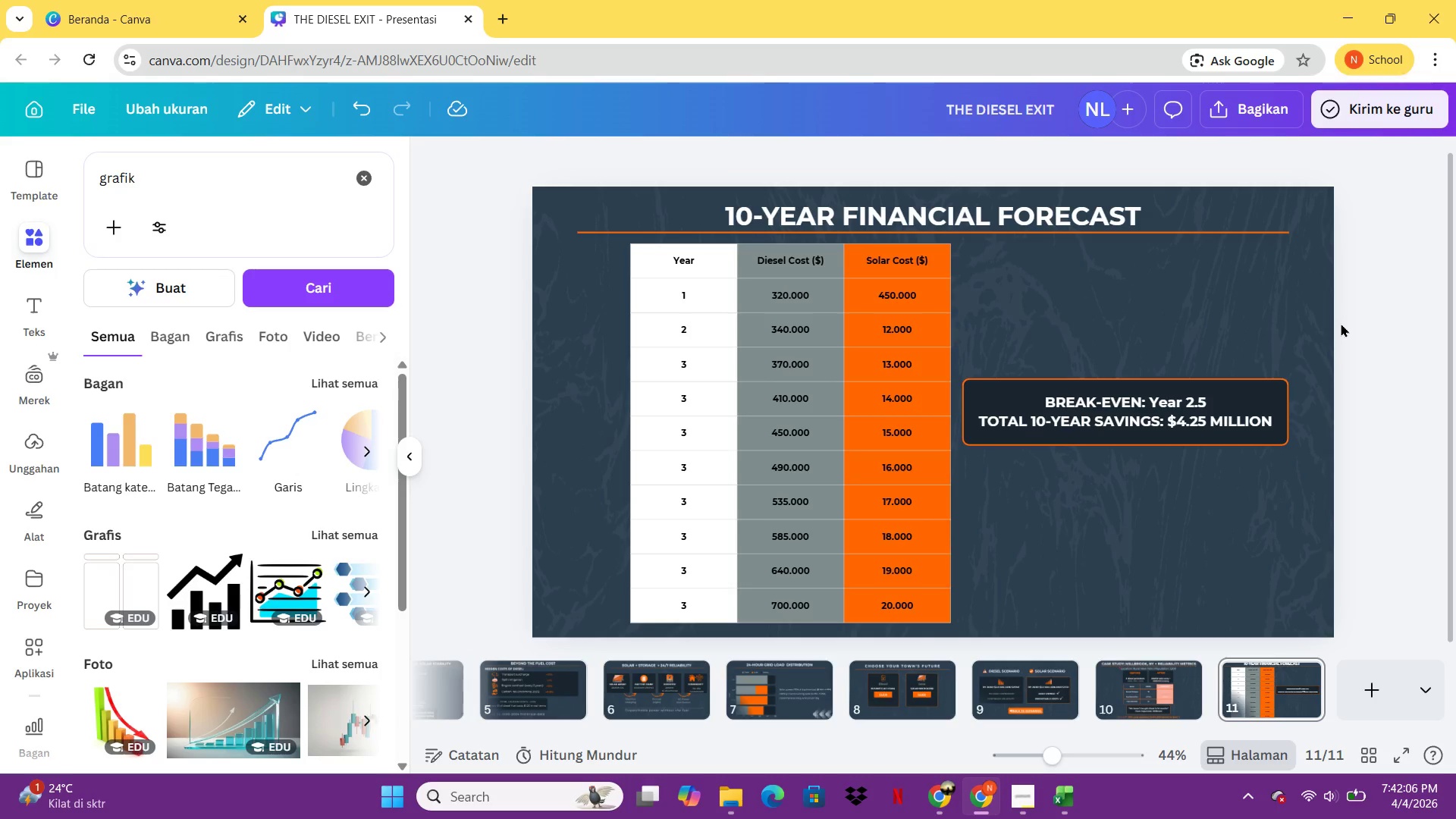 
left_click([1232, 434])
 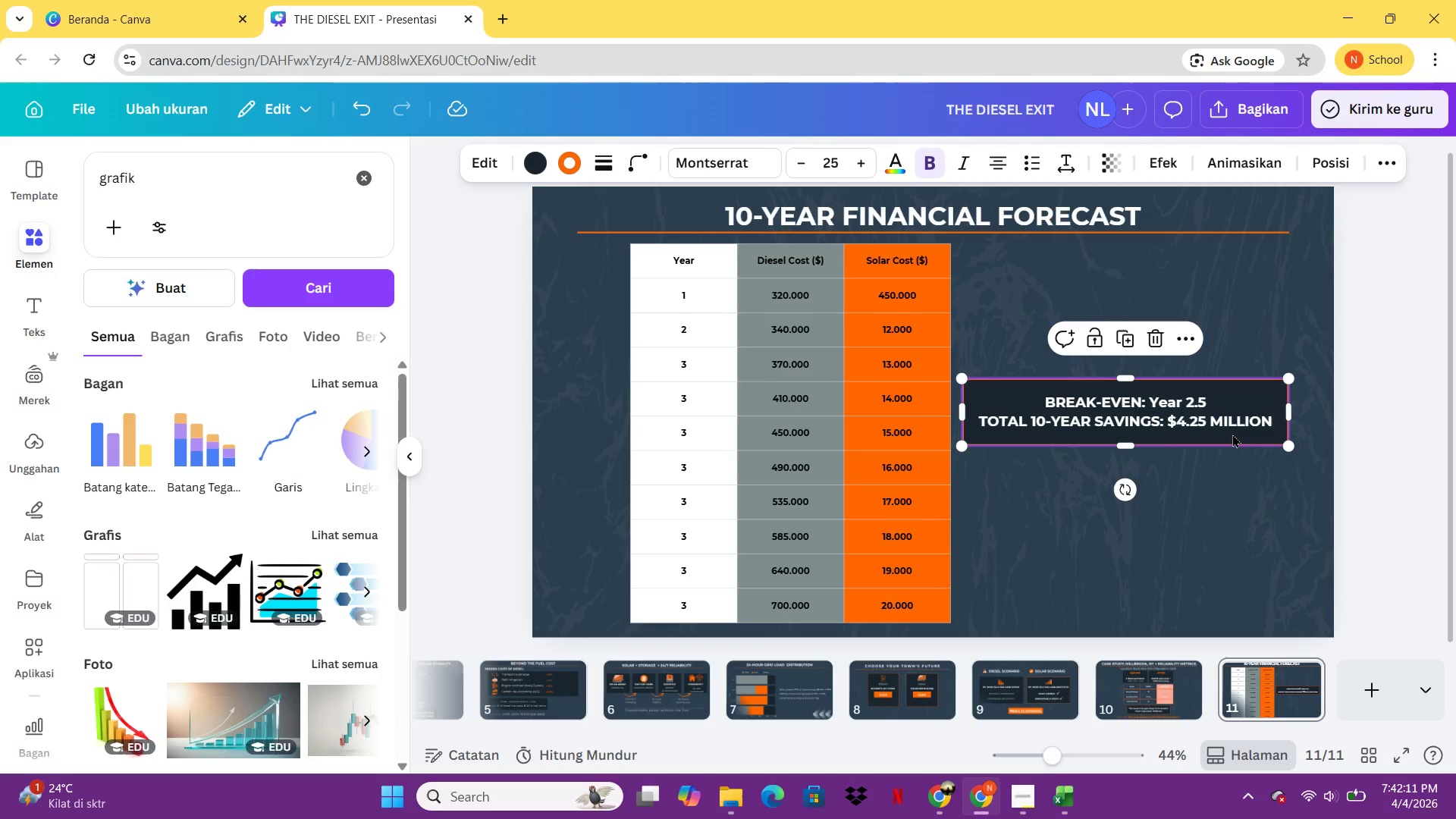 
triple_click([1232, 434])
 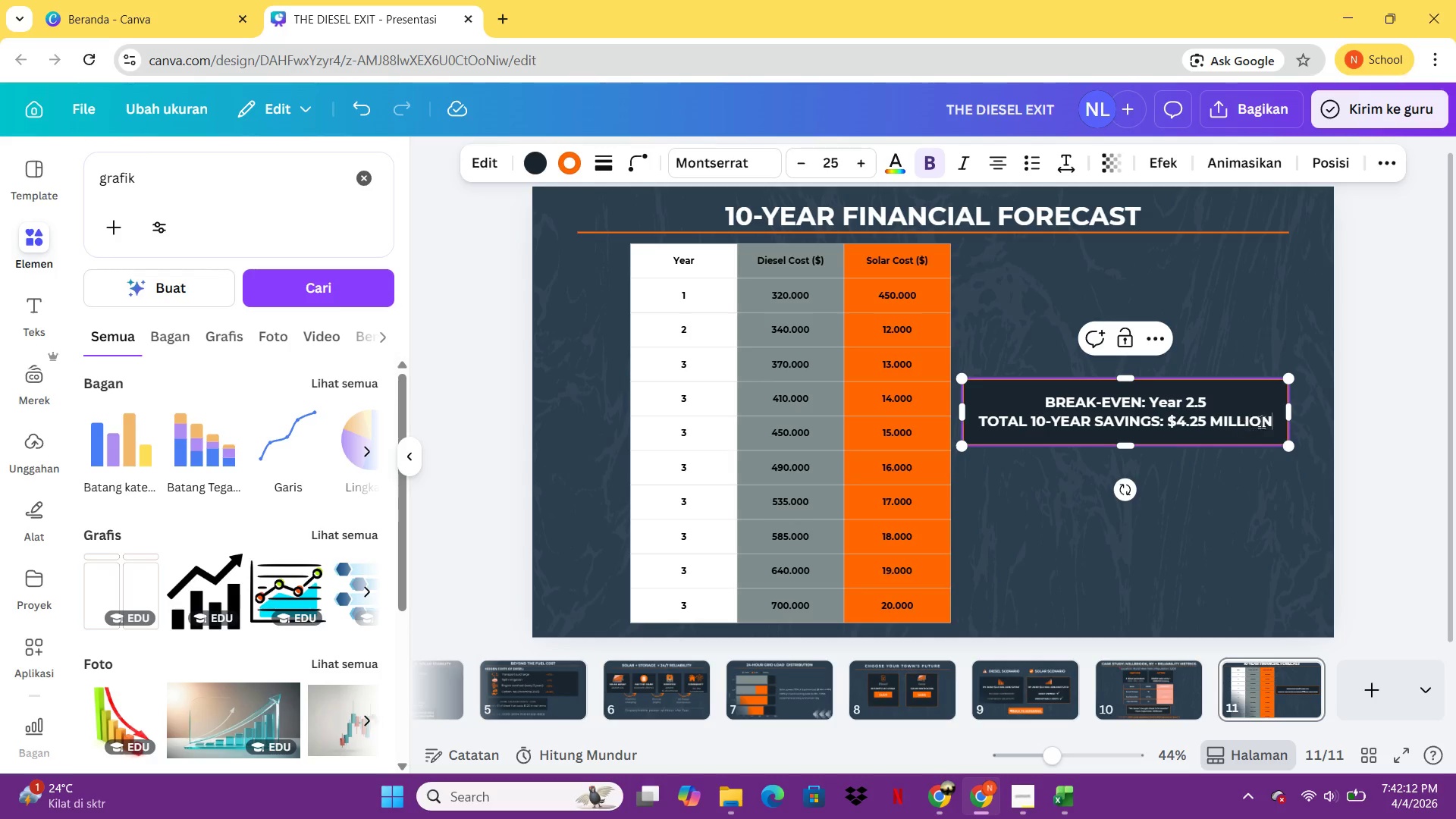 
double_click([1232, 434])
 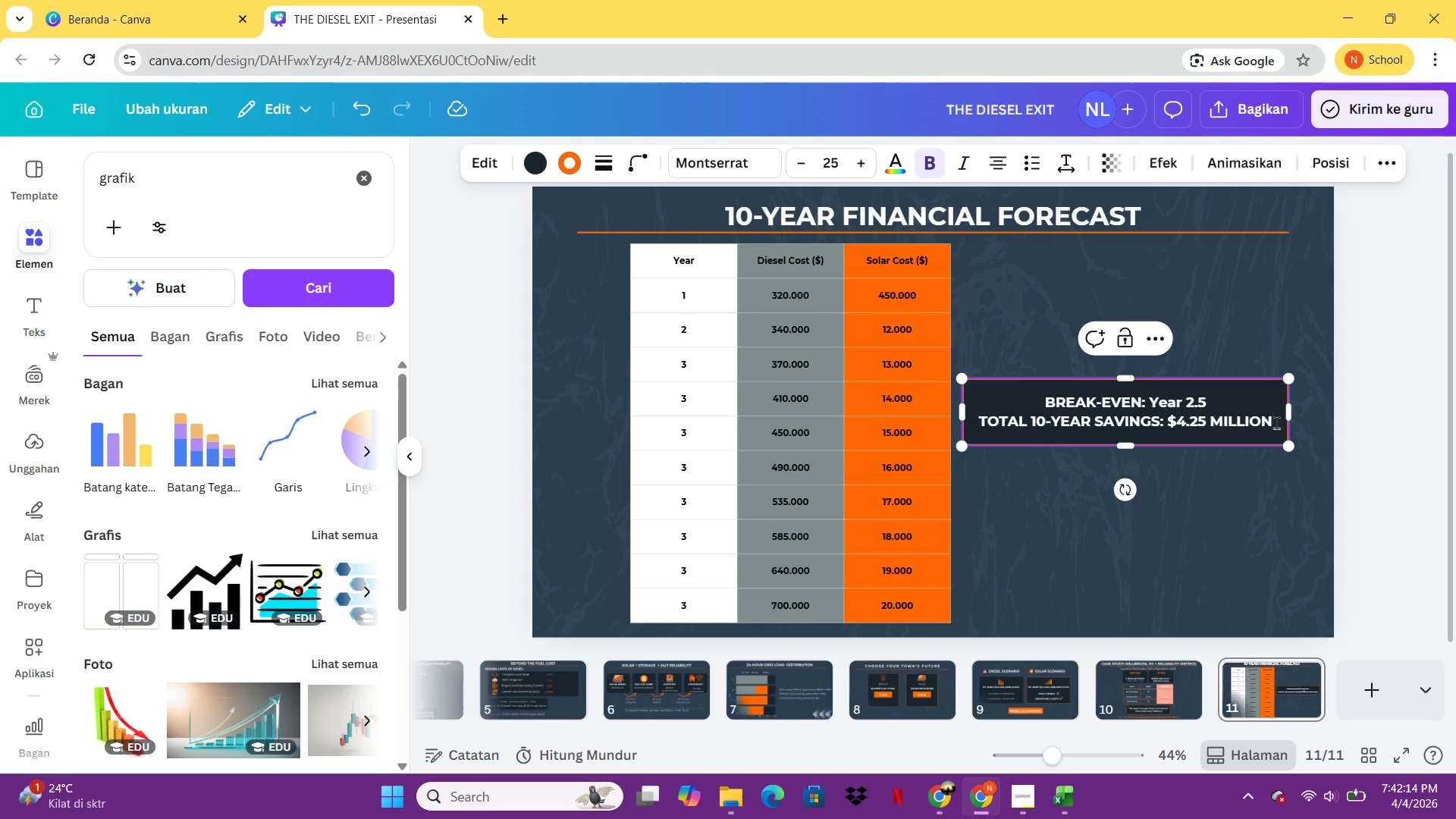 
key(Enter)
 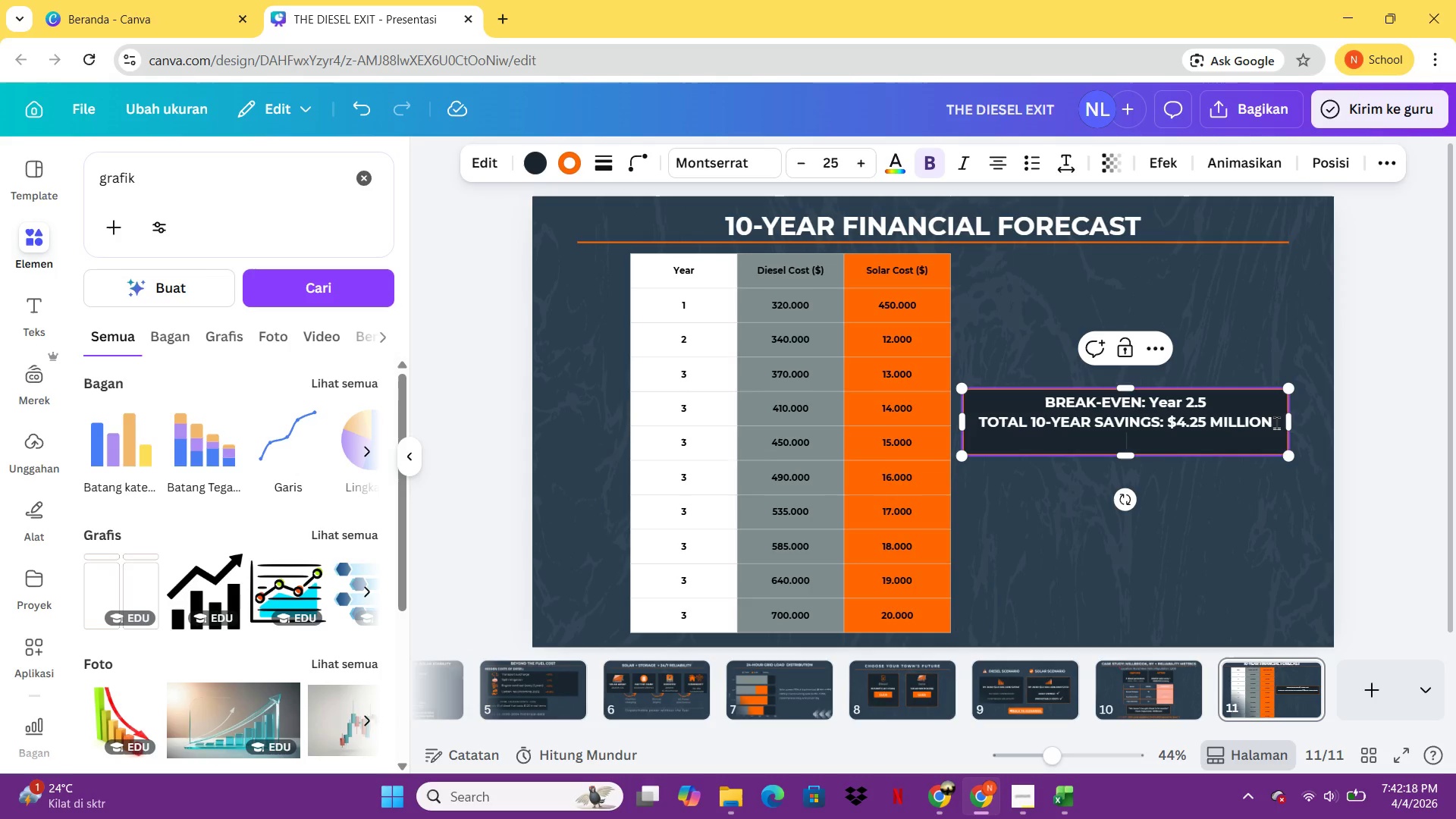 
wait(5.5)
 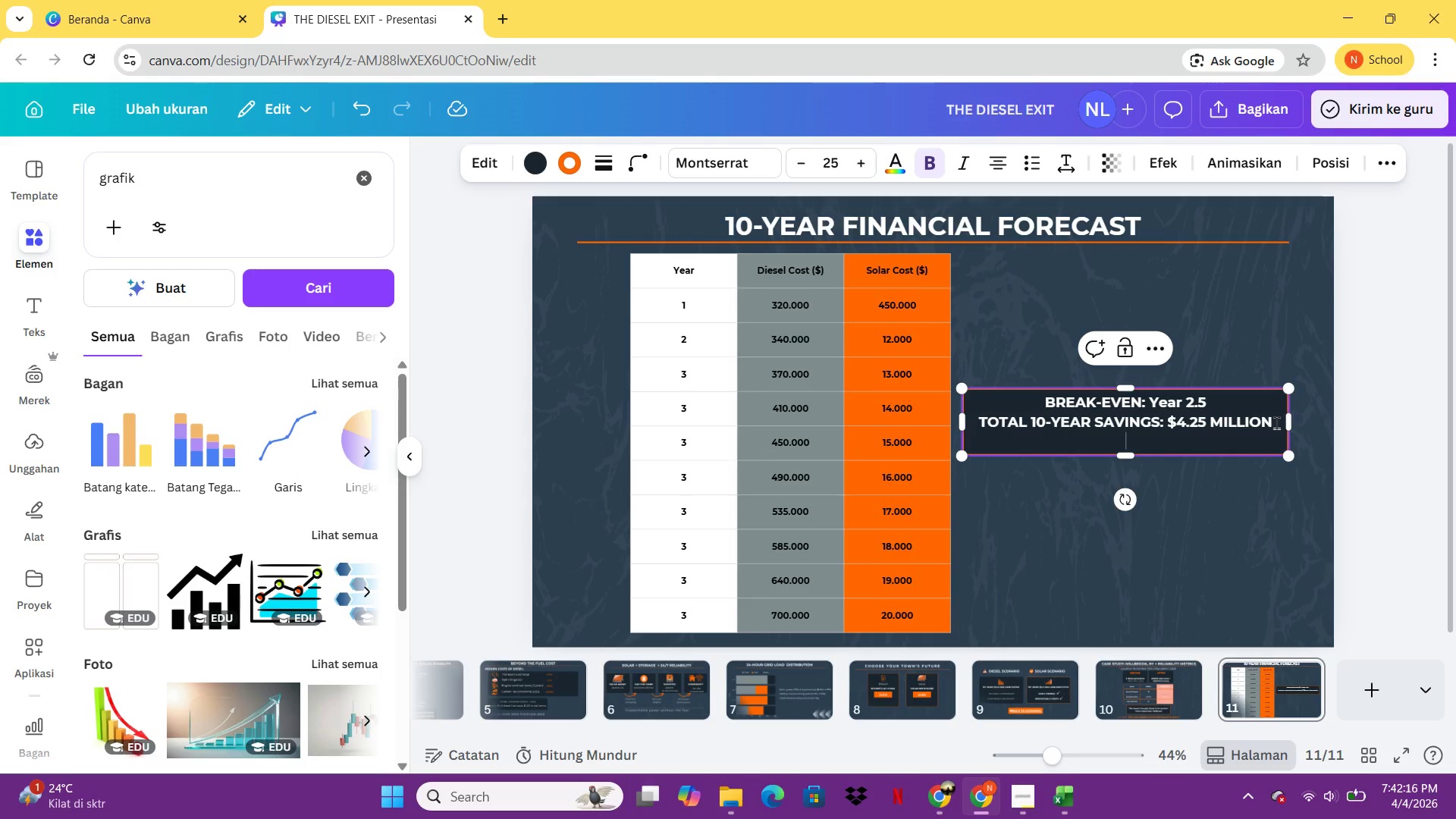 
type(years 3-19)
key(Backspace)
type(0 )
key(Backspace)
key(Backspace)
key(Backspace)
key(Backspace)
key(Backspace)
key(Backspace)
key(Backspace)
key(Backspace)
key(Backspace)
key(Backspace)
key(Backspace)
type(Years 2)
key(Backspace)
type(3-10 )
key(Backspace)
type(: 100%+ ROI)
 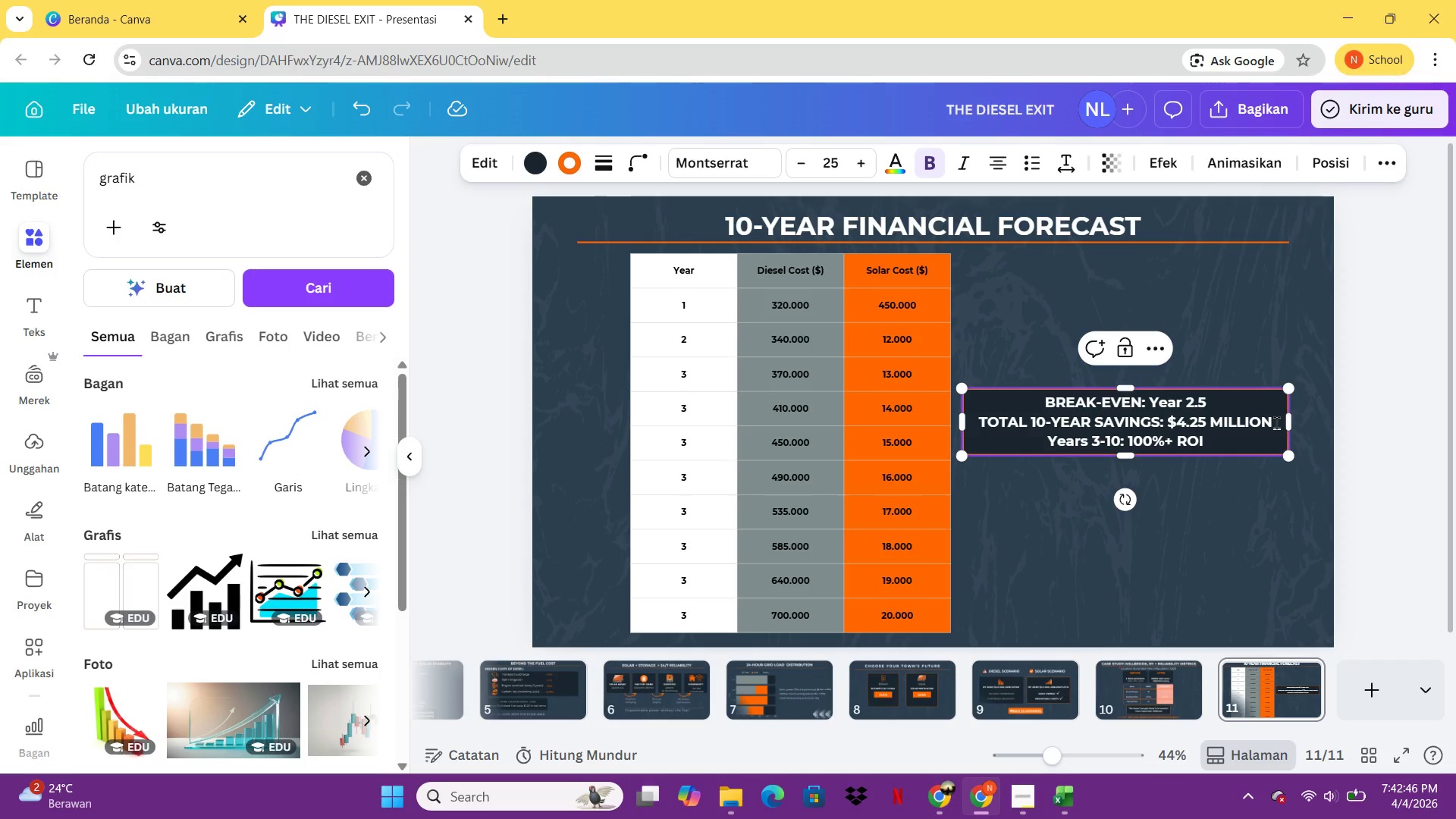 
left_click([1192, 558])
 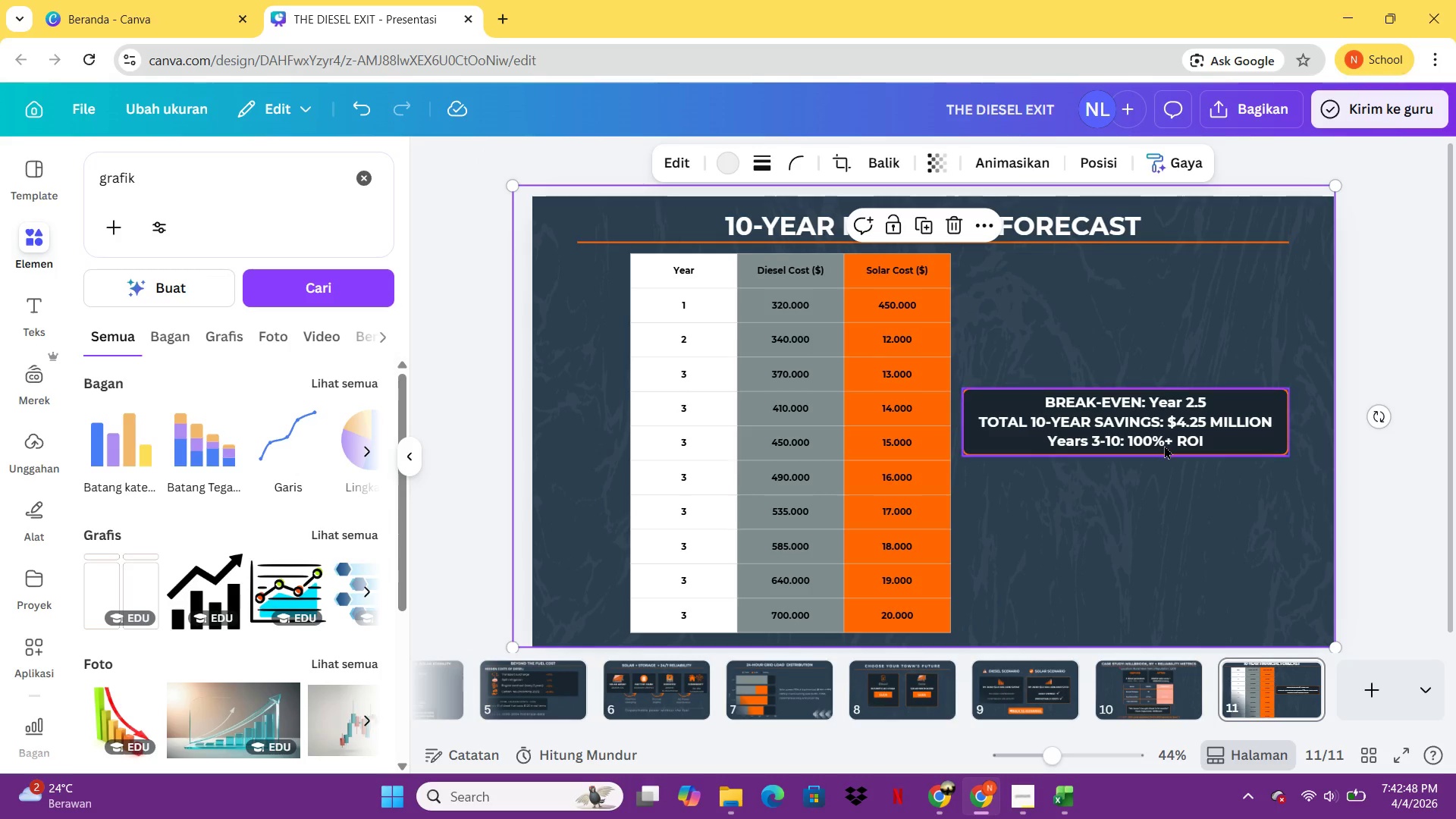 
left_click_drag(start_coordinate=[1164, 445], to_coordinate=[1177, 441])
 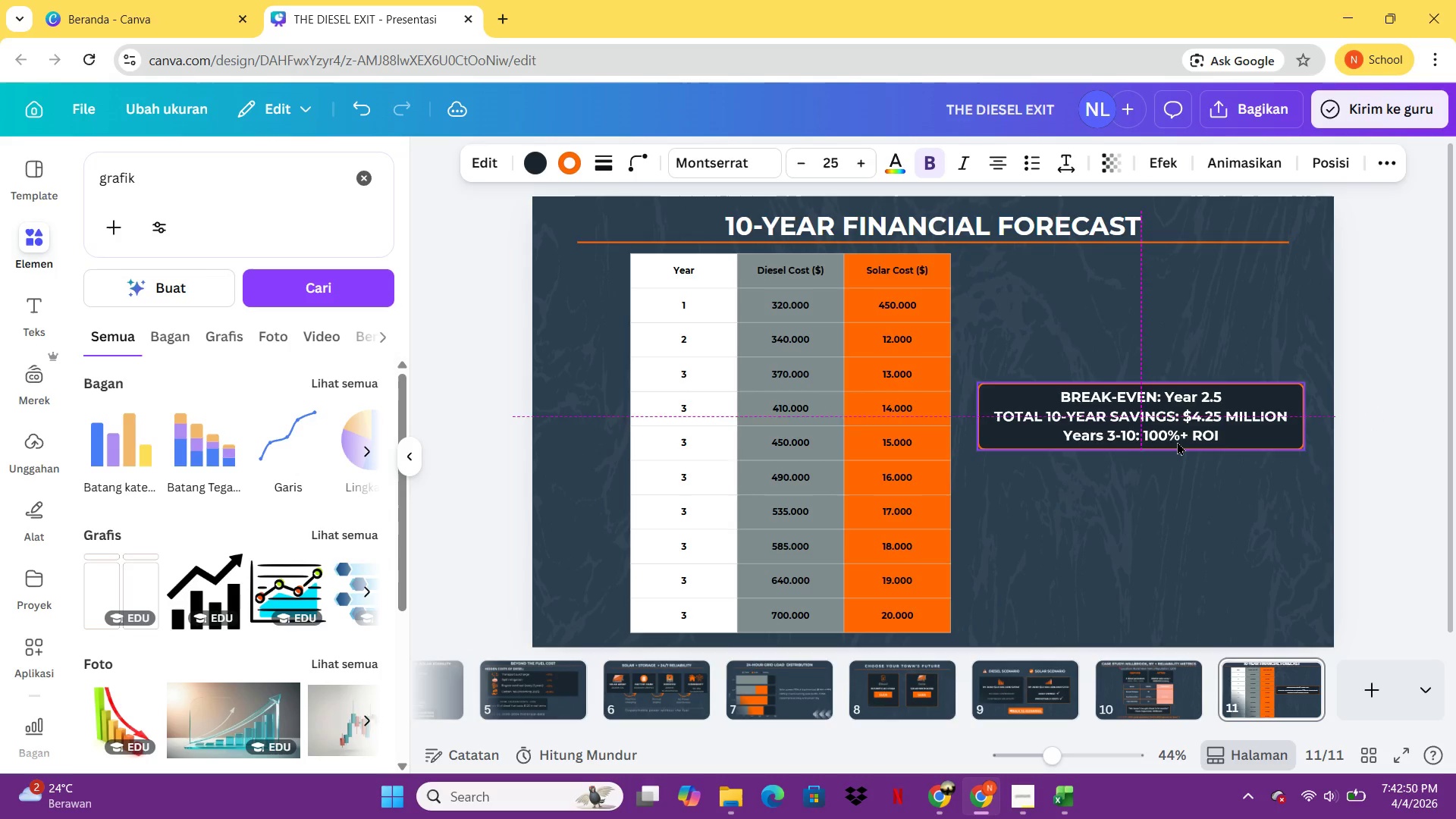 
left_click([1177, 441])
 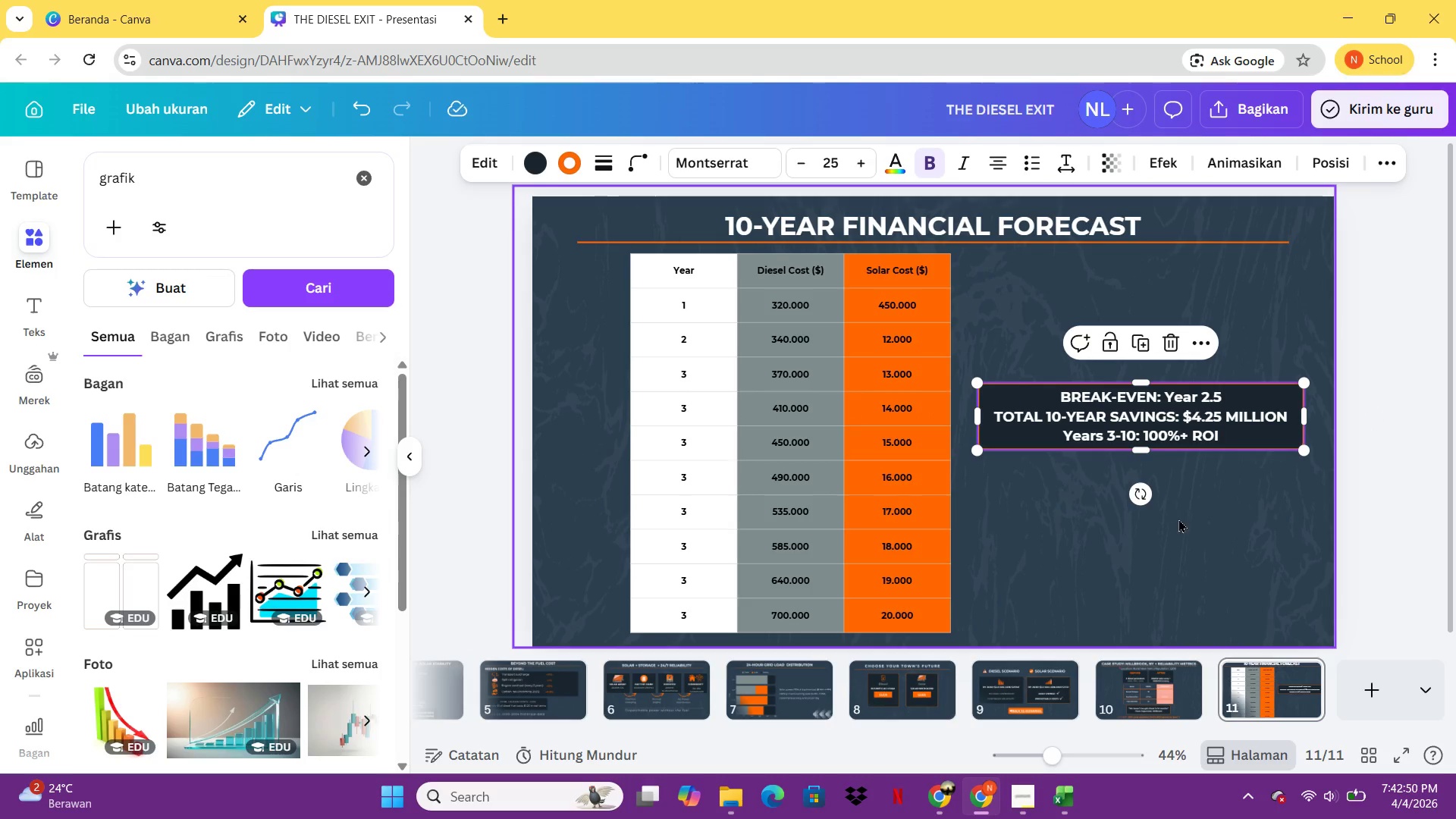 
double_click([1179, 522])
 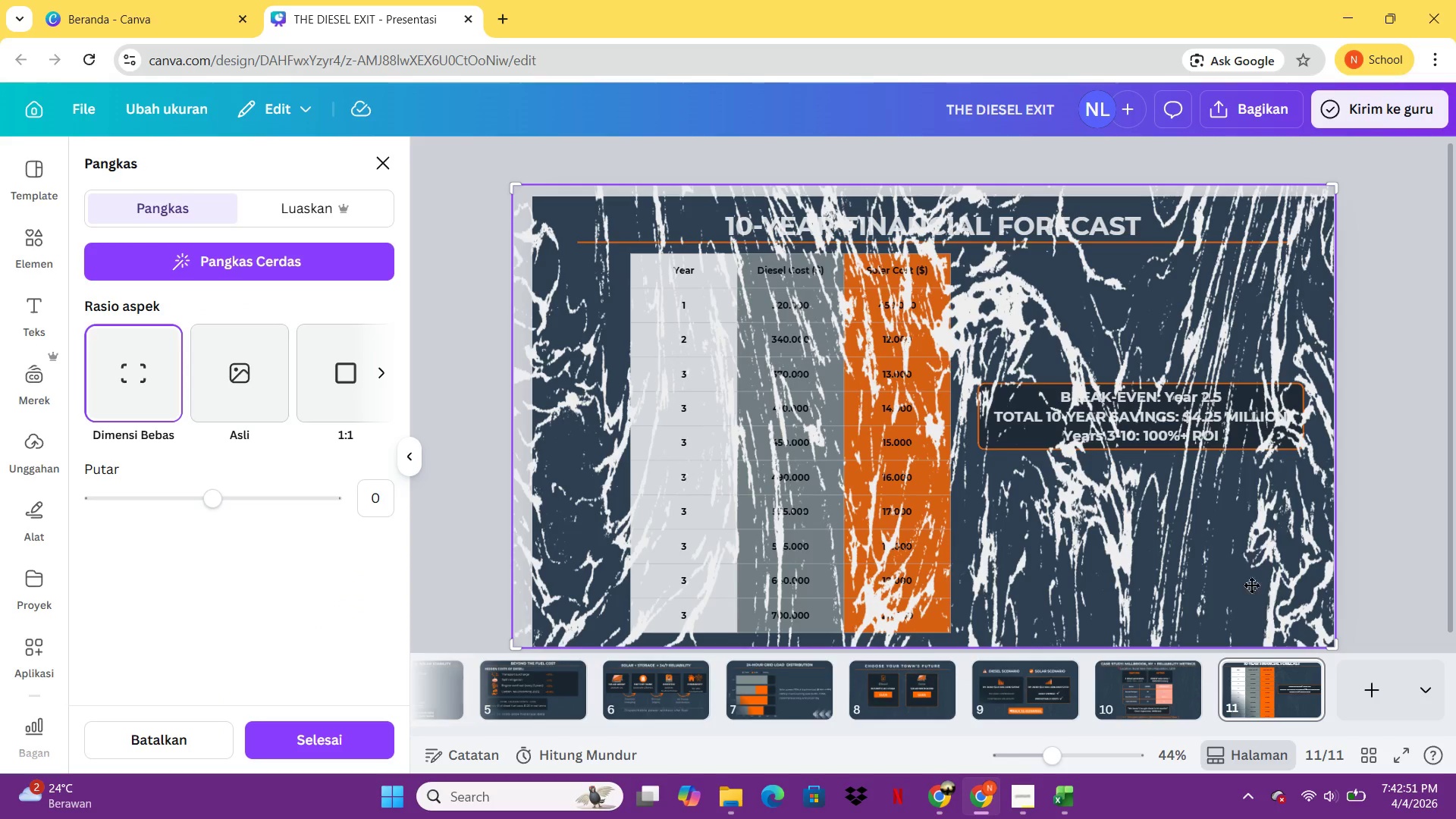 
left_click([1179, 522])
 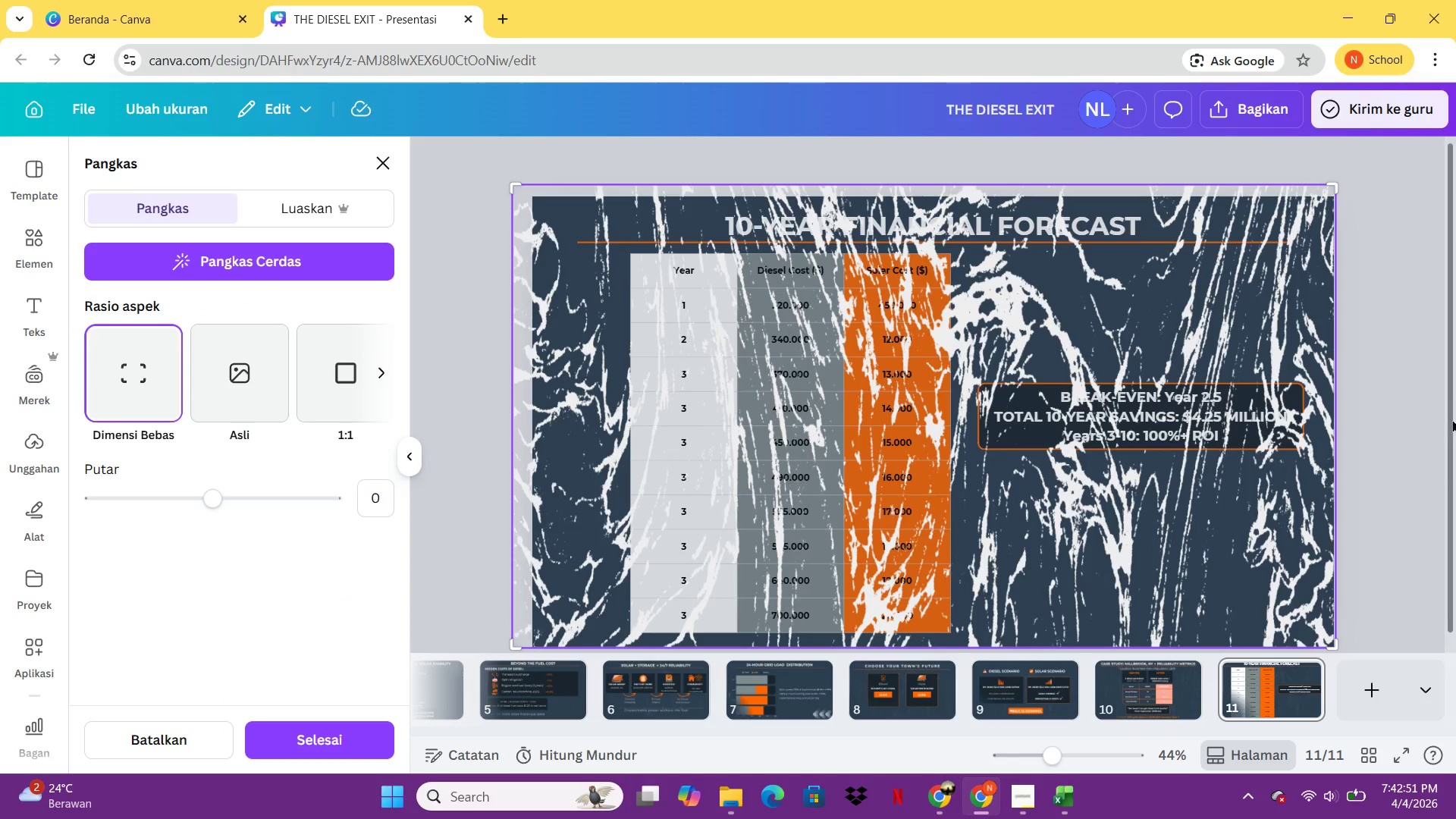 
double_click([1374, 423])
 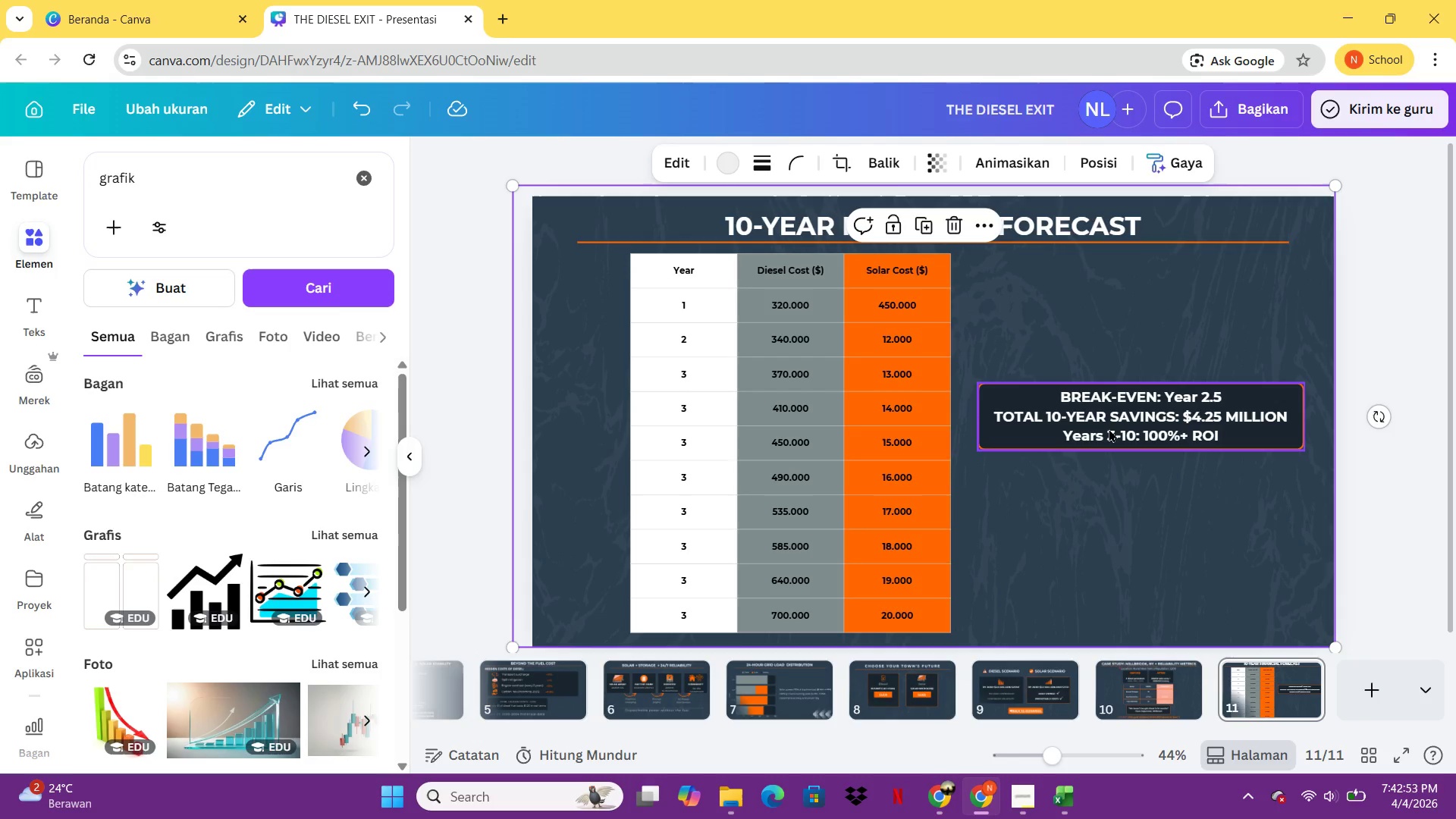 
left_click_drag(start_coordinate=[1110, 416], to_coordinate=[1106, 428])
 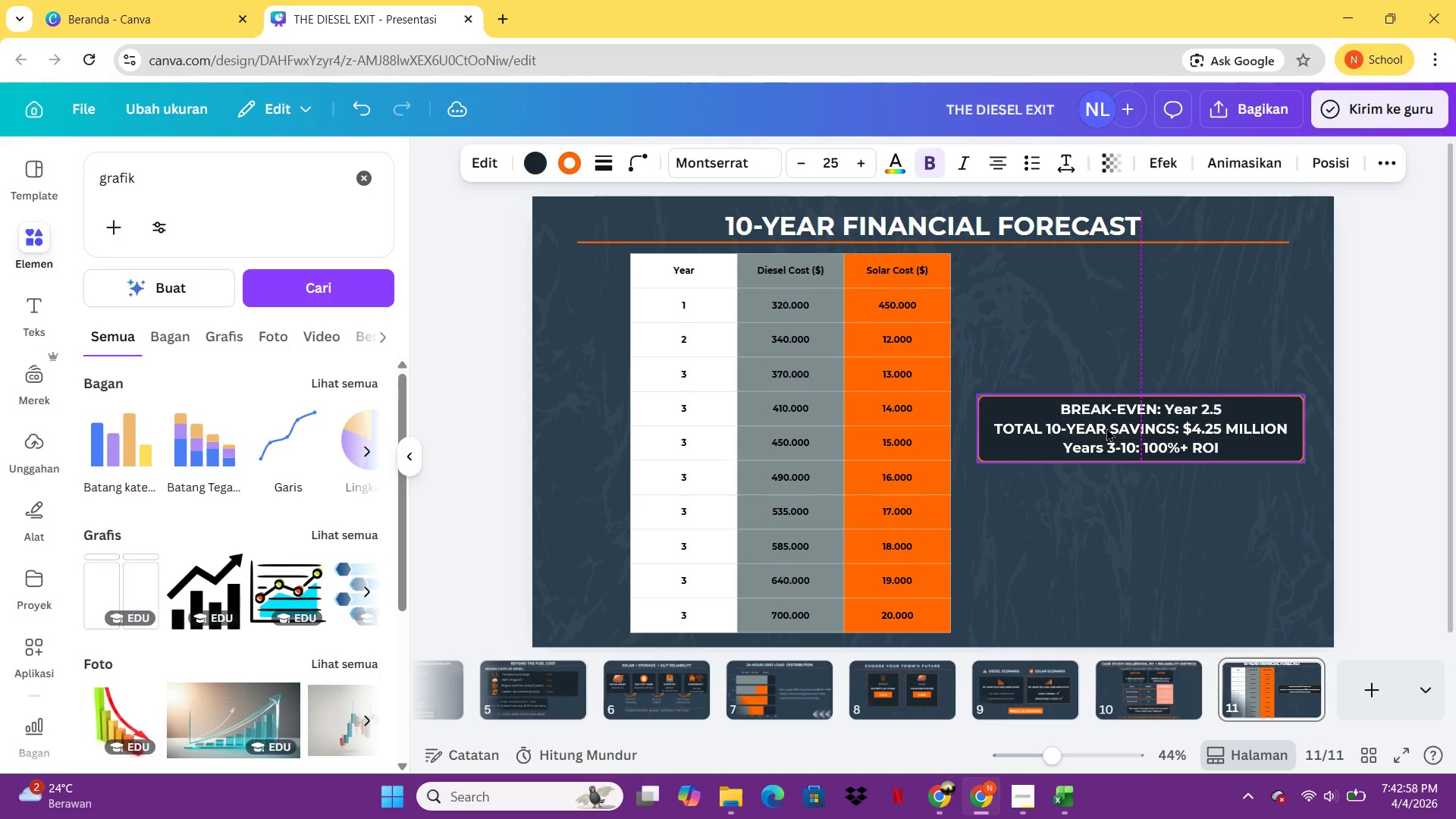 
left_click([1106, 428])
 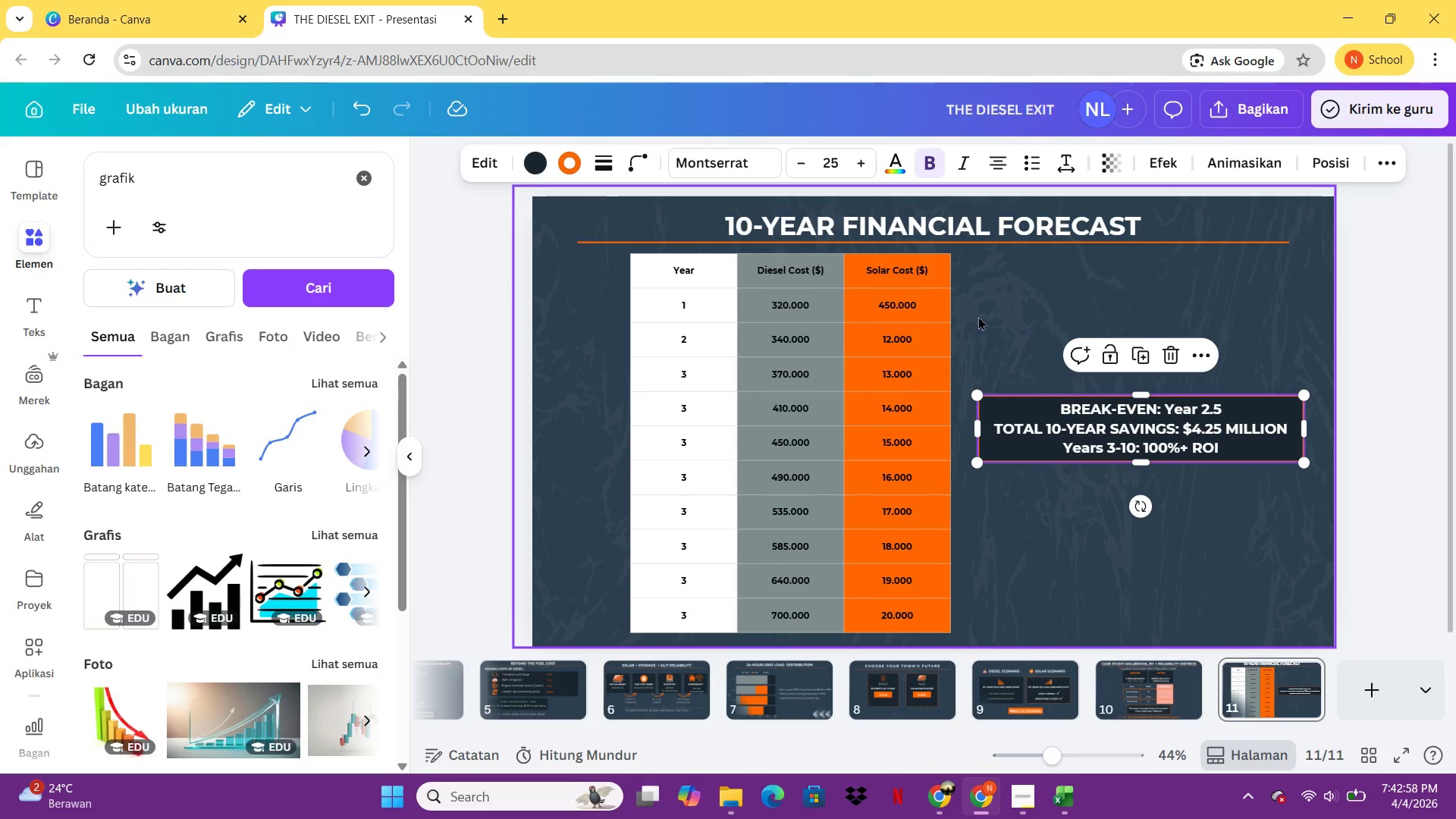 
double_click([981, 313])
 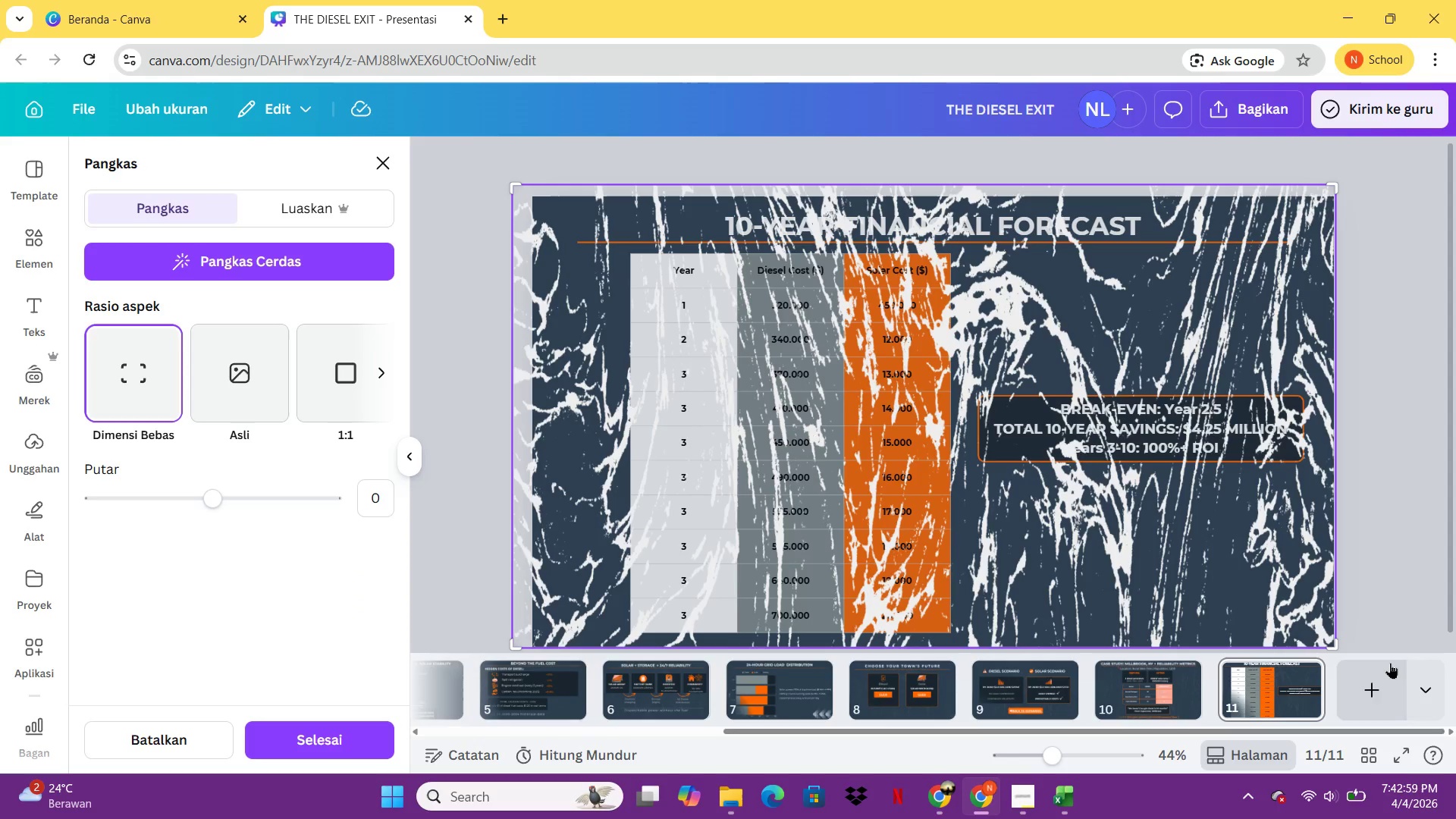 
double_click([1386, 587])
 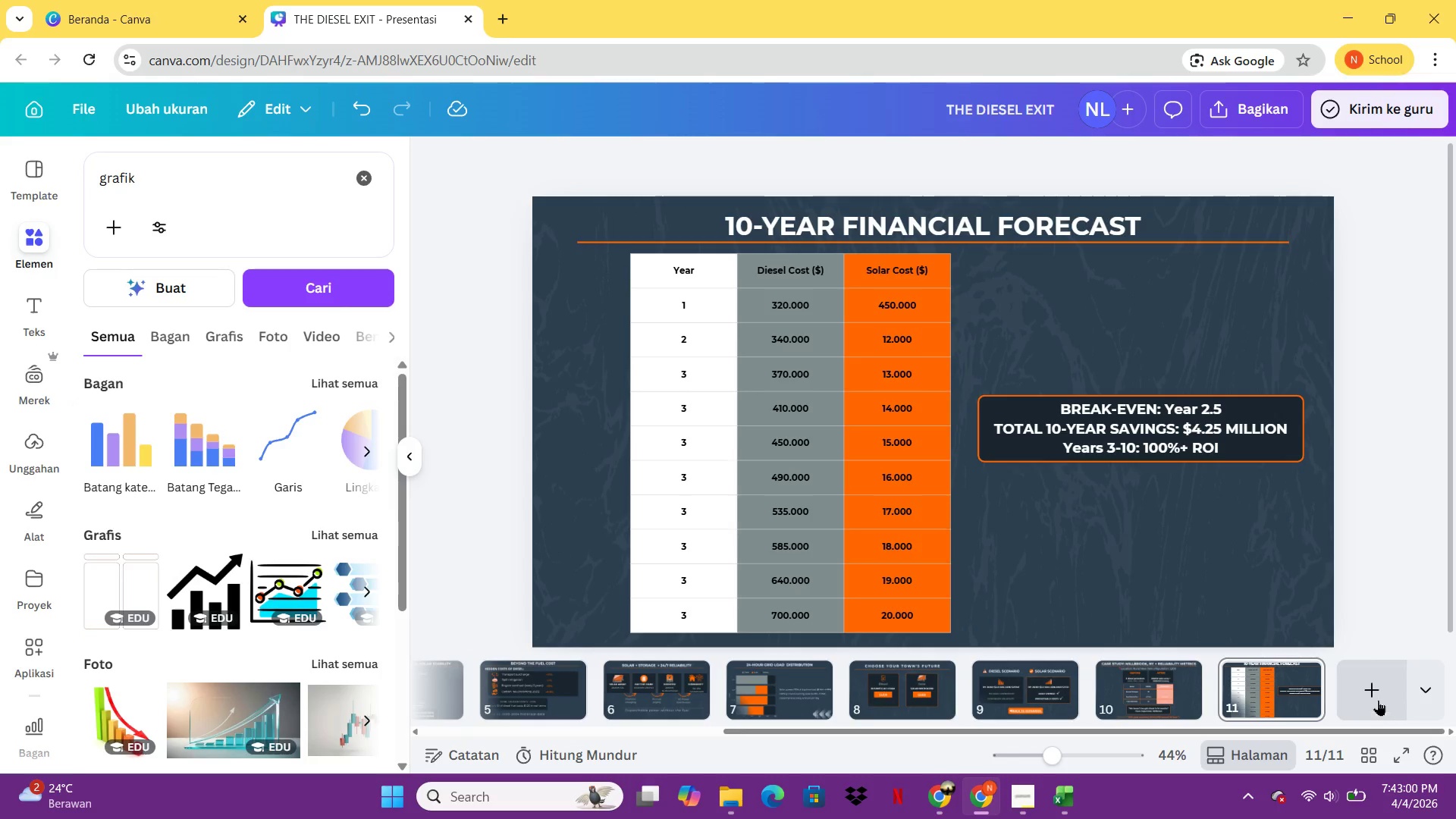 
double_click([1376, 698])
 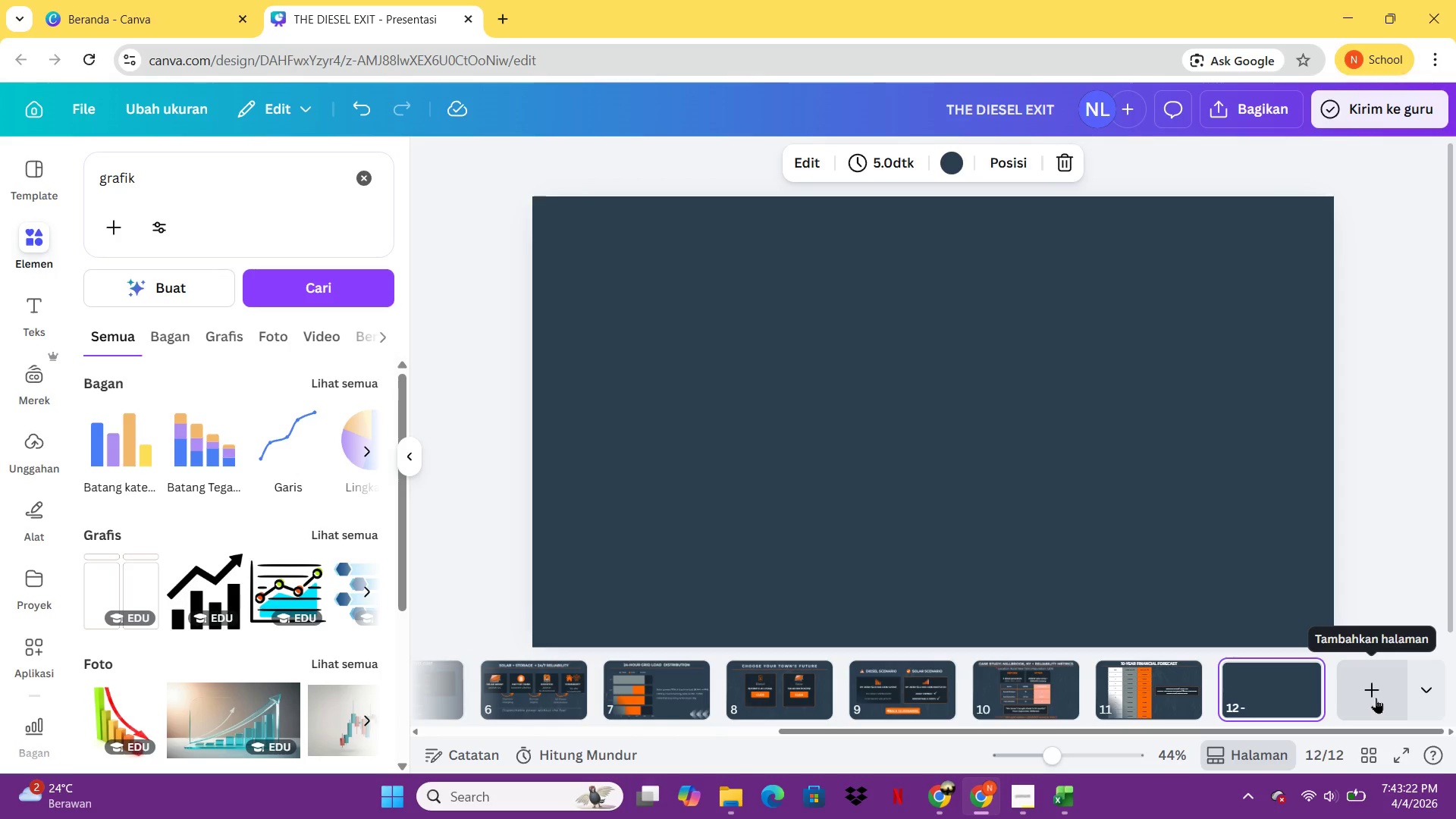 
wait(26.95)
 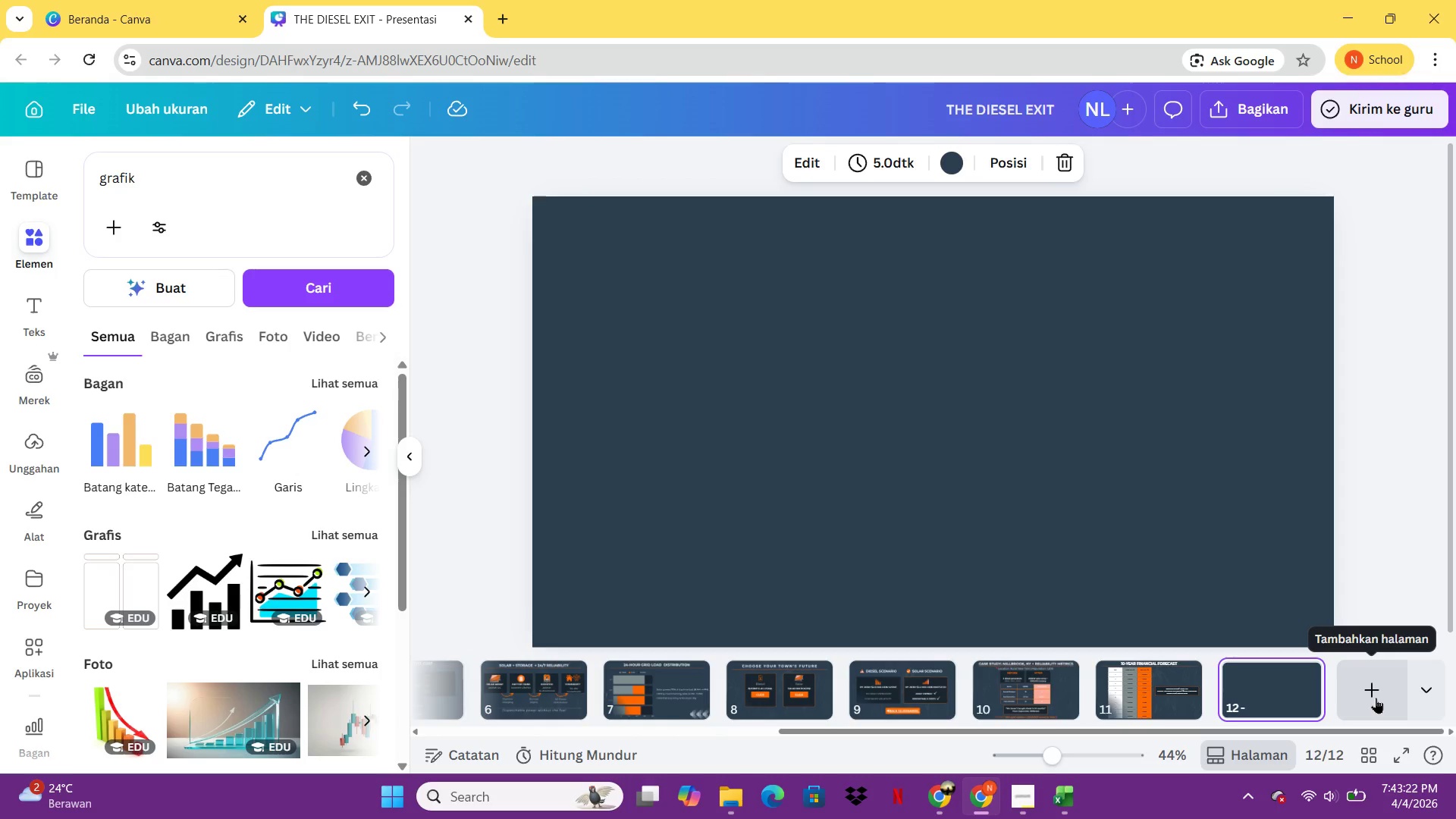 
left_click_drag(start_coordinate=[833, 726], to_coordinate=[648, 734])
 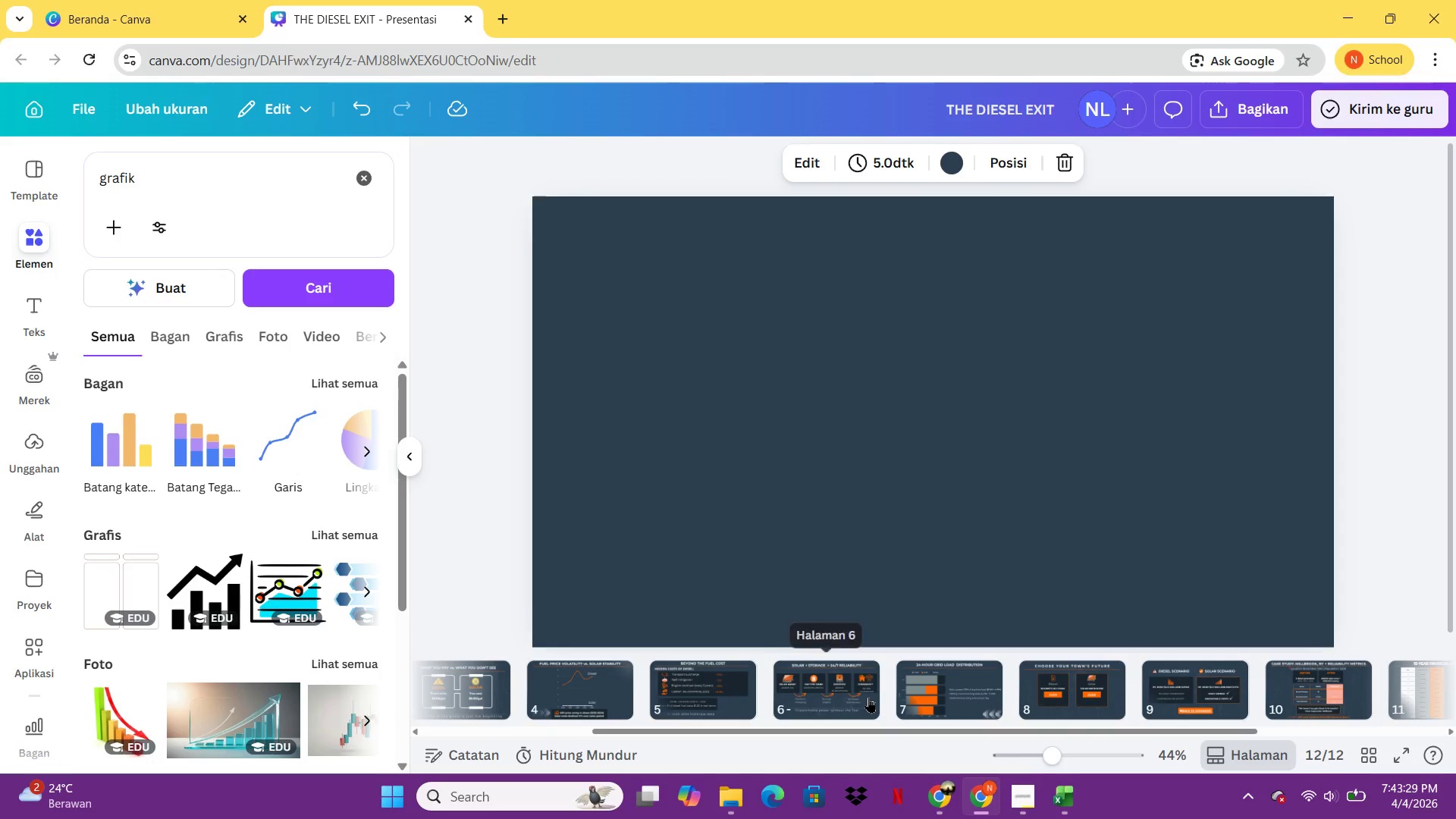 
left_click([650, 735])
 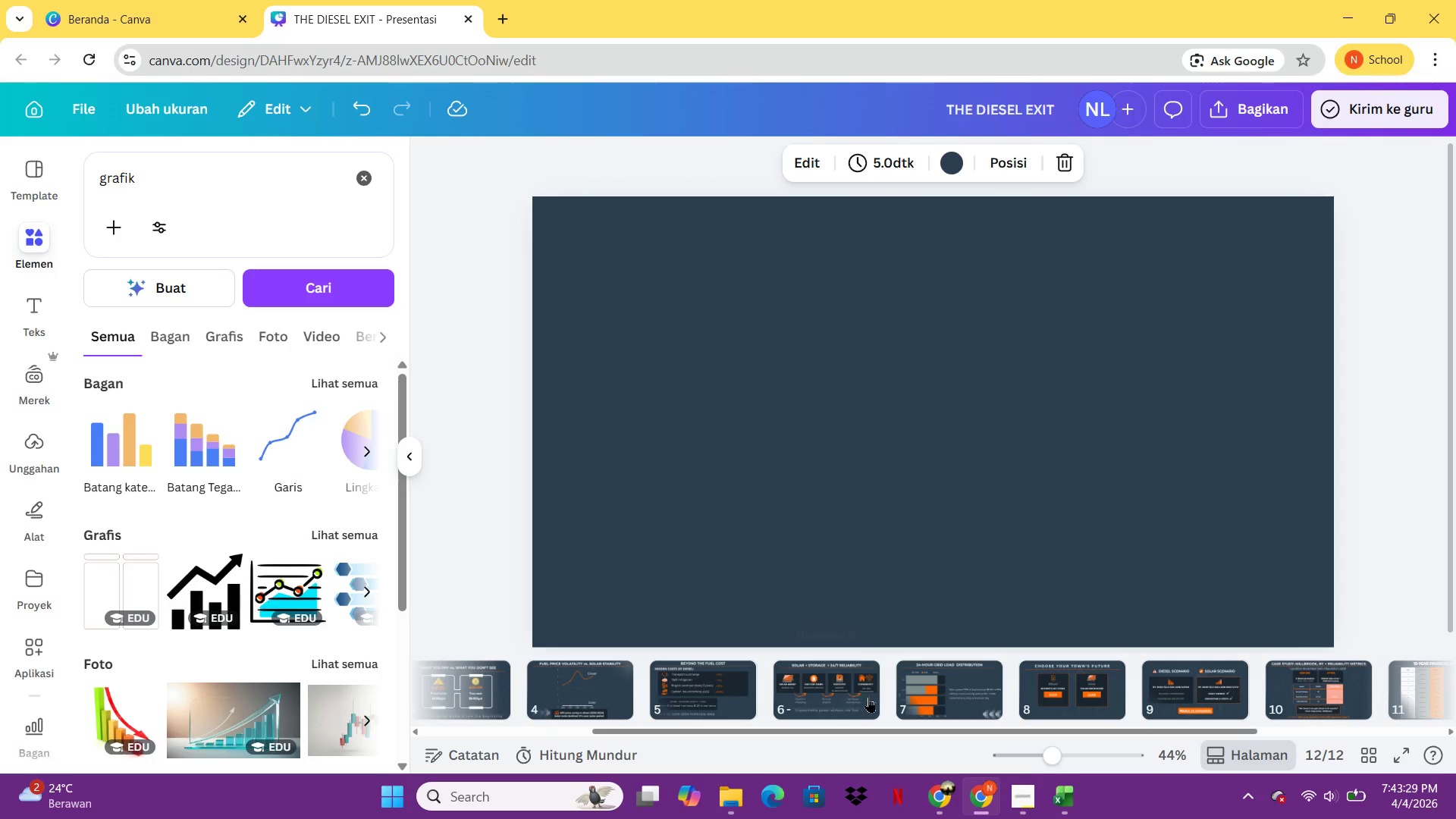 
double_click([868, 697])
 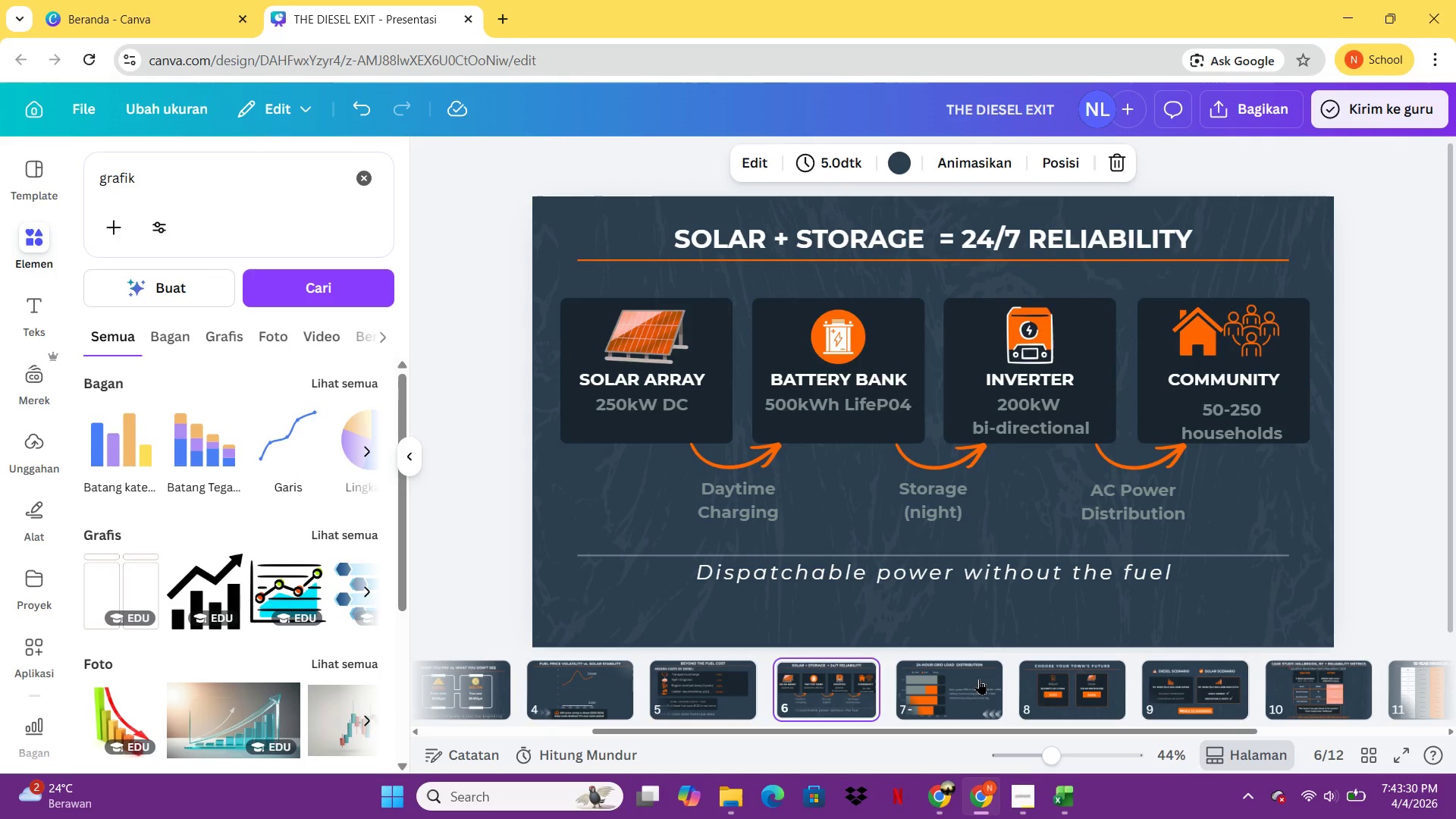 
left_click([868, 697])
 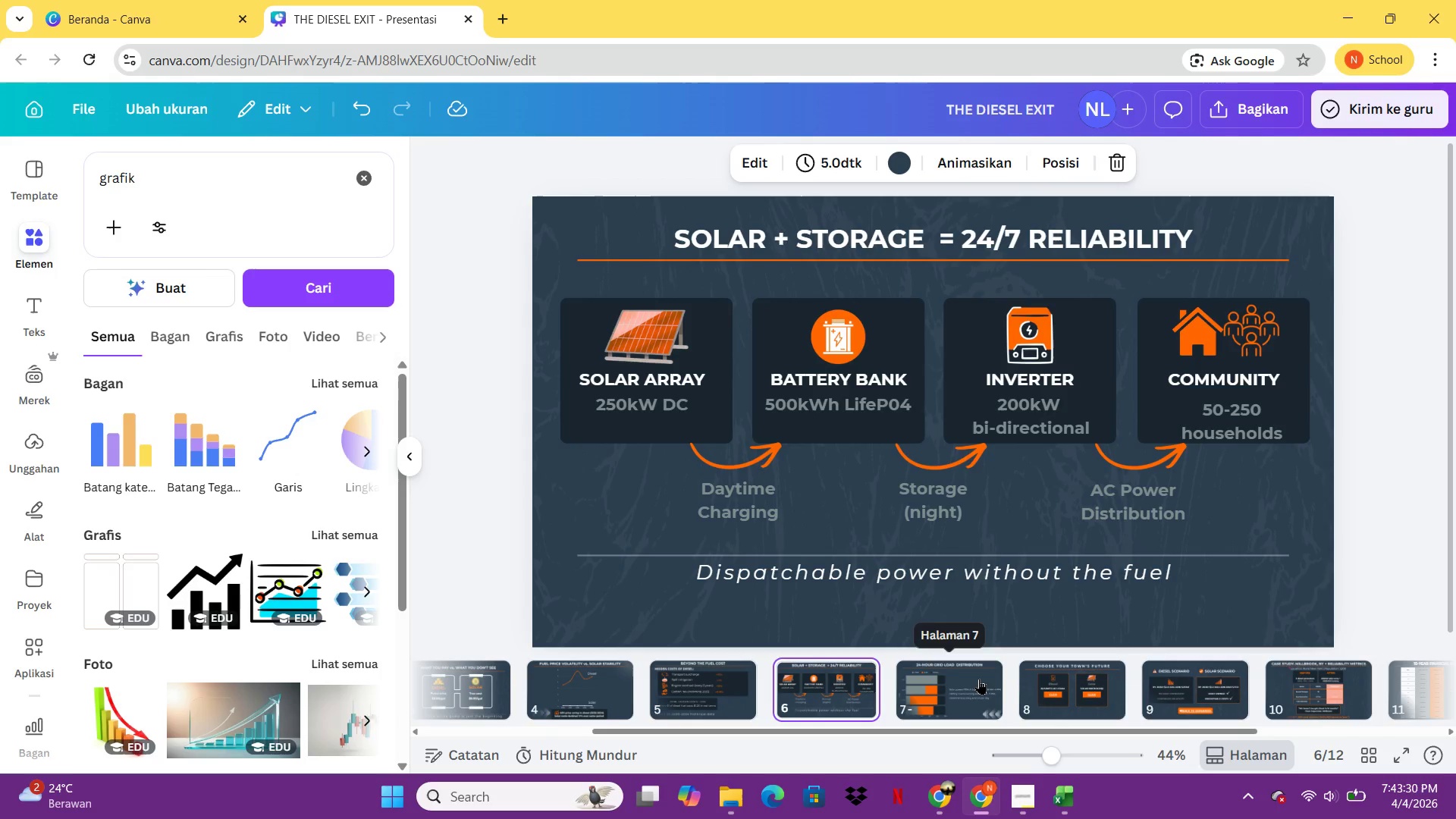 
double_click([979, 679])
 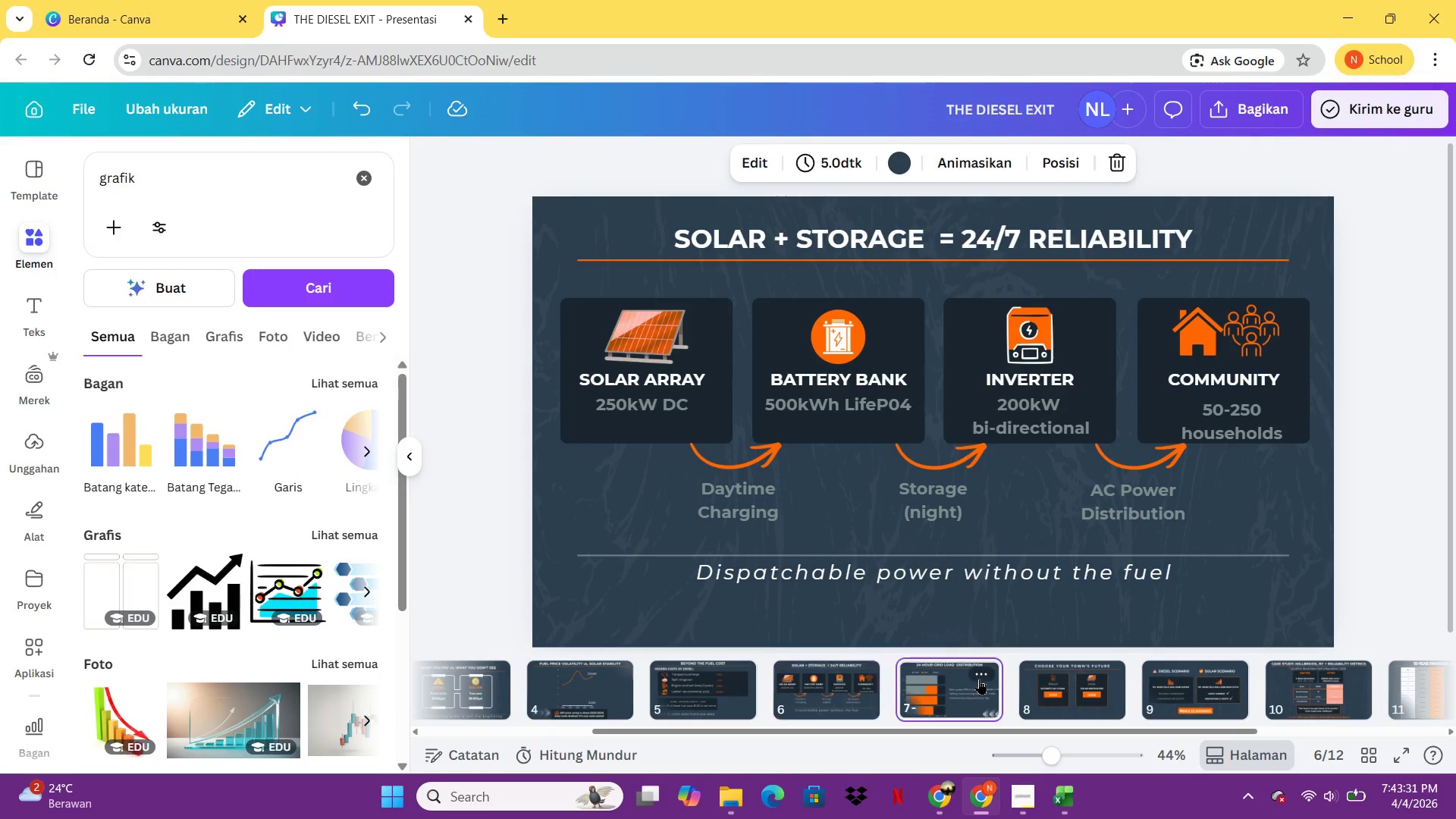 
triple_click([979, 679])
 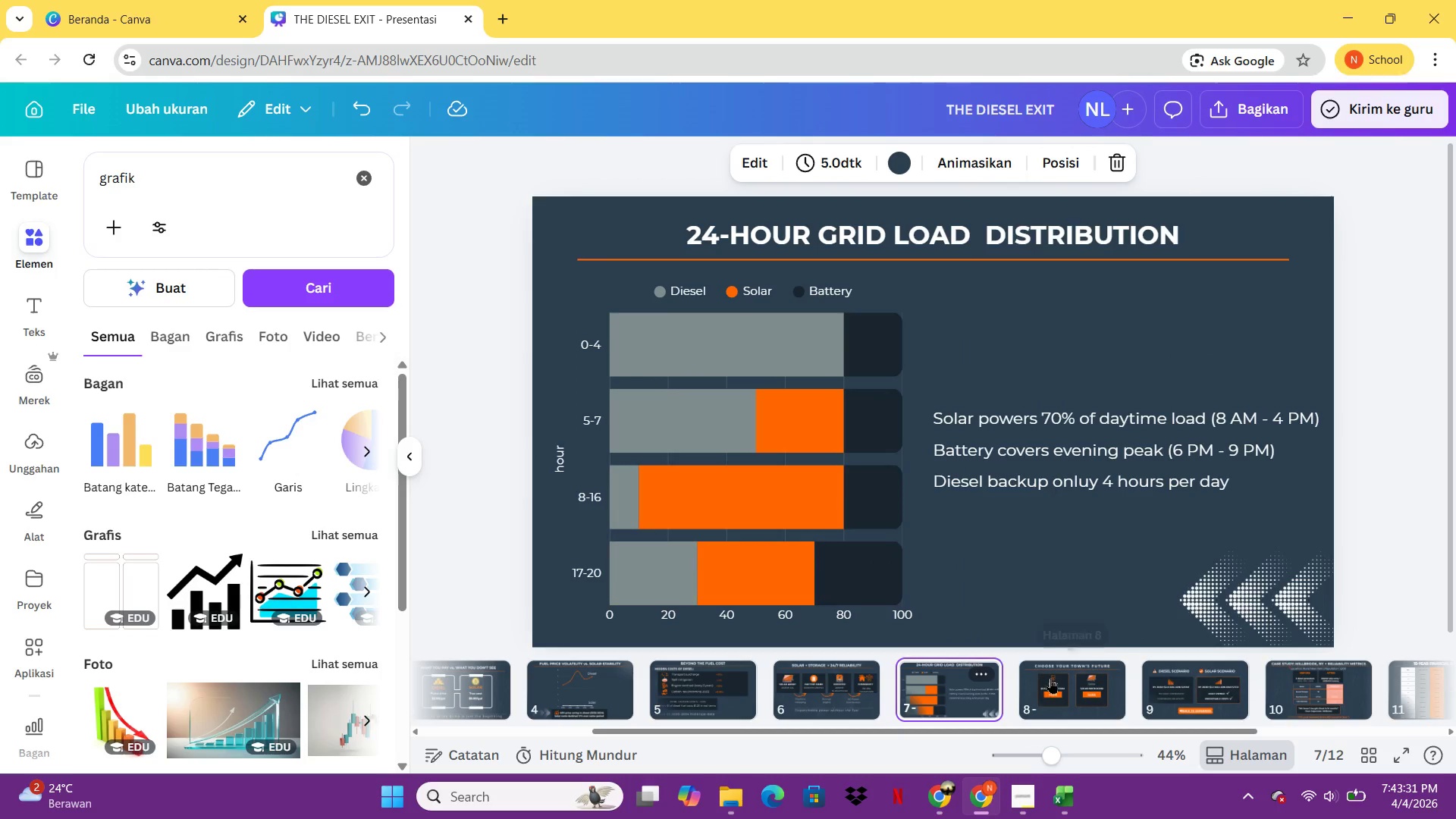 
double_click([1059, 681])
 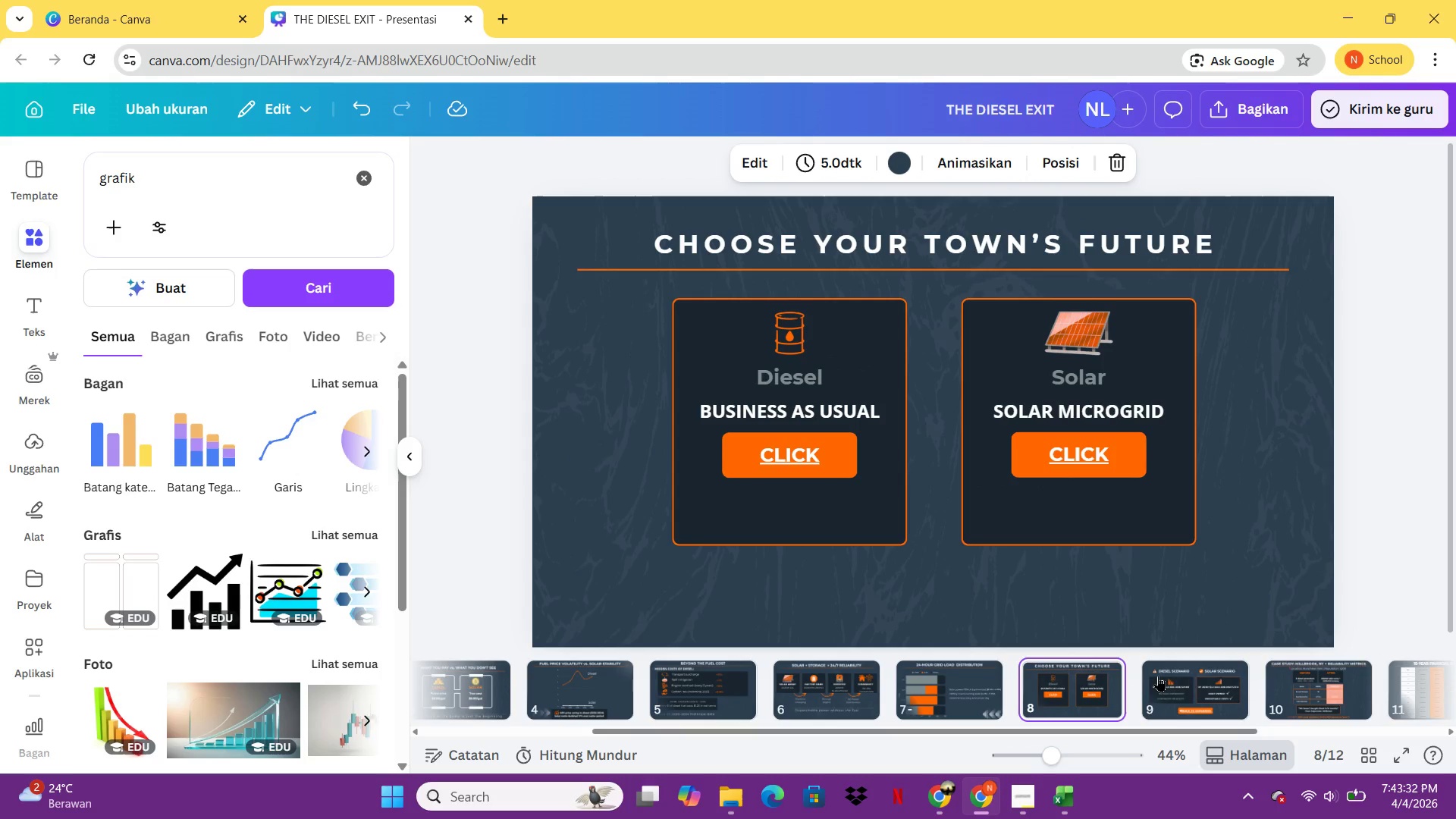 
double_click([1186, 682])
 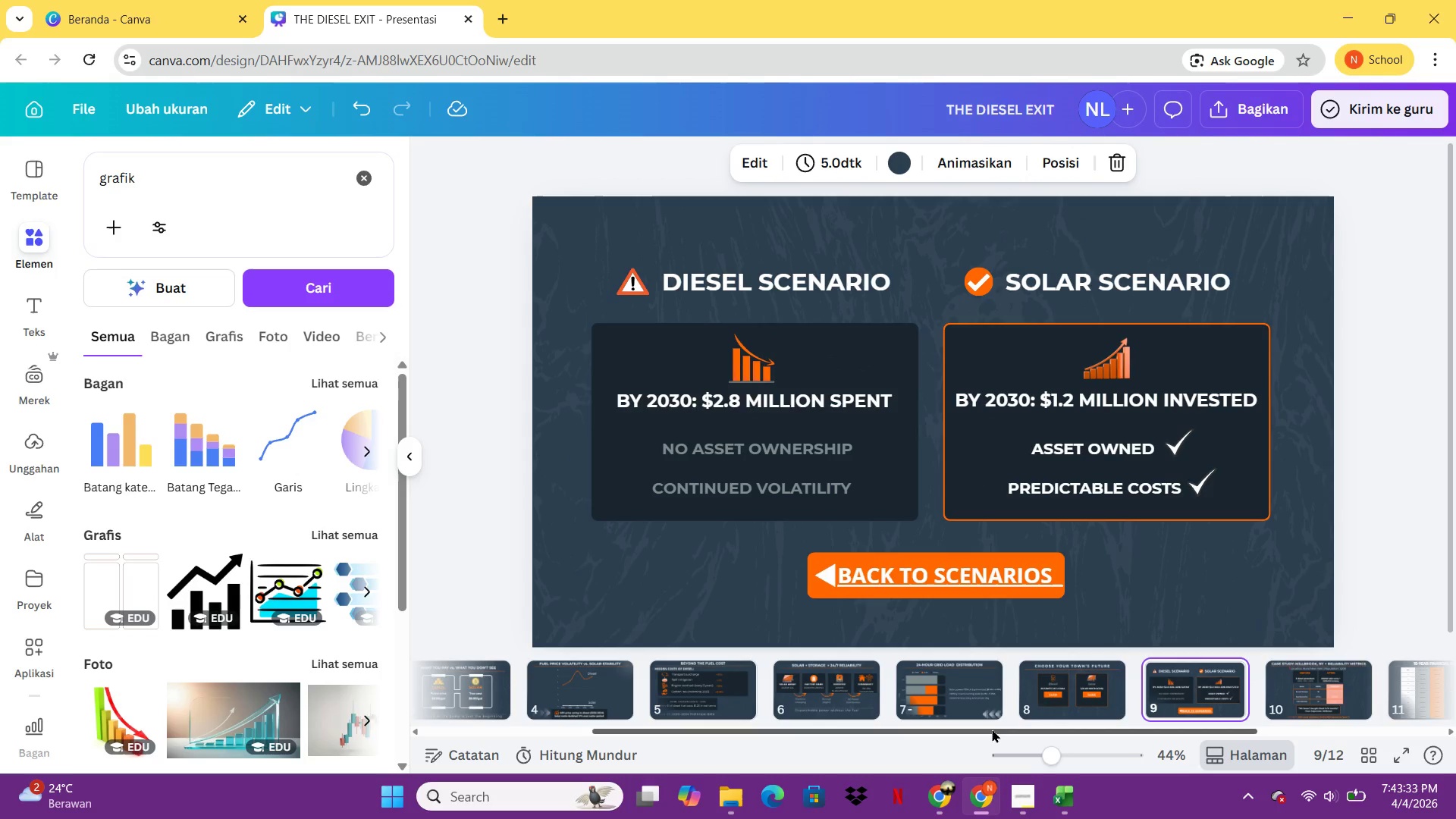 
left_click_drag(start_coordinate=[992, 729], to_coordinate=[679, 738])
 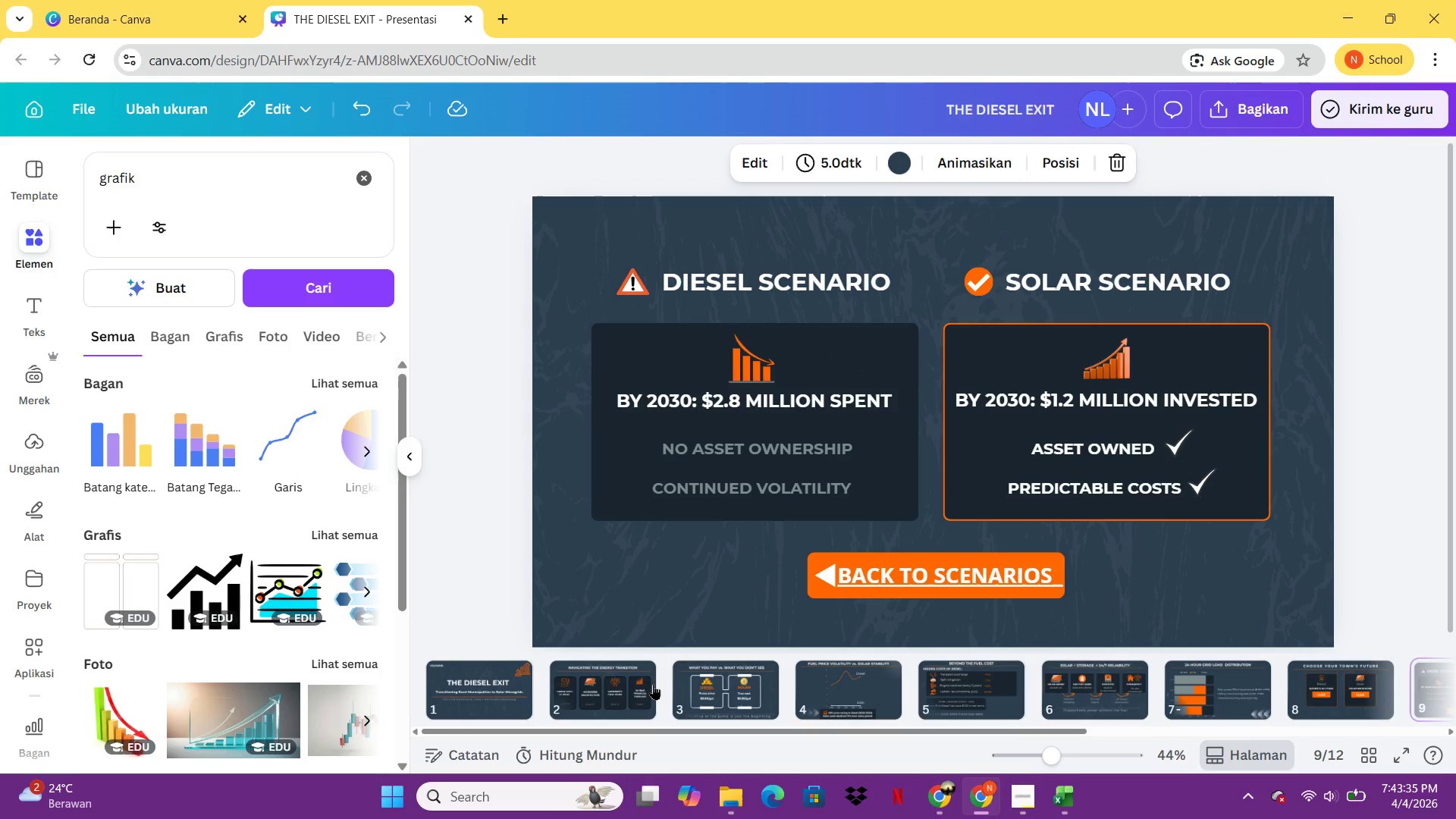 
double_click([653, 684])
 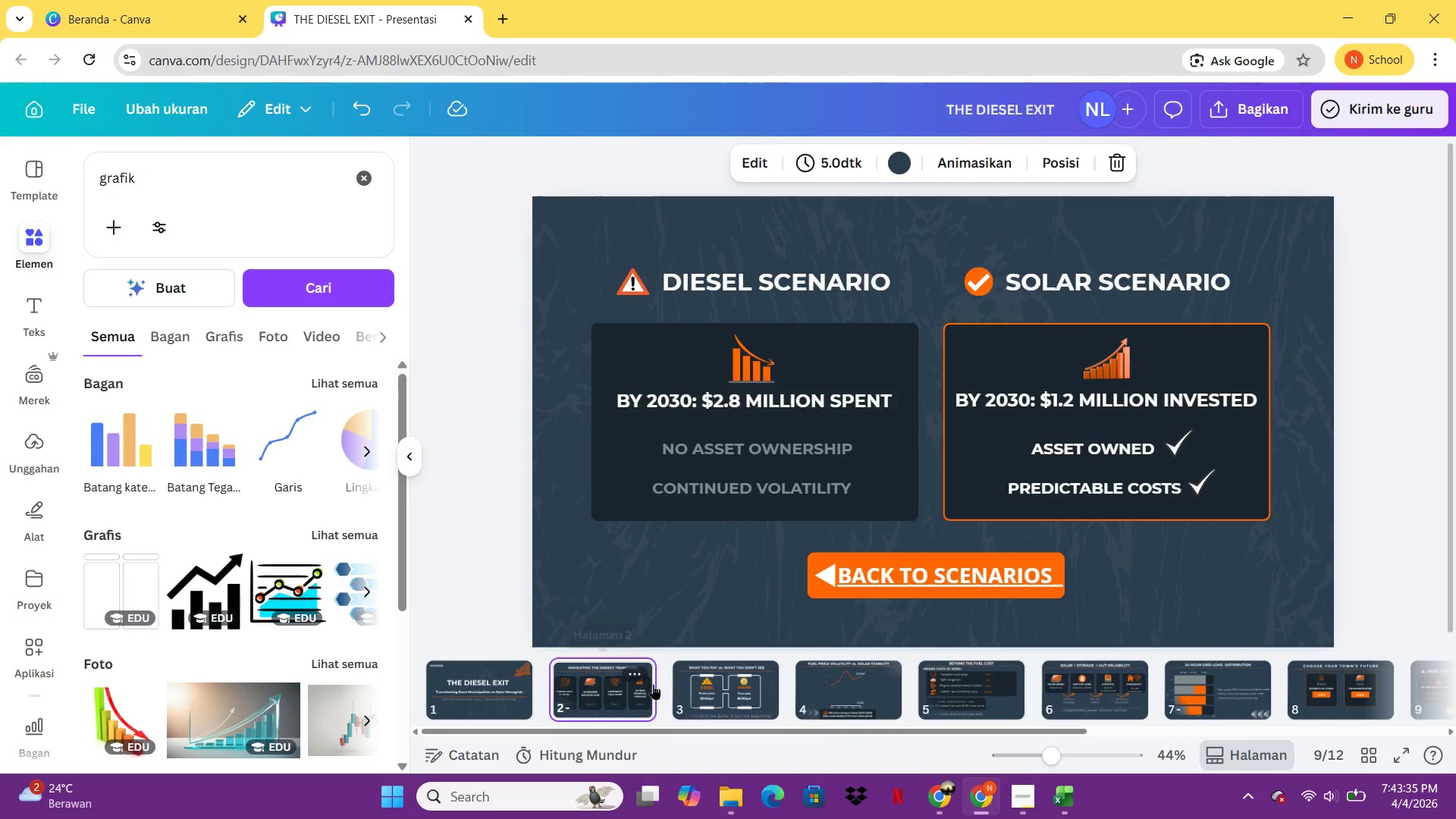 
triple_click([653, 684])
 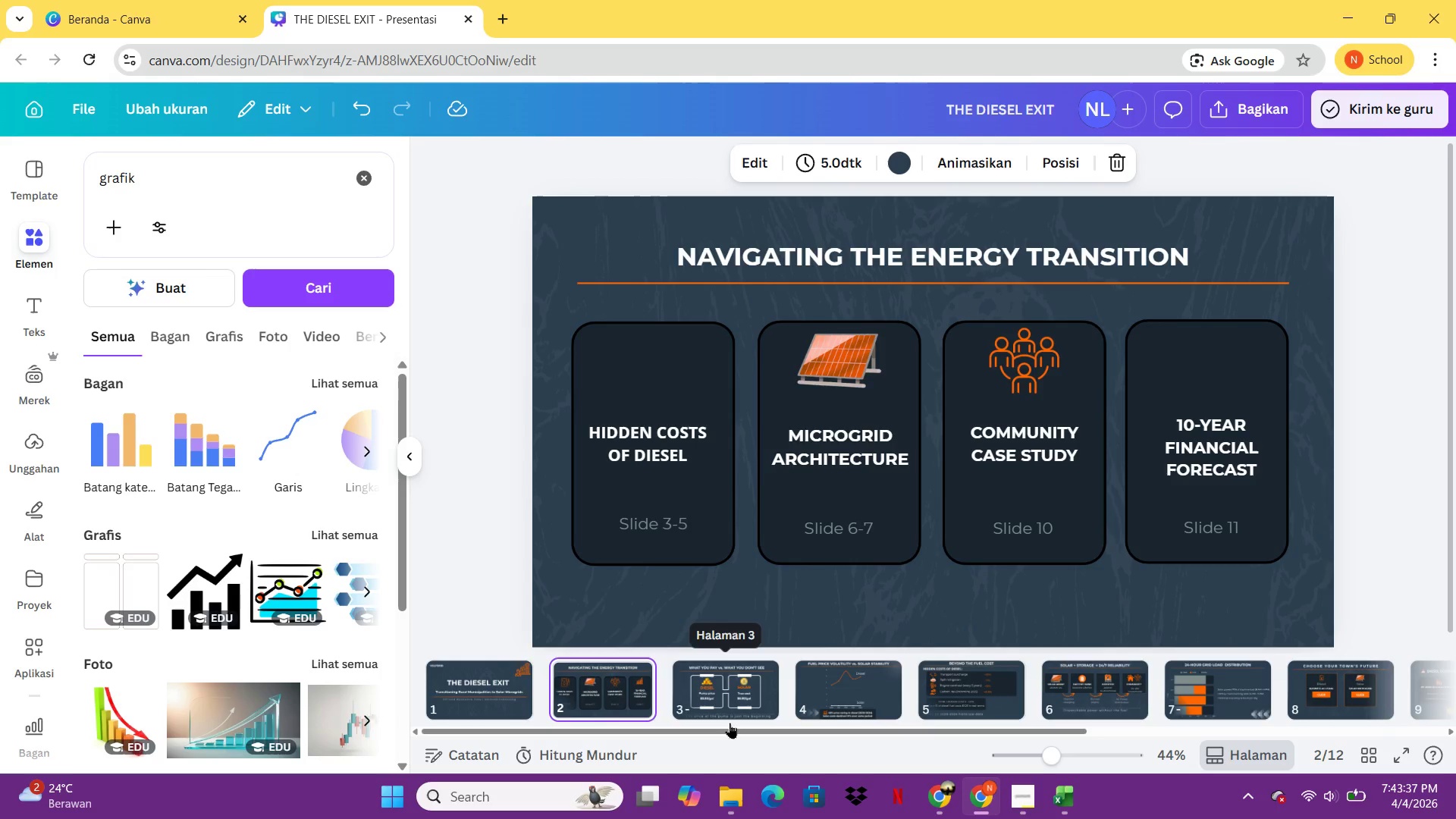 
left_click_drag(start_coordinate=[730, 727], to_coordinate=[1125, 744])
 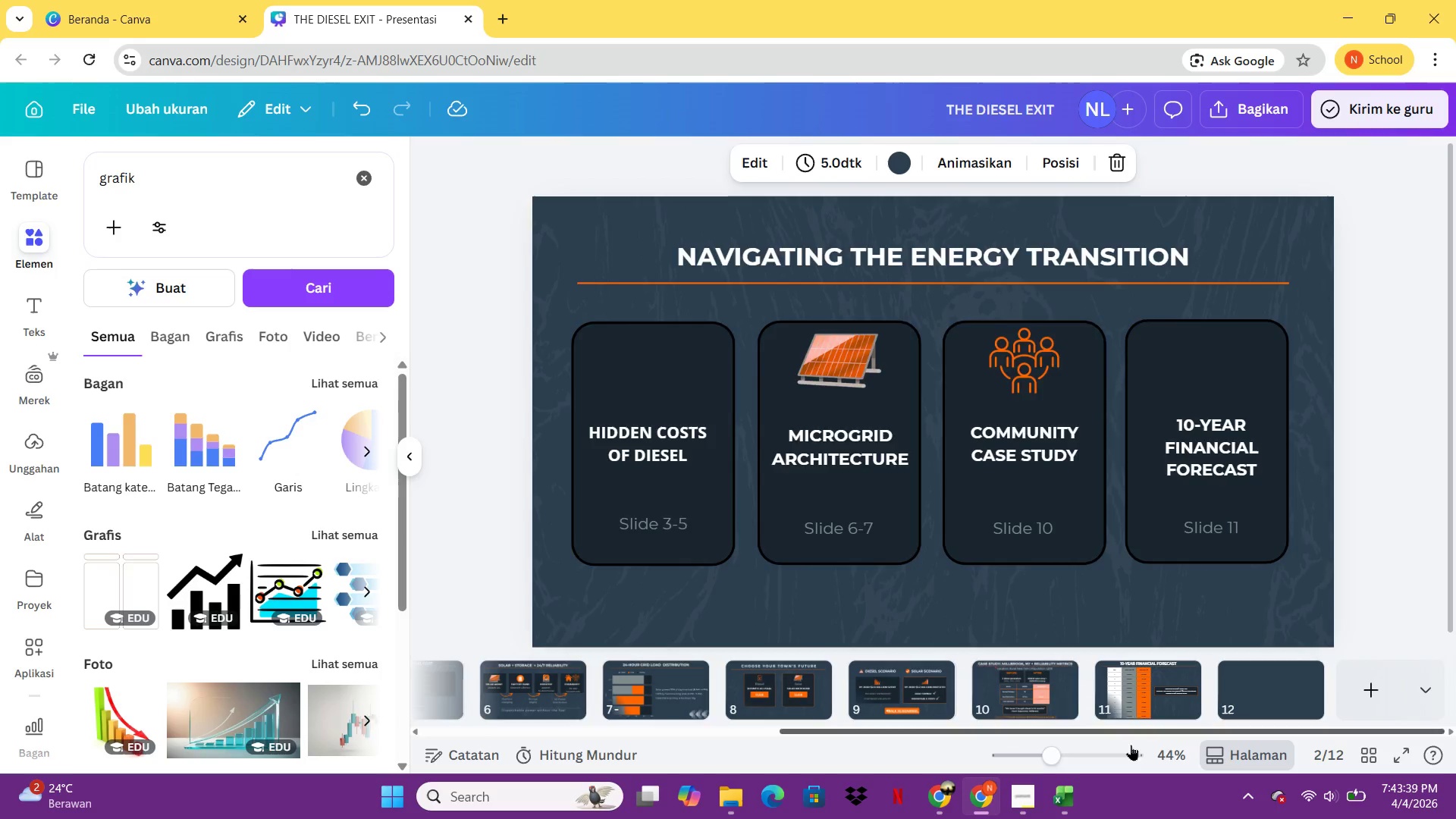 
left_click_drag(start_coordinate=[1127, 744], to_coordinate=[1137, 746])
 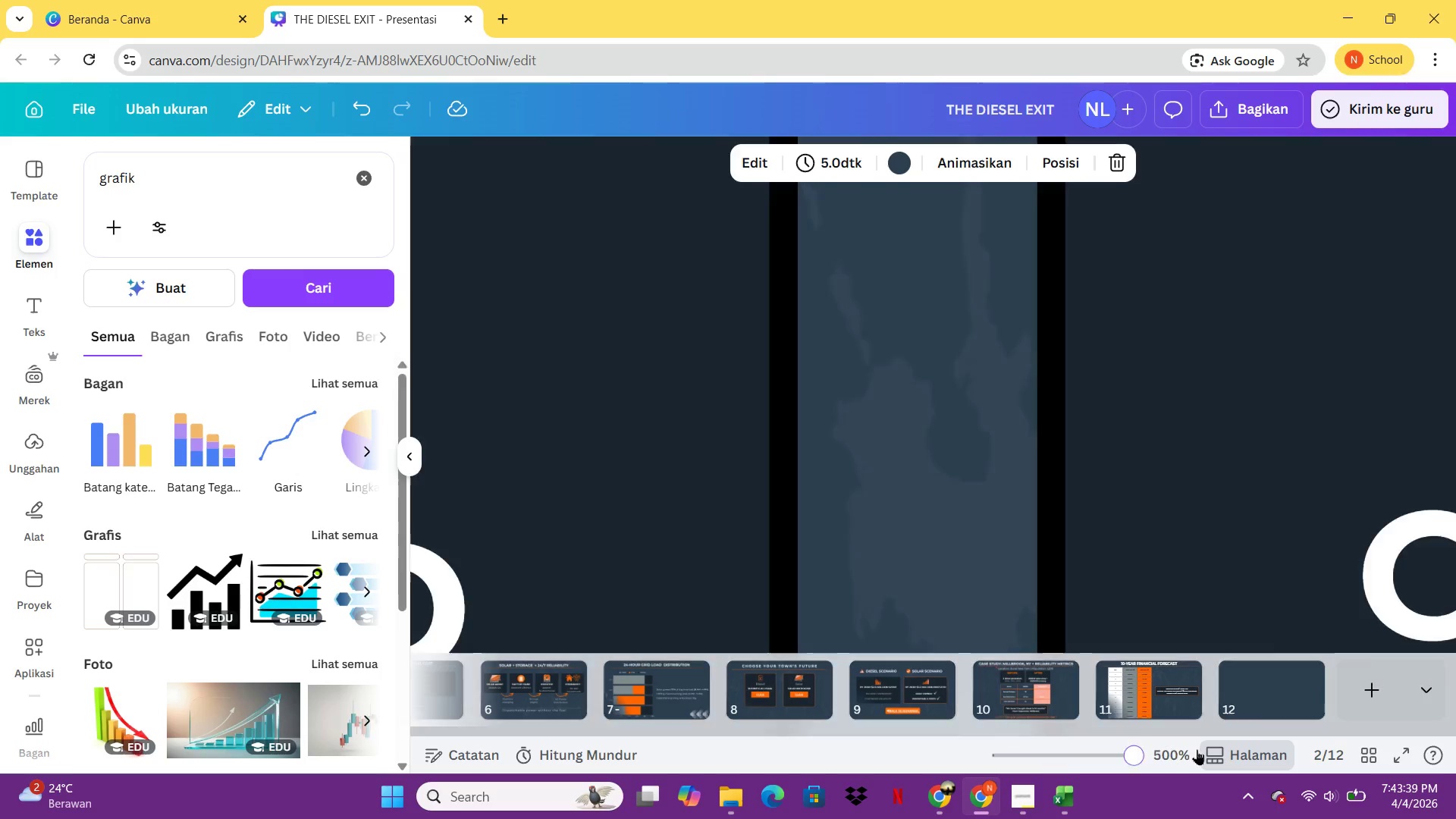 
triple_click([1197, 749])
 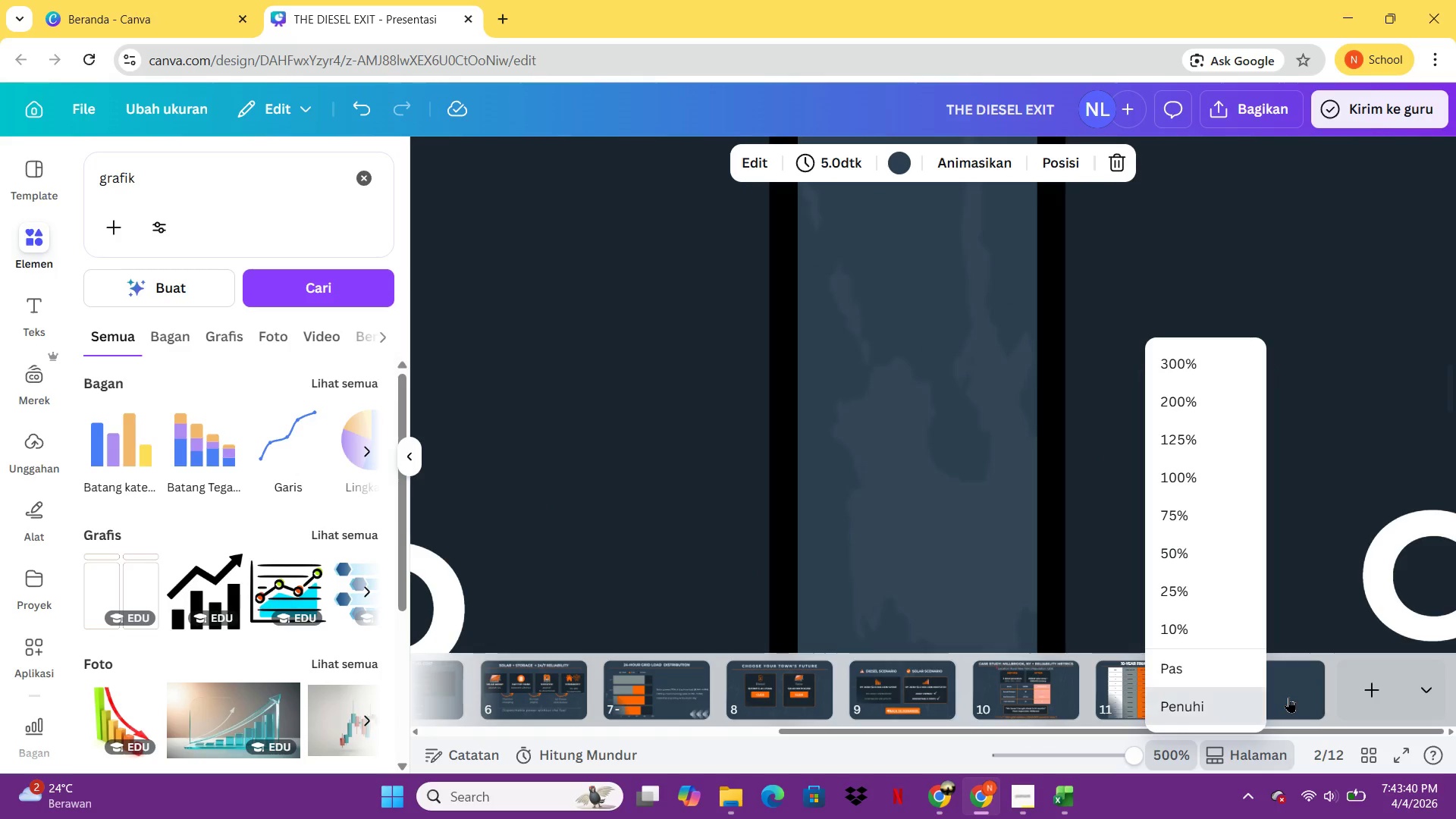 
double_click([1288, 697])
 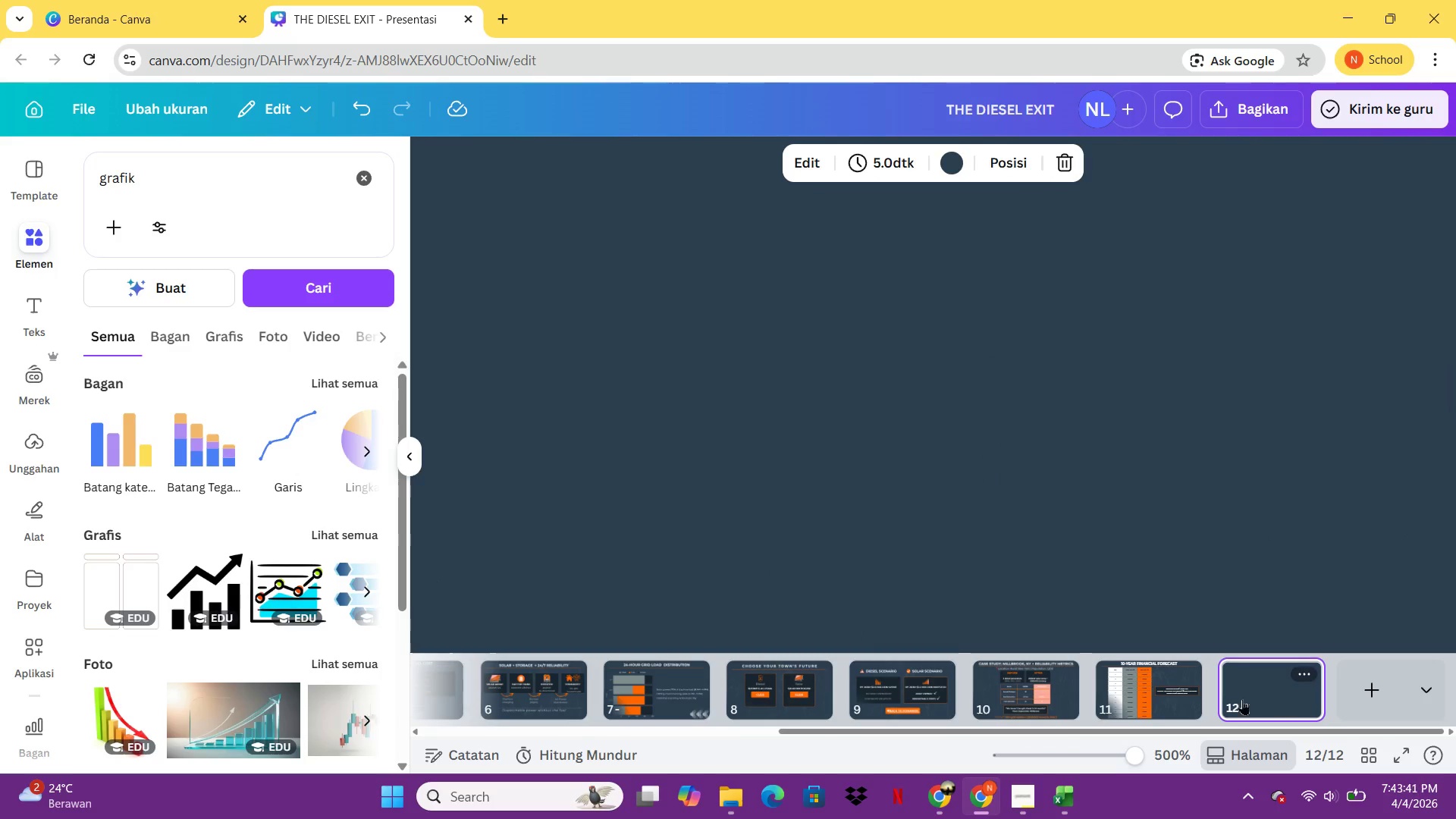 
left_click([1288, 697])
 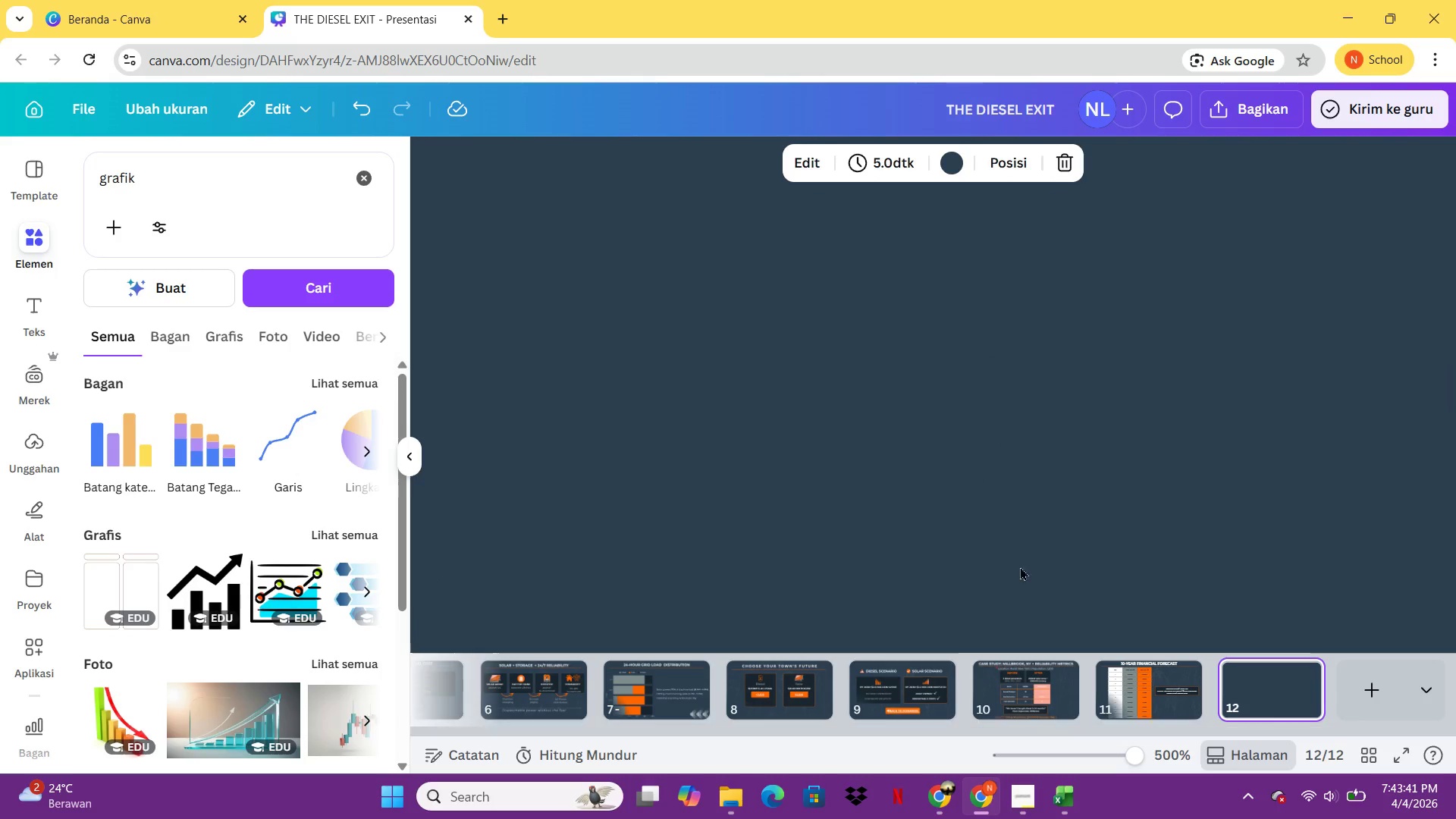 
scroll: coordinate [1028, 552], scroll_direction: up, amount: 5.0
 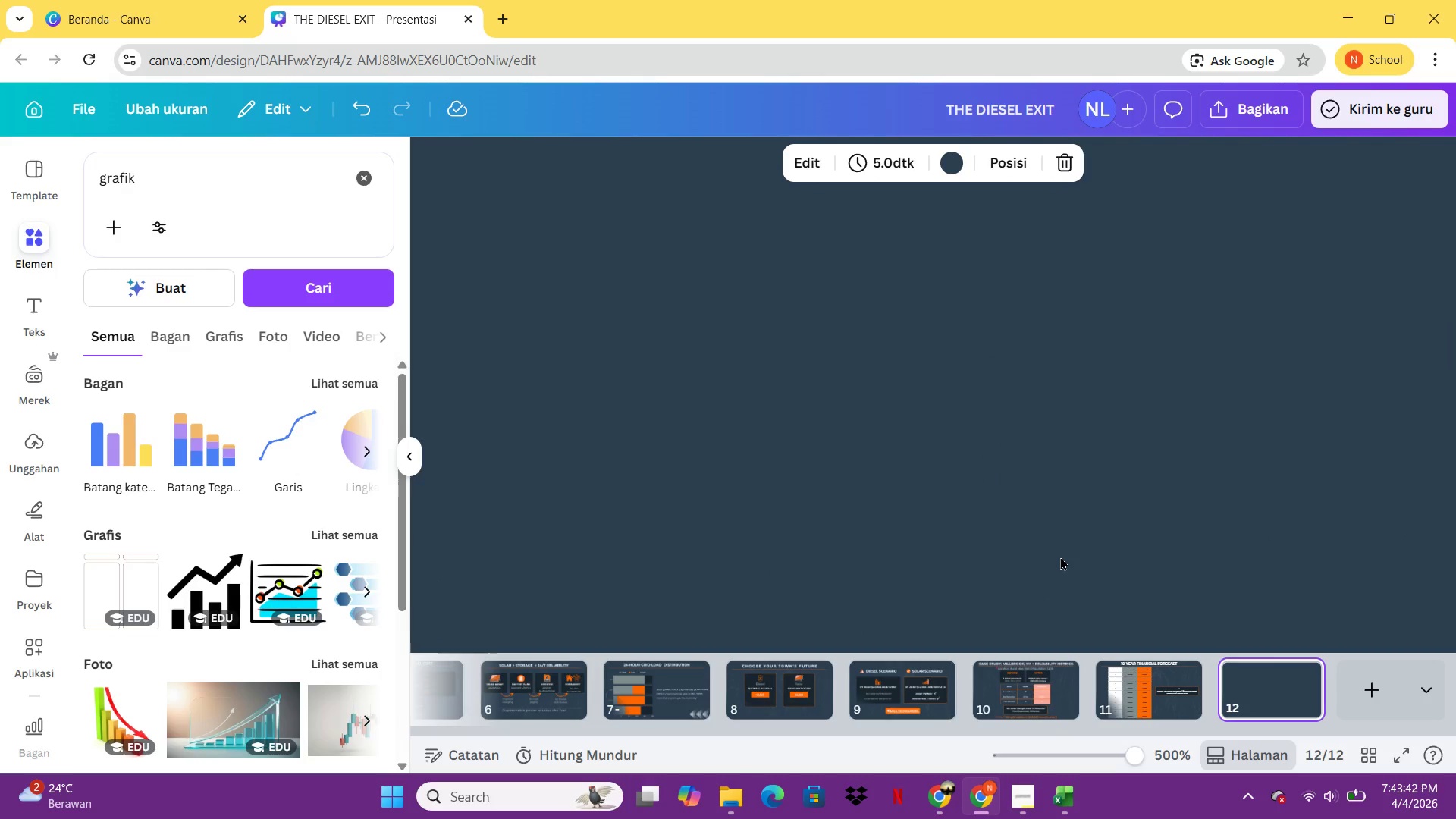 
double_click([1060, 557])
 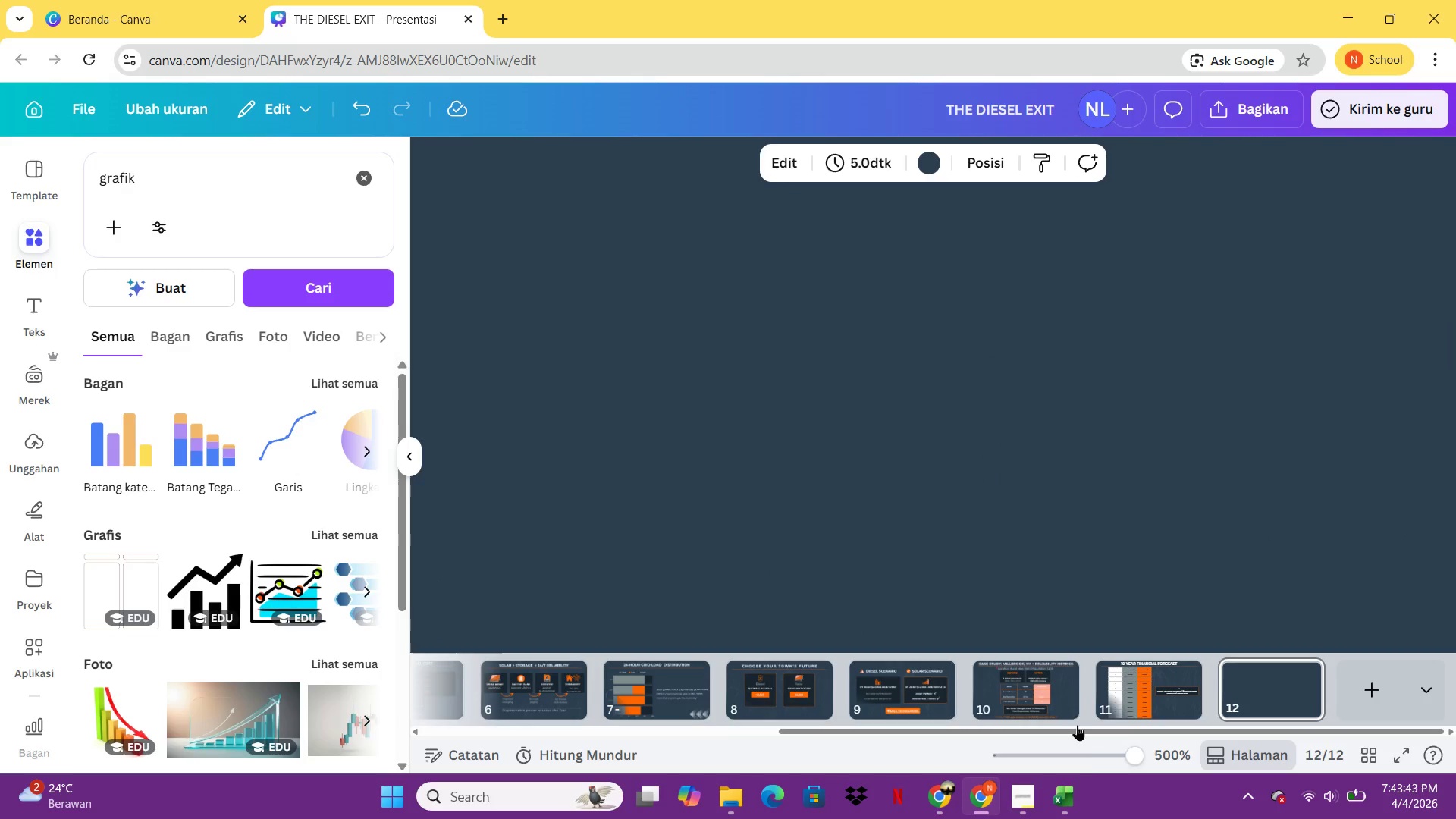 
left_click([1084, 754])
 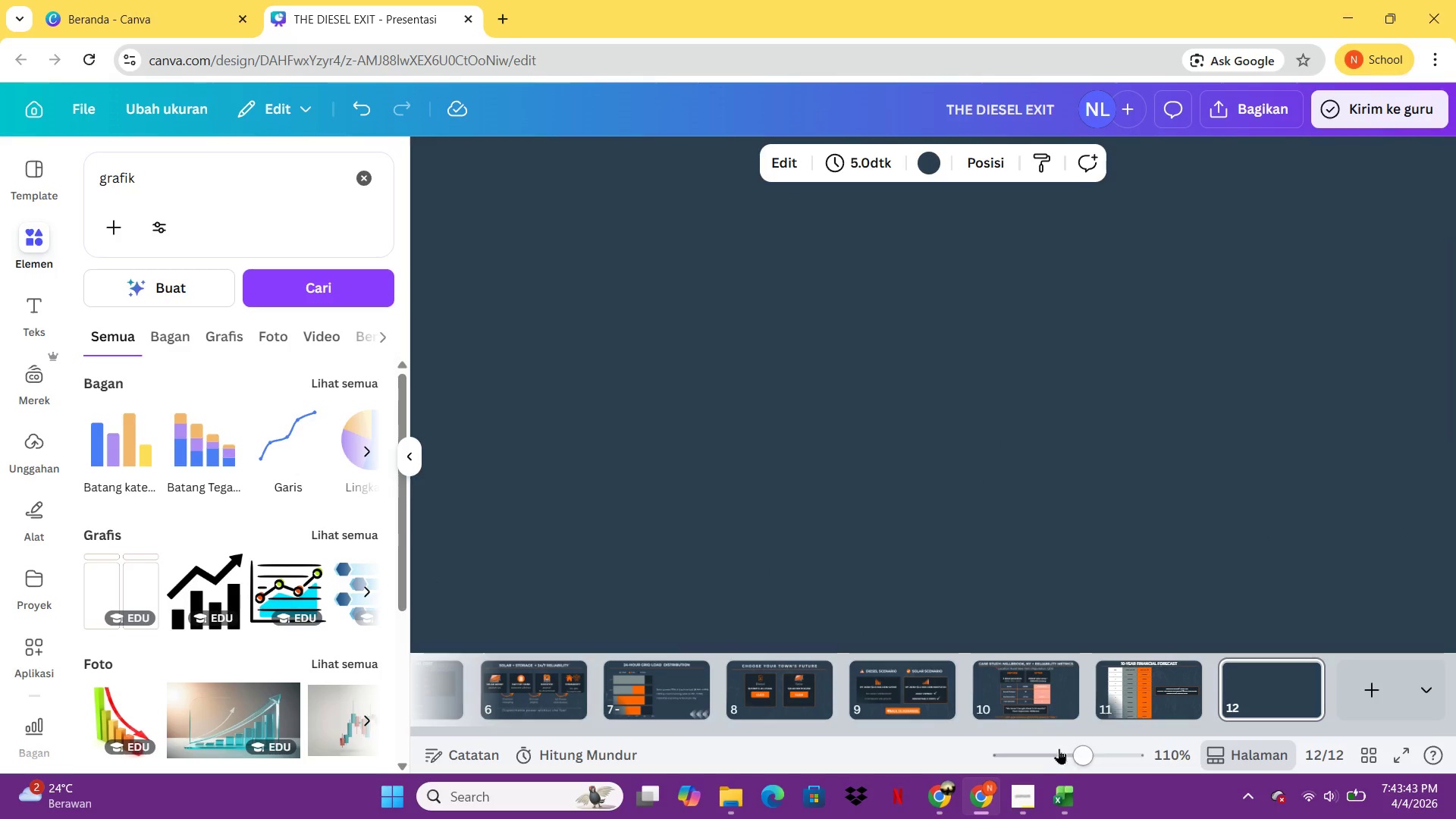 
double_click([1050, 746])
 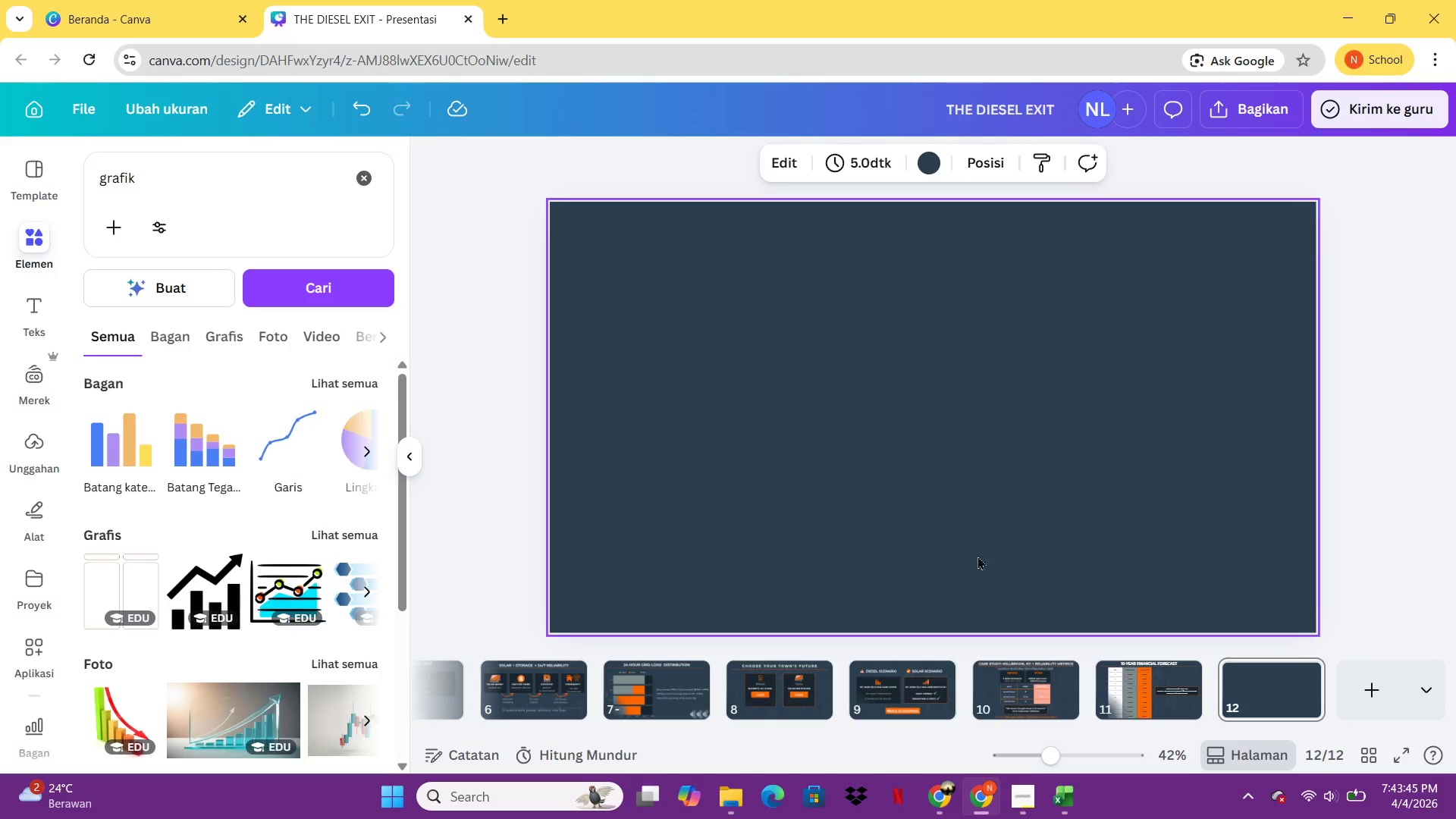 
left_click([1142, 698])
 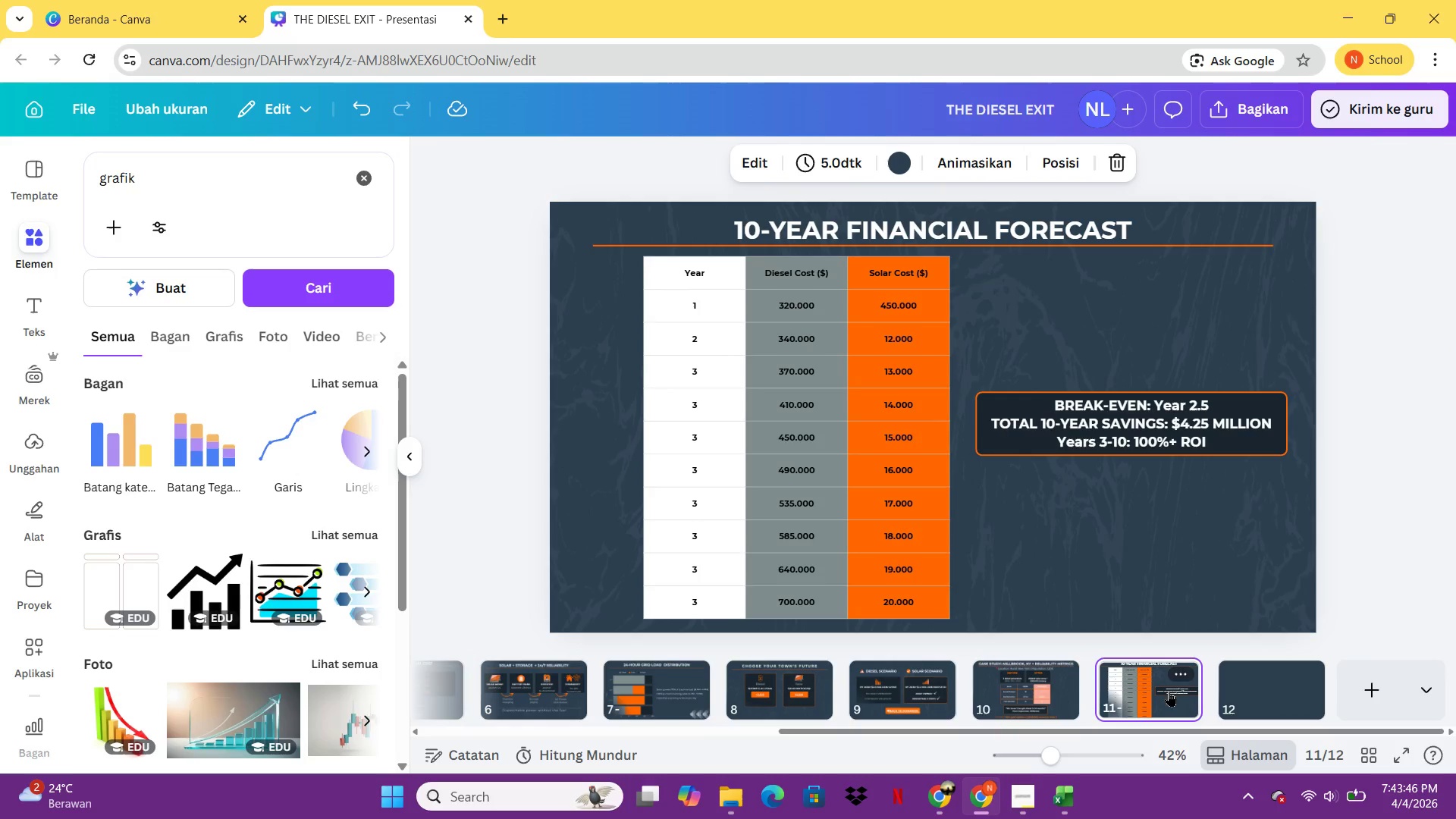 
mouse_move([1256, 662])
 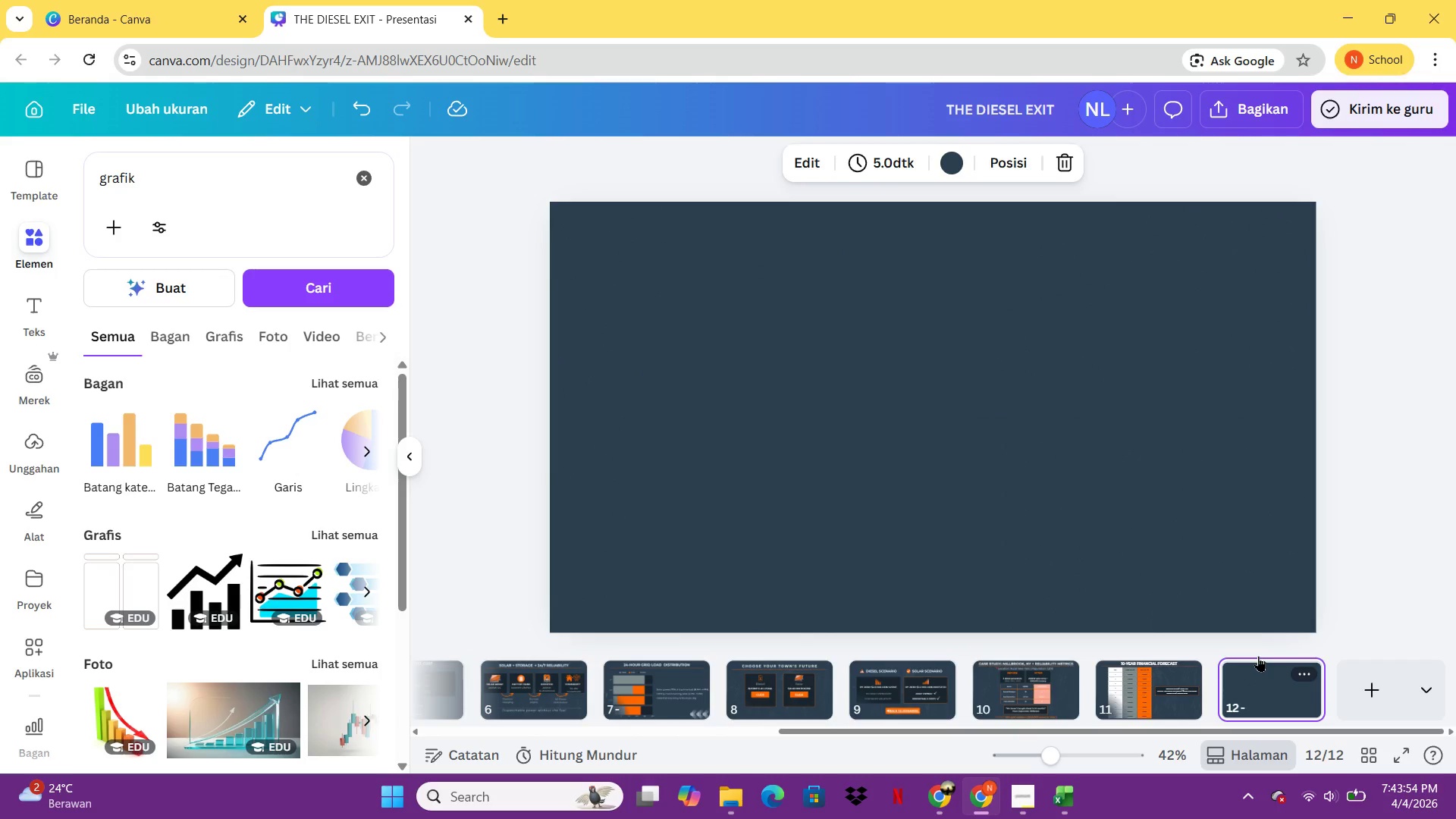 
wait(7.51)
 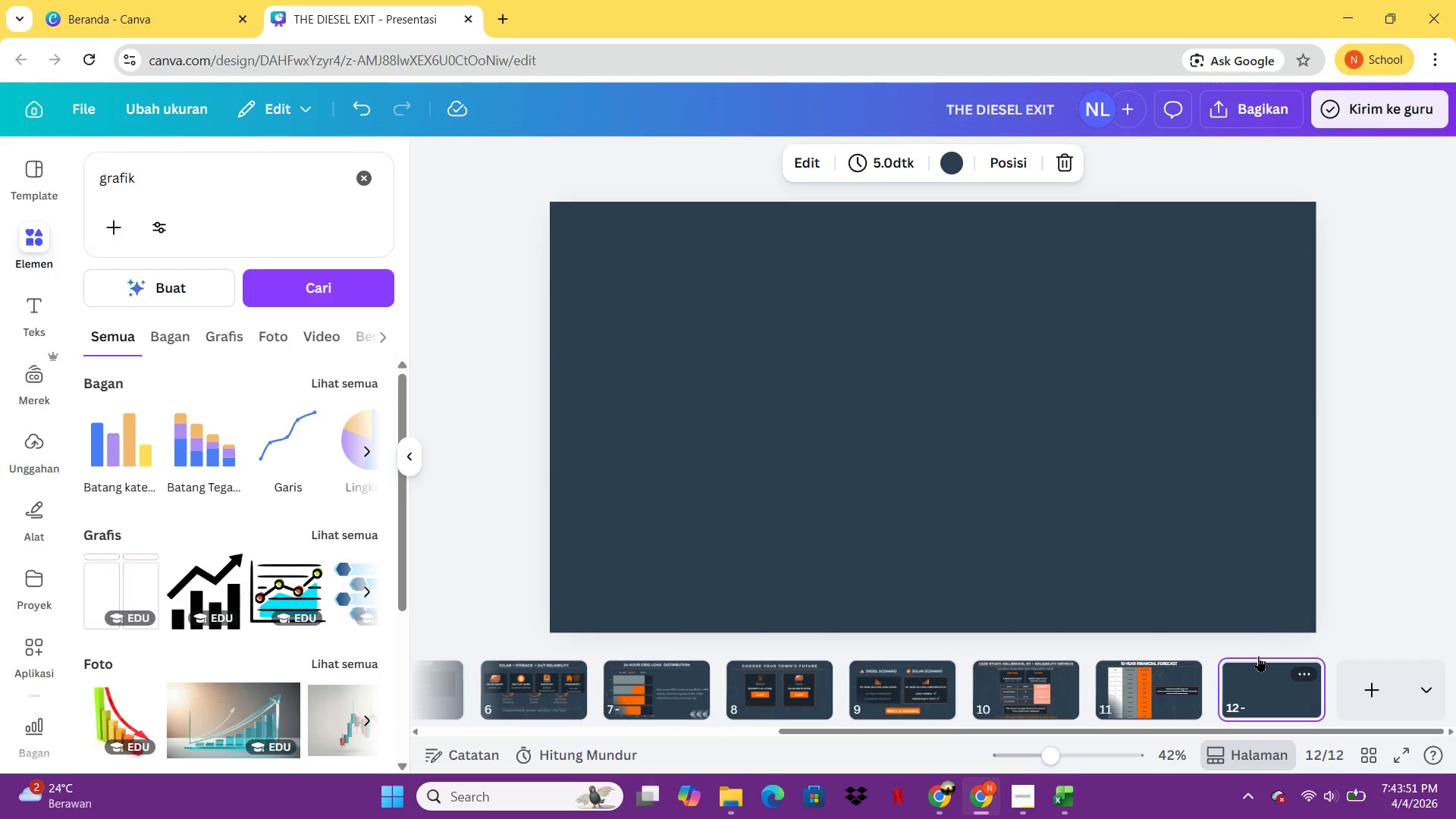 
left_click([15, 315])
 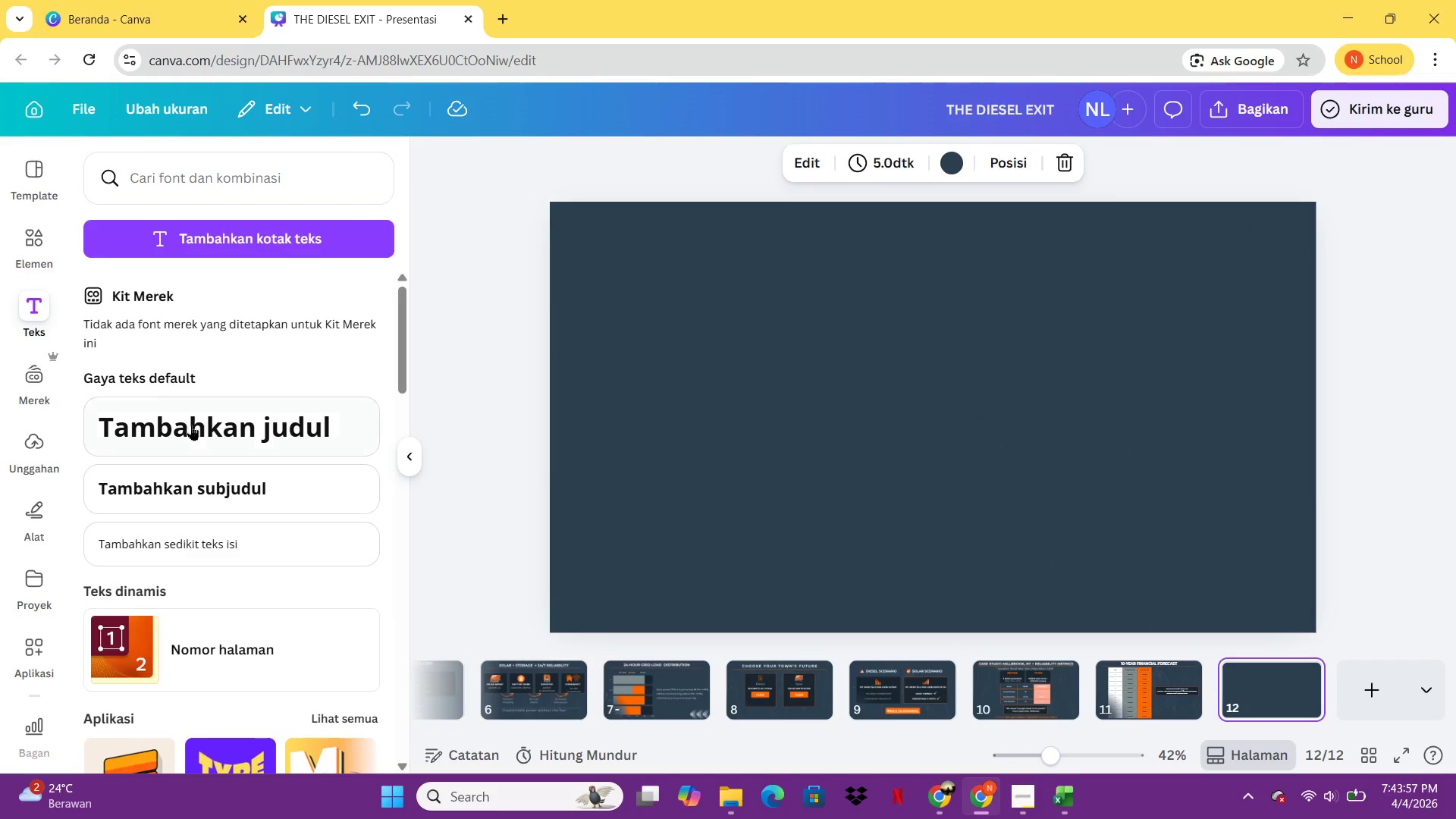 
left_click([193, 428])
 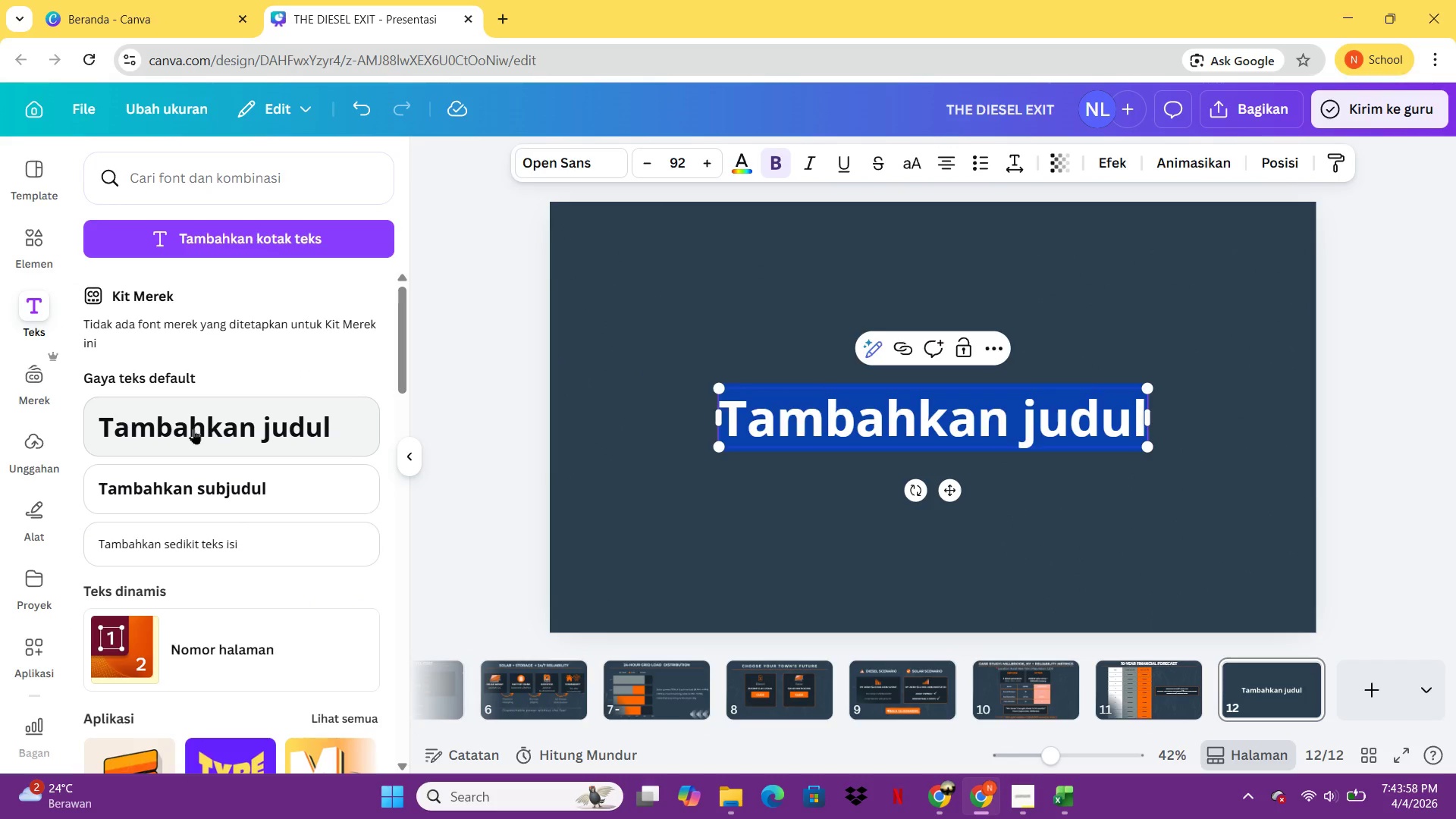 
type(WHAT COULD YOUR TOWN D)
key(Backspace)
type(SAVE?)
 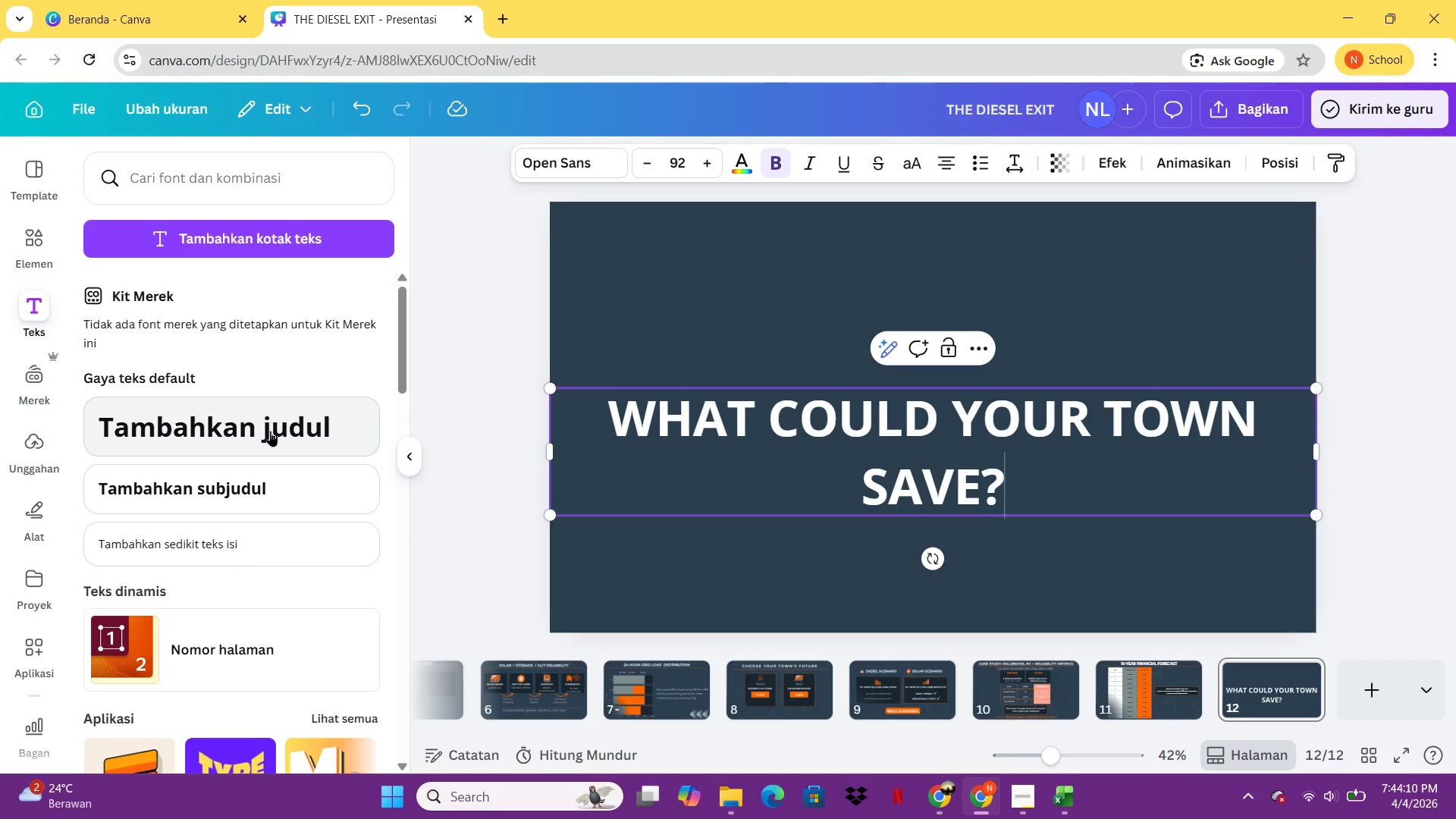 
key(Control+ControlLeft)
 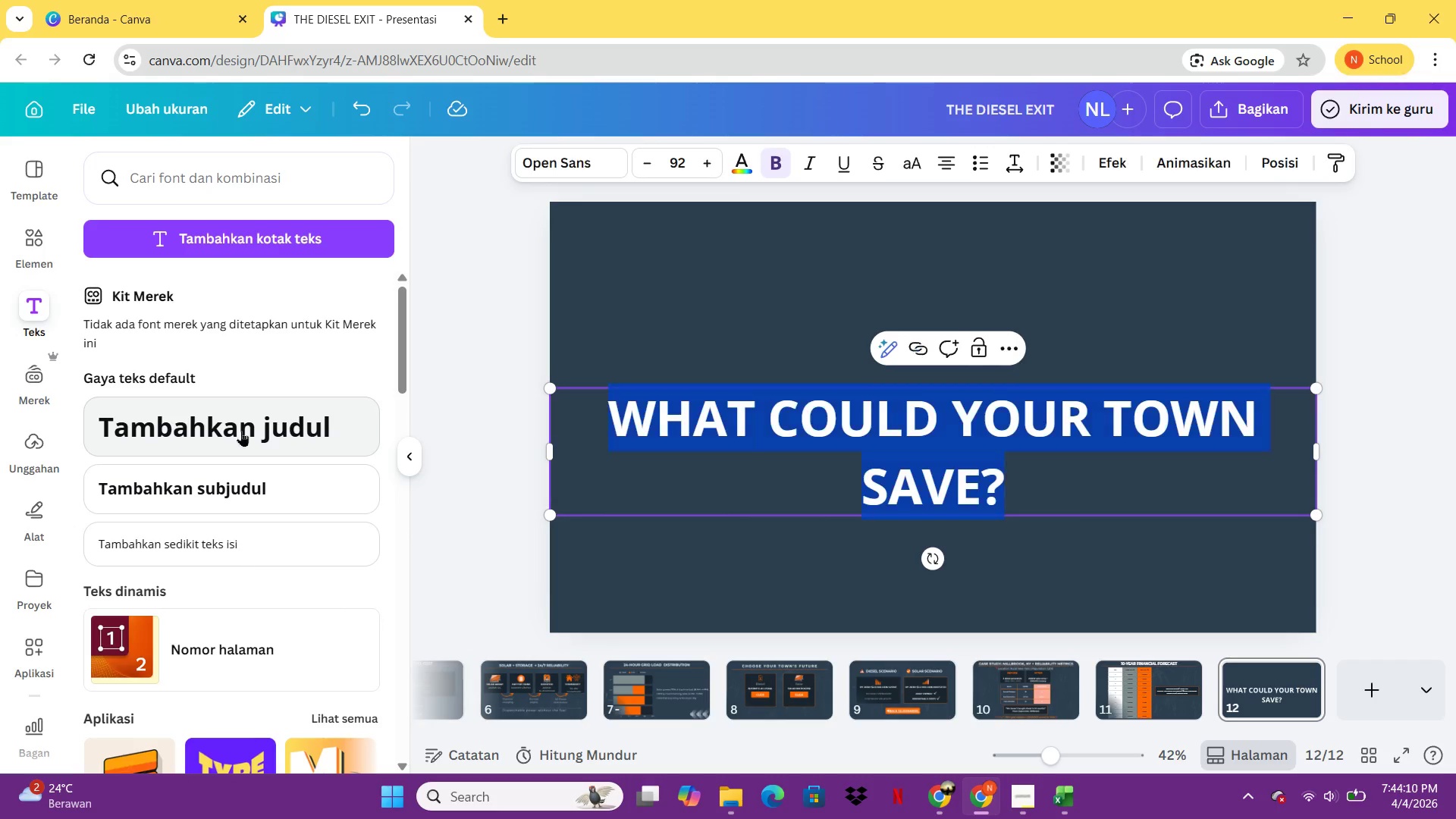 
key(Control+A)
 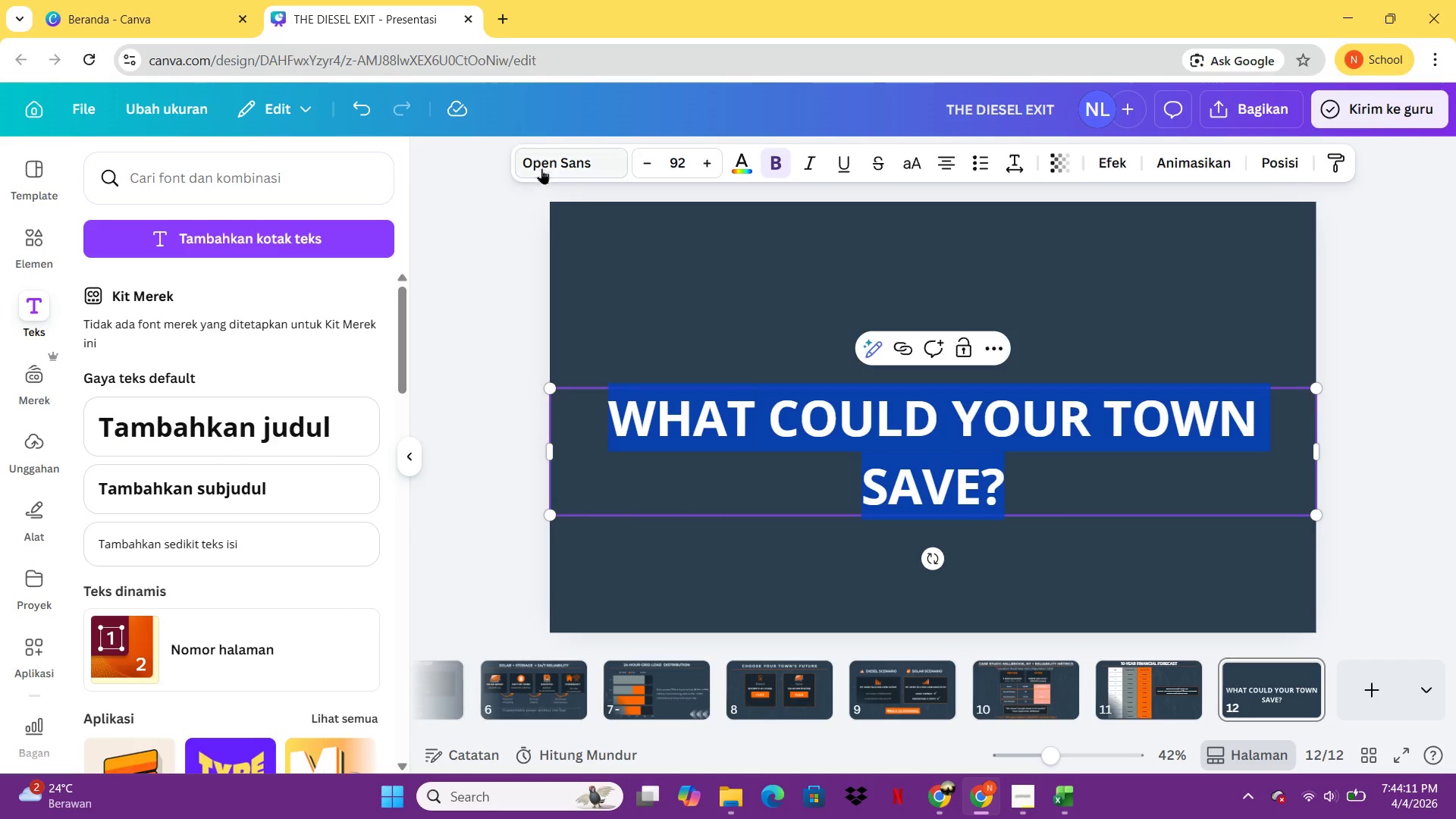 
double_click([544, 162])
 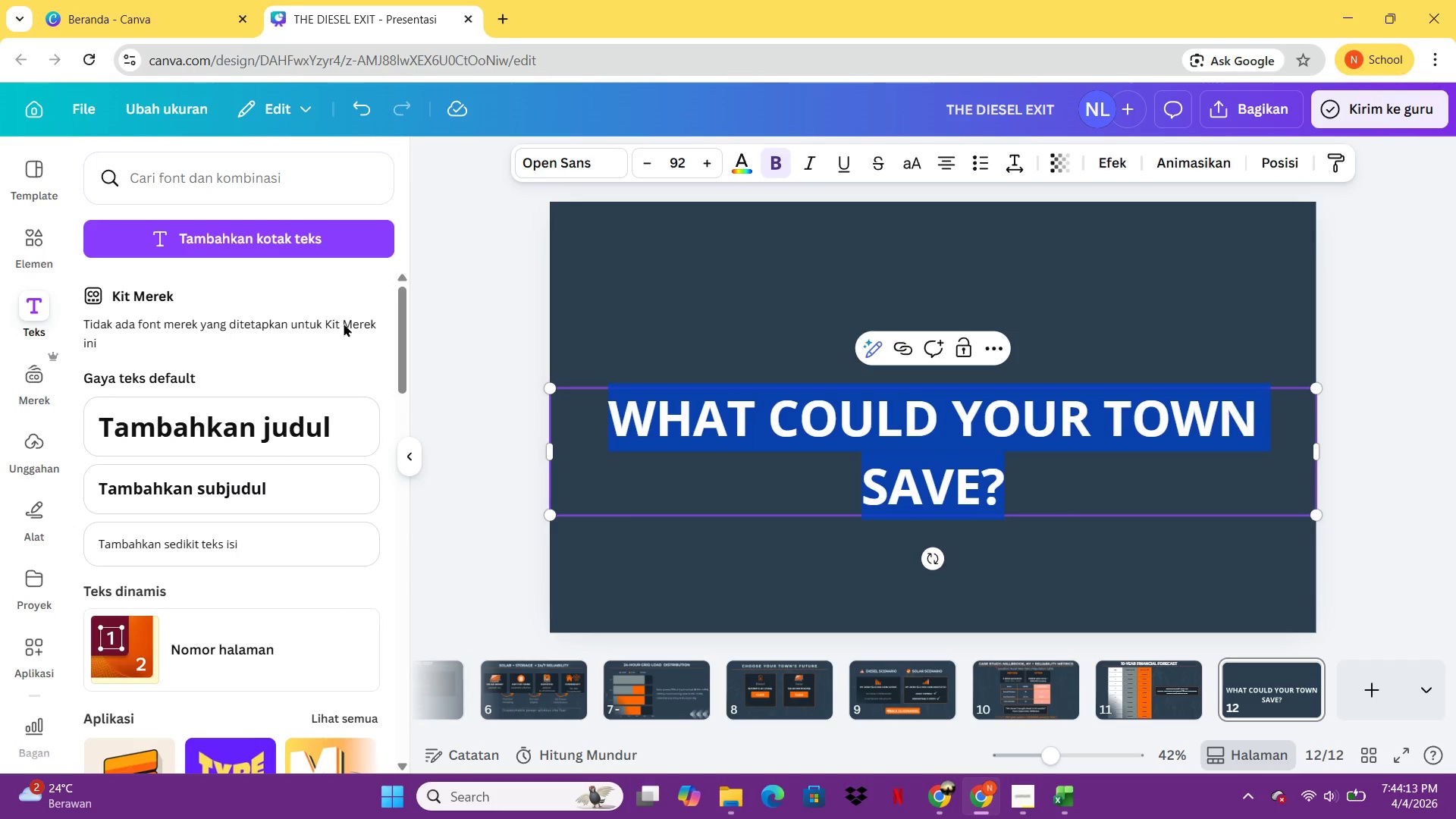 
left_click([577, 173])
 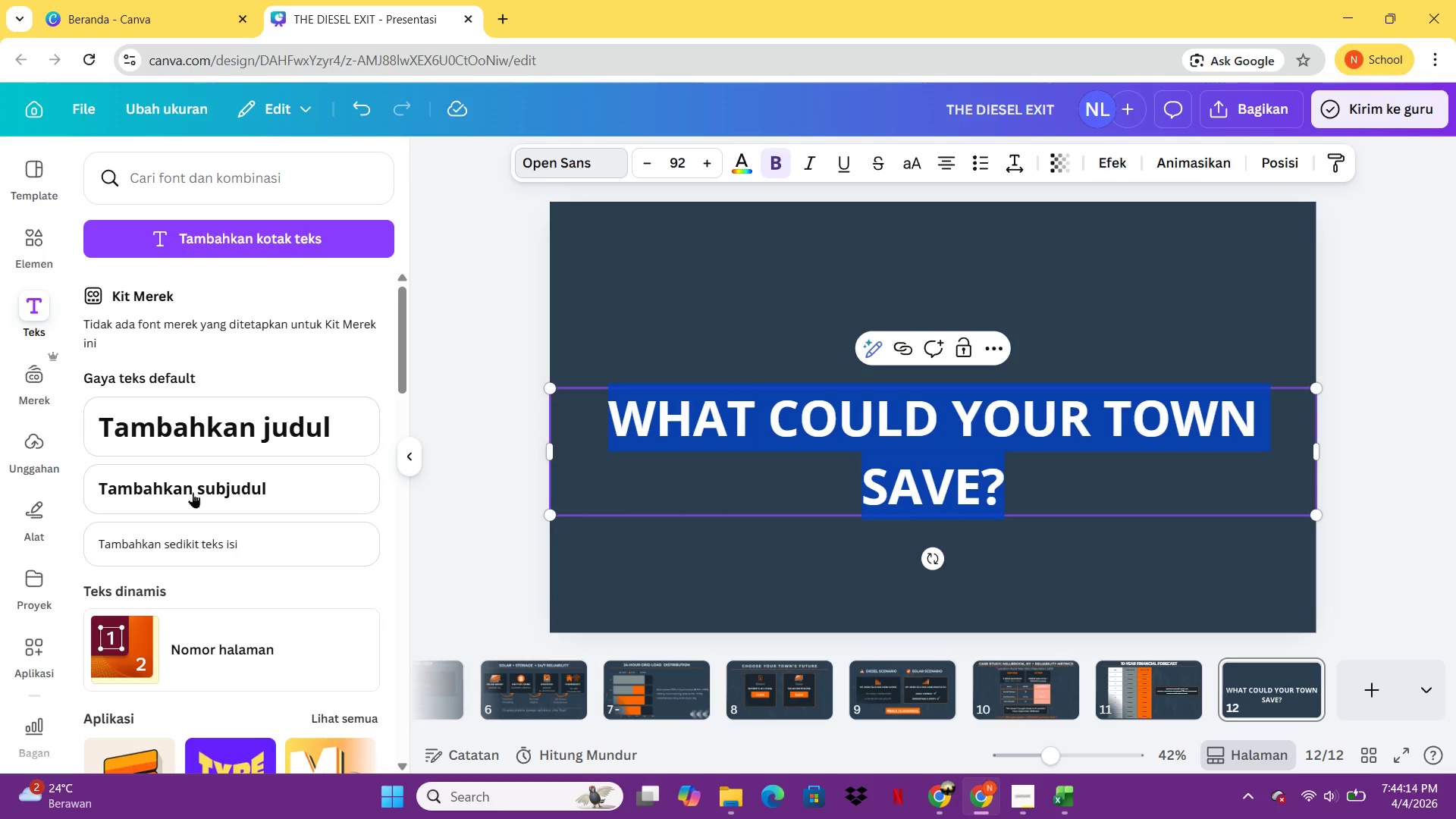 
double_click([577, 173])
 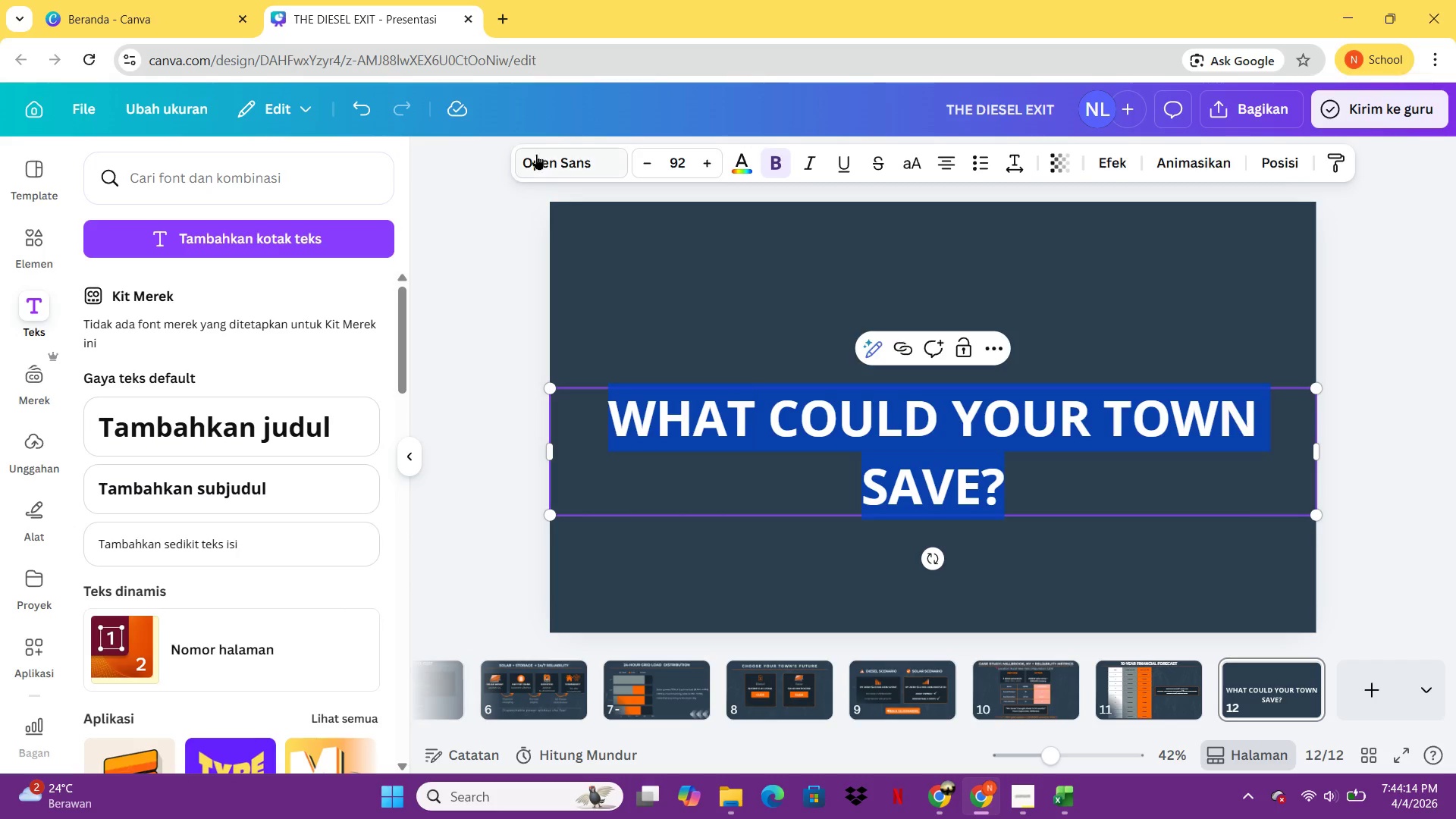 
double_click([536, 154])
 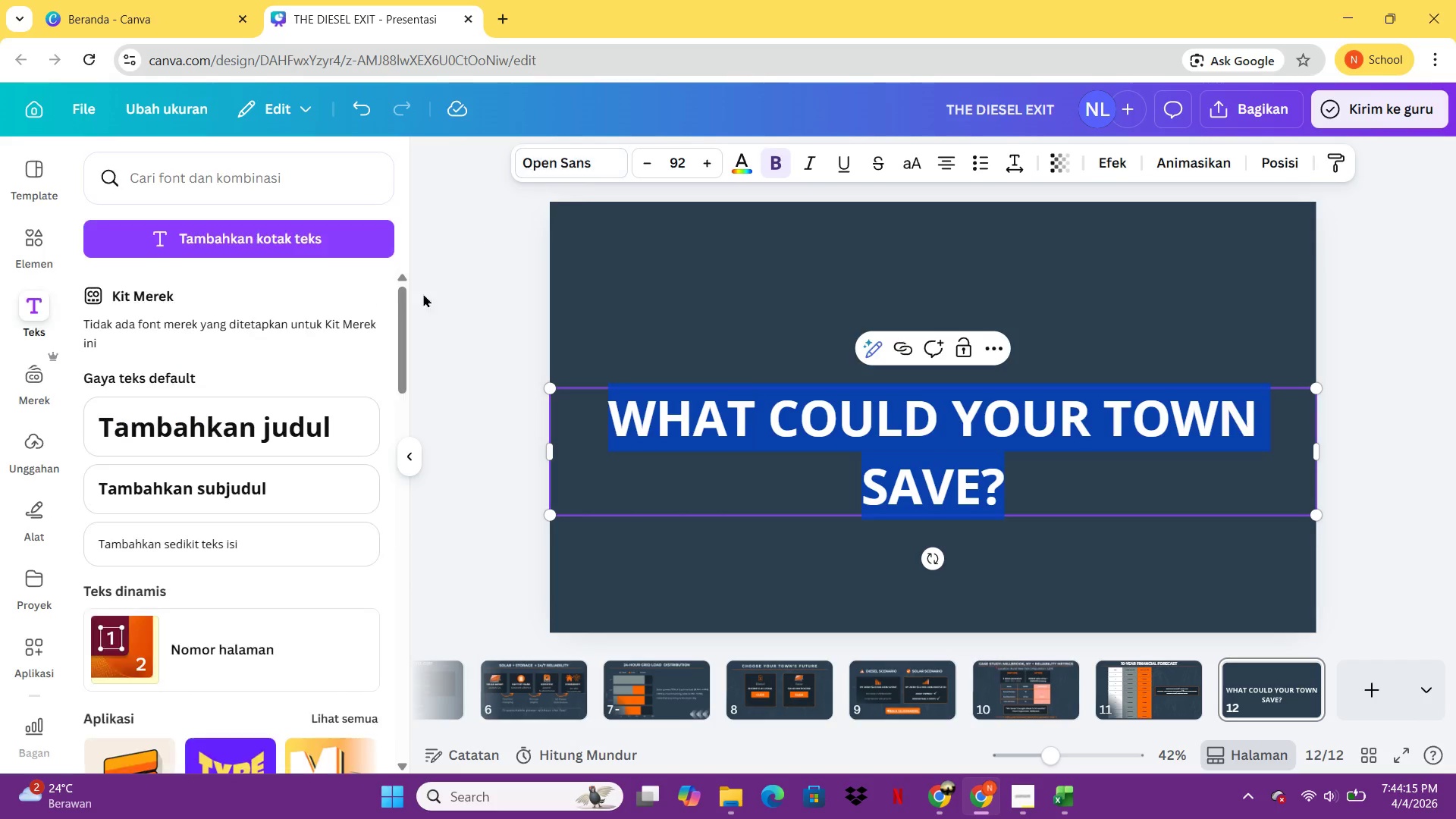 
left_click([536, 154])
 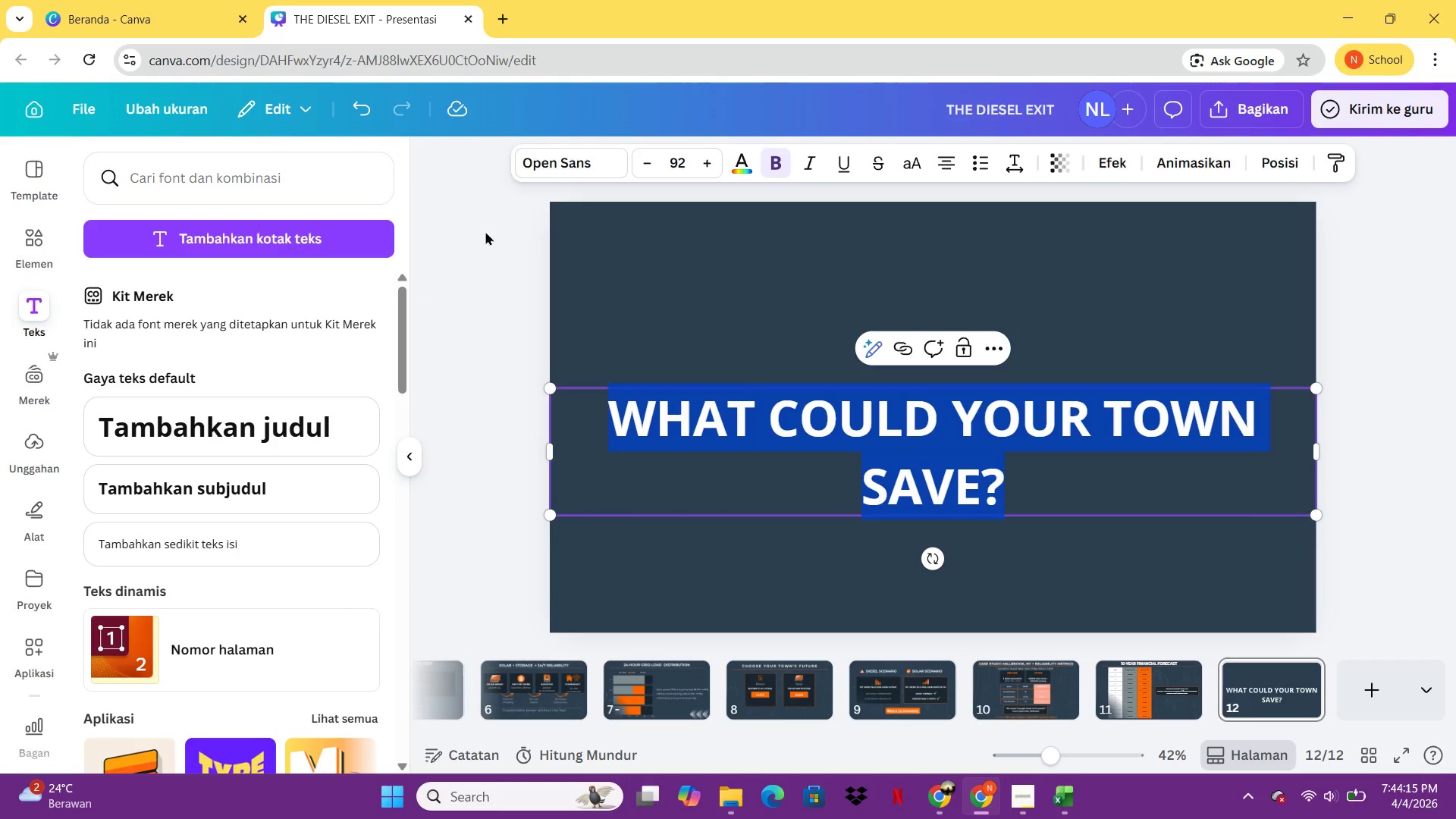 
double_click([557, 172])
 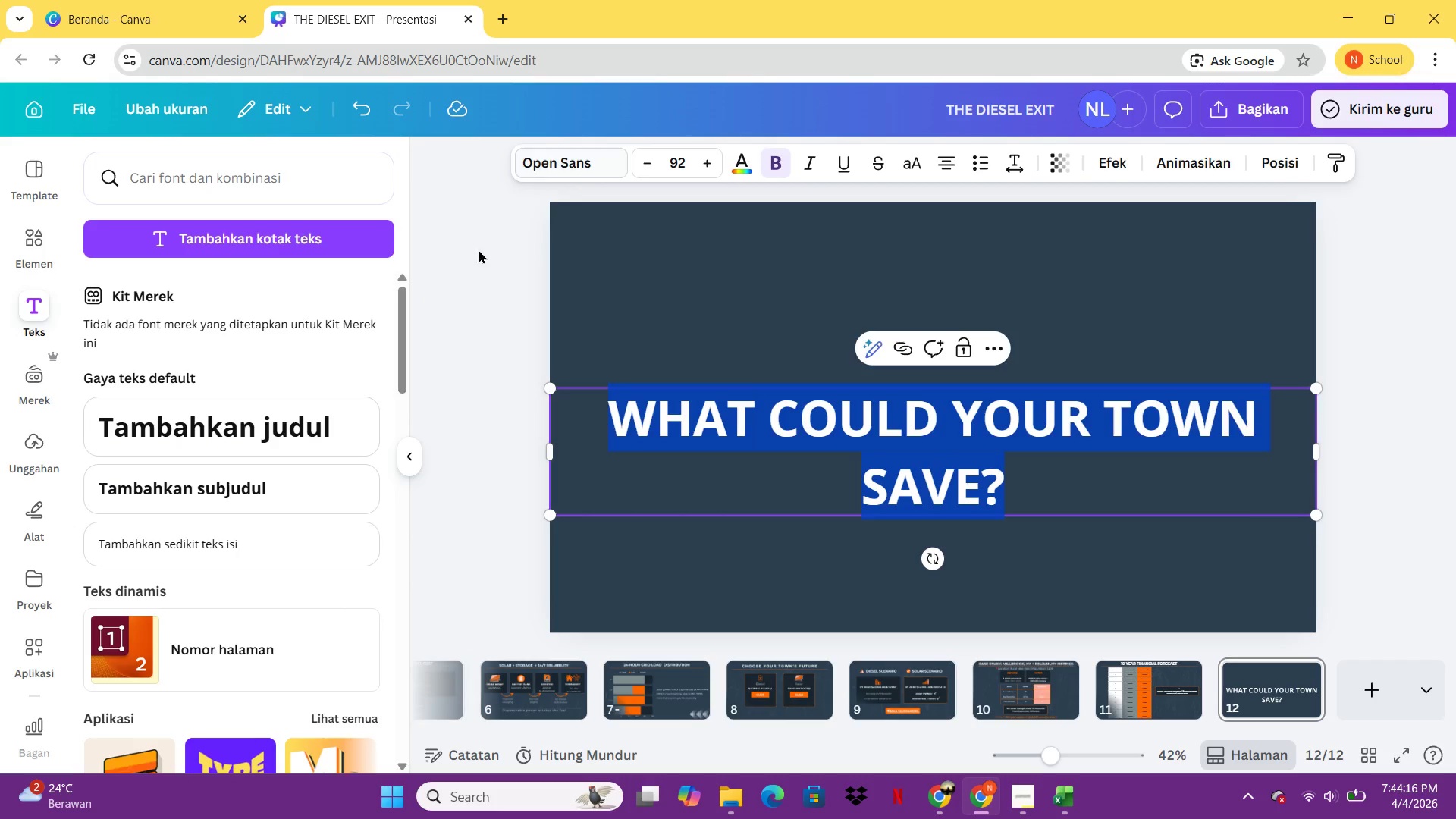 
left_click([557, 172])
 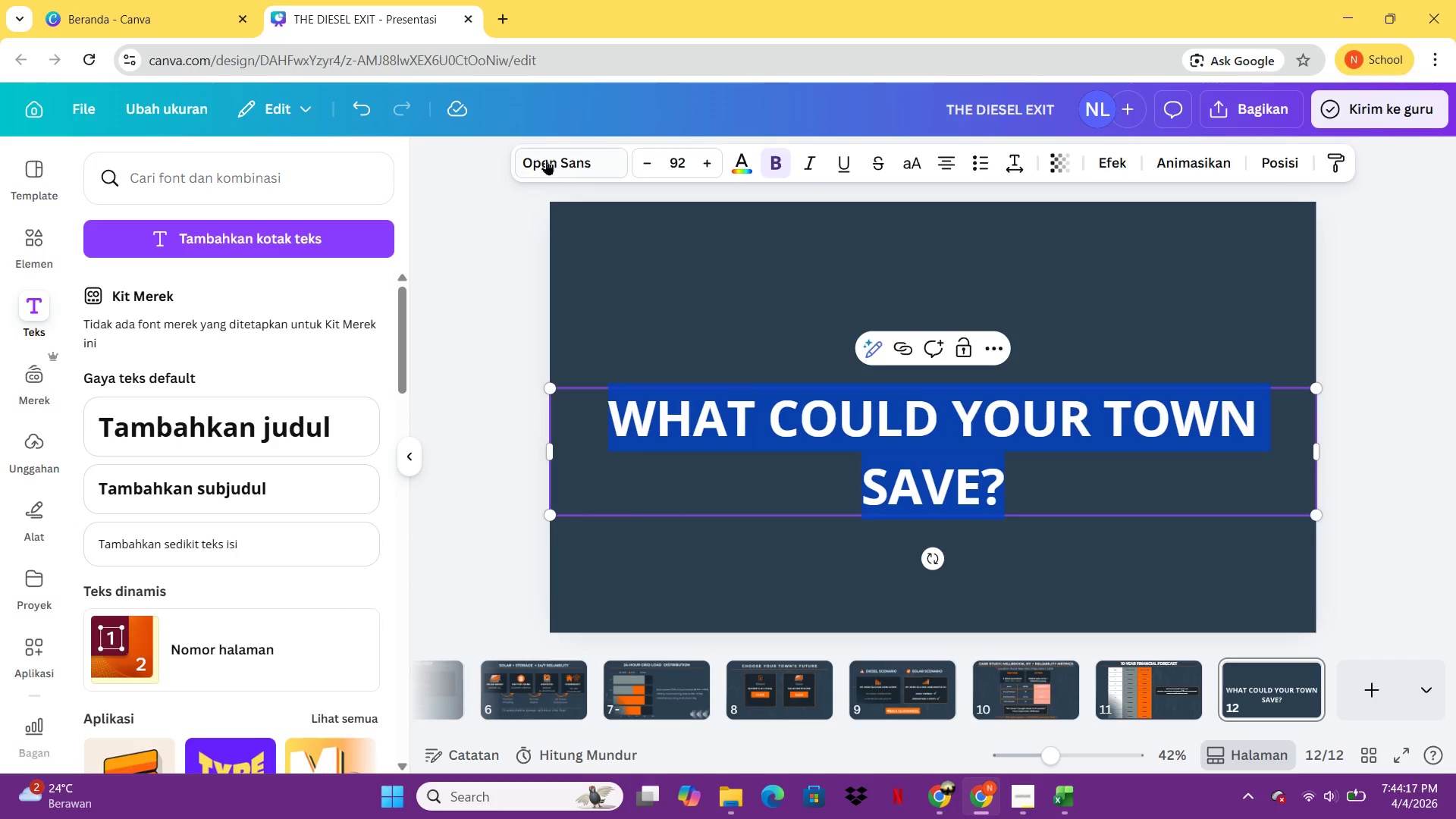 
double_click([552, 151])
 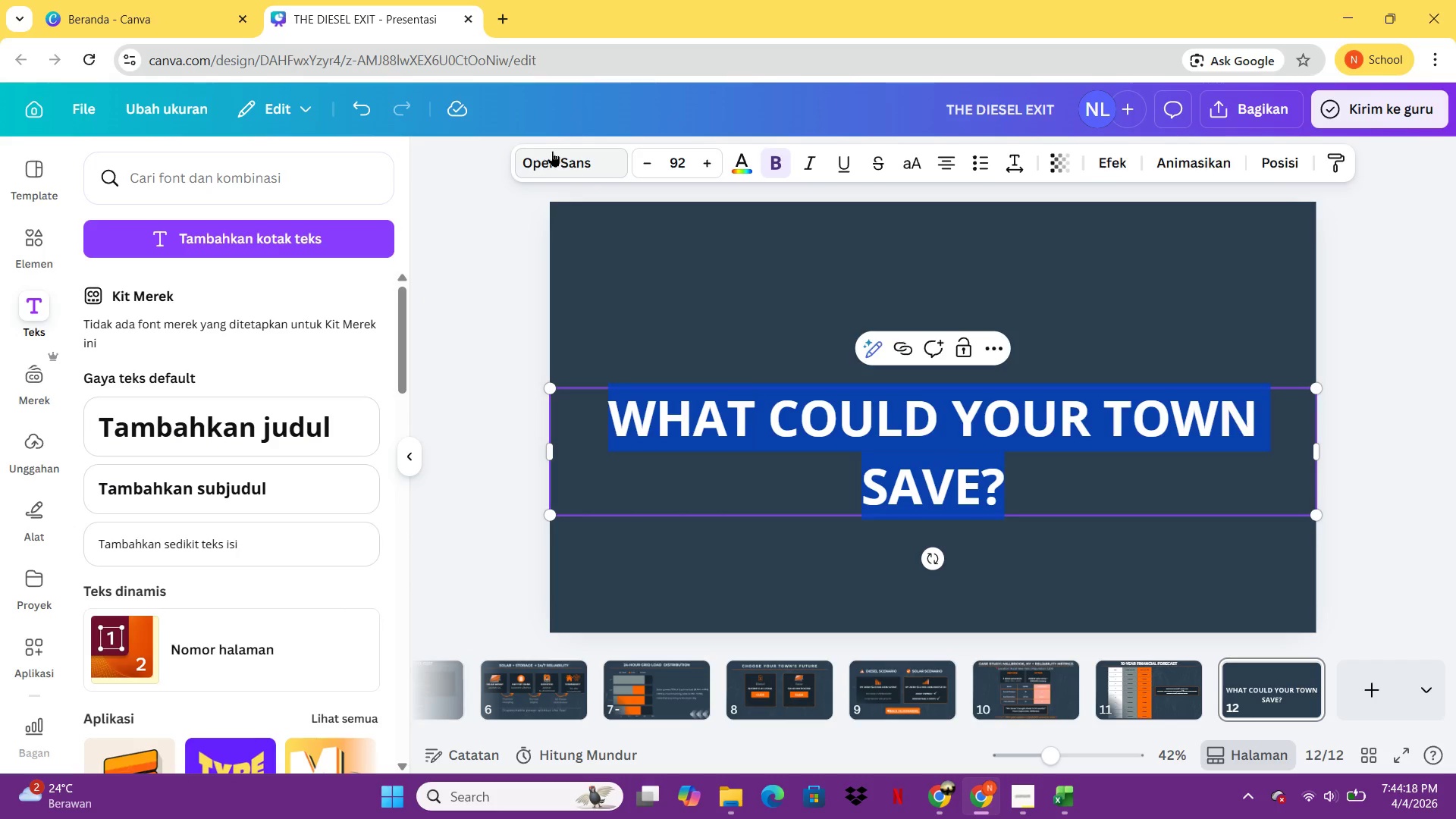 
left_click([552, 151])
 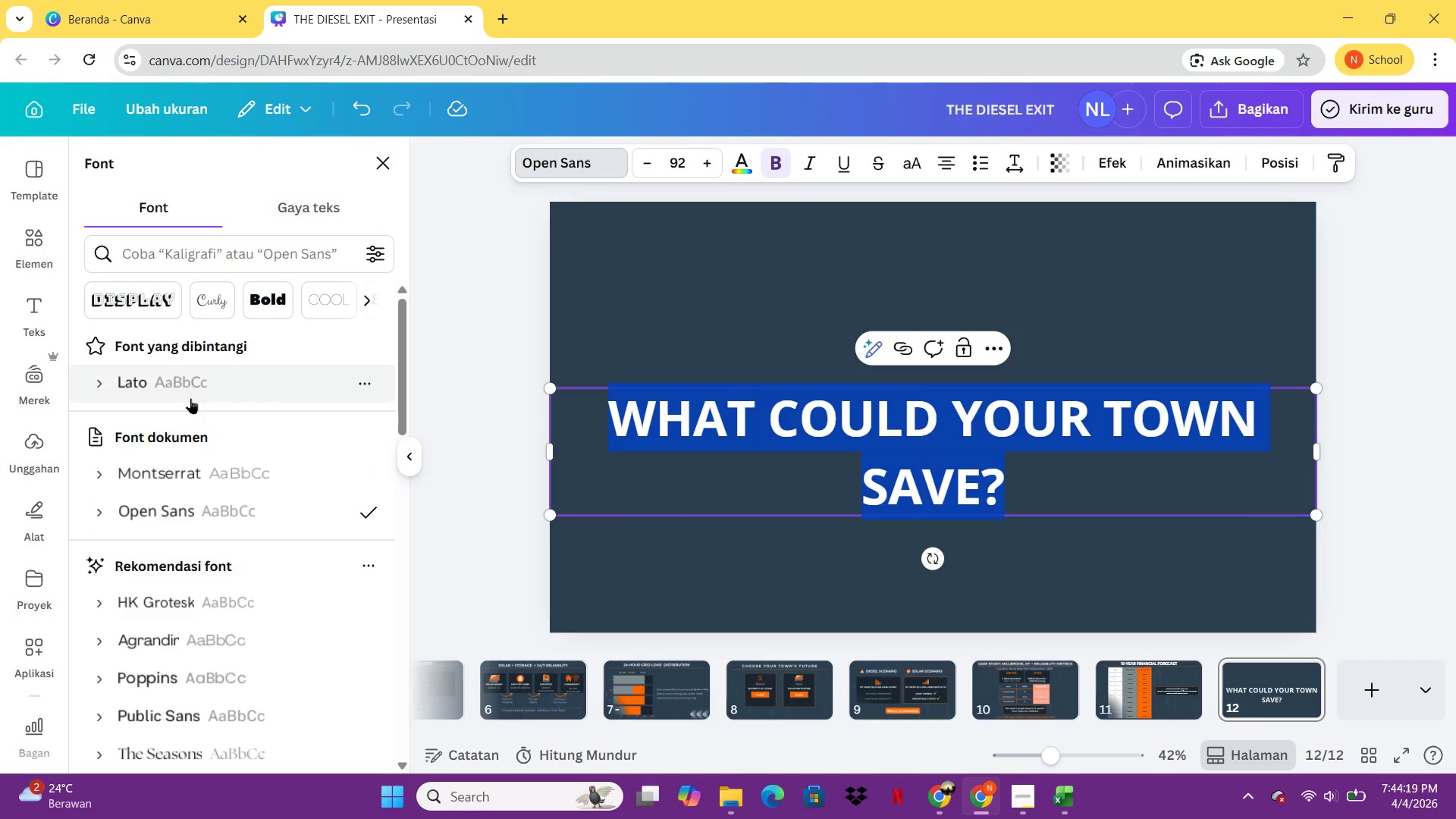 
left_click([214, 471])
 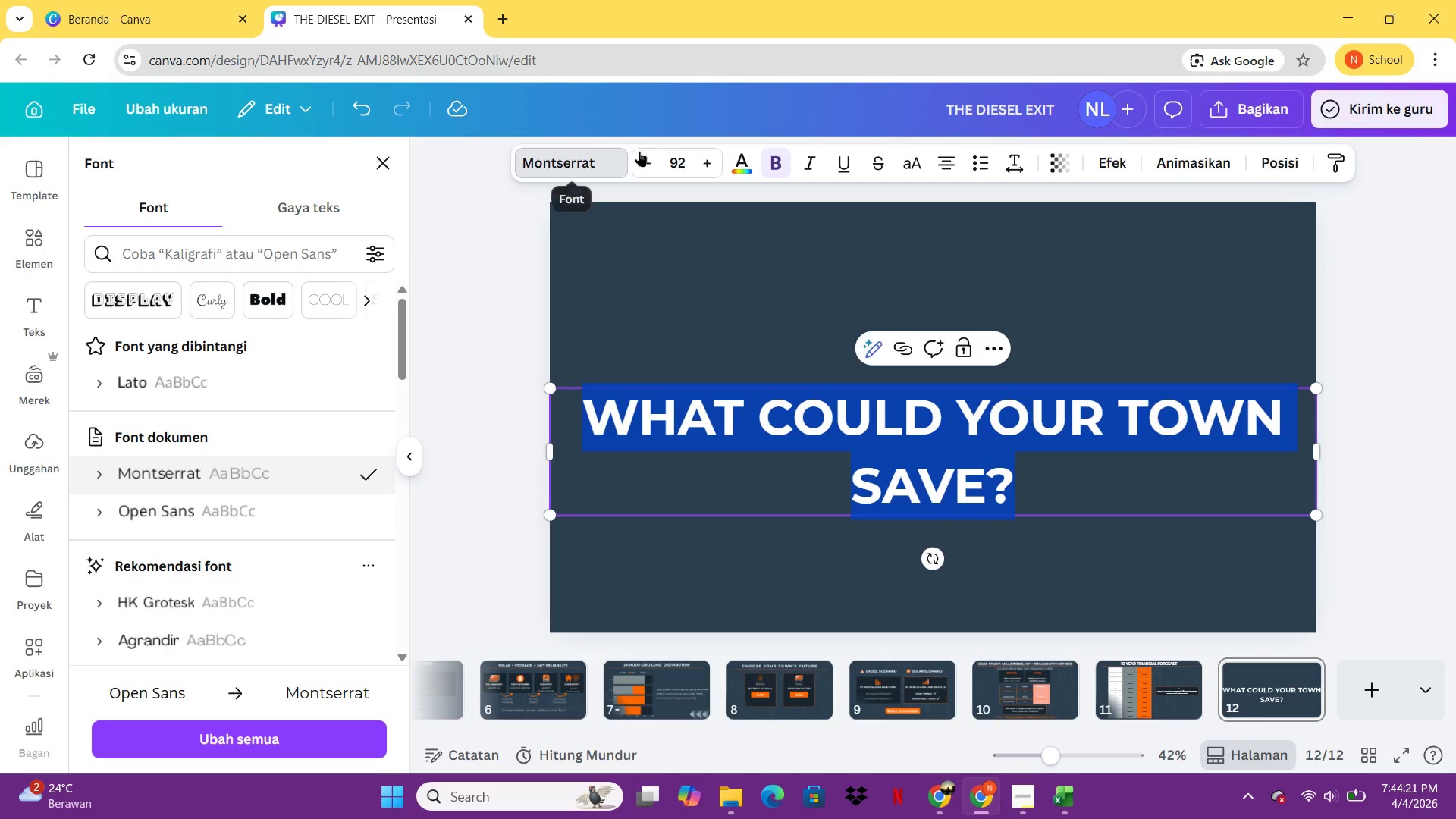 
left_click([650, 150])
 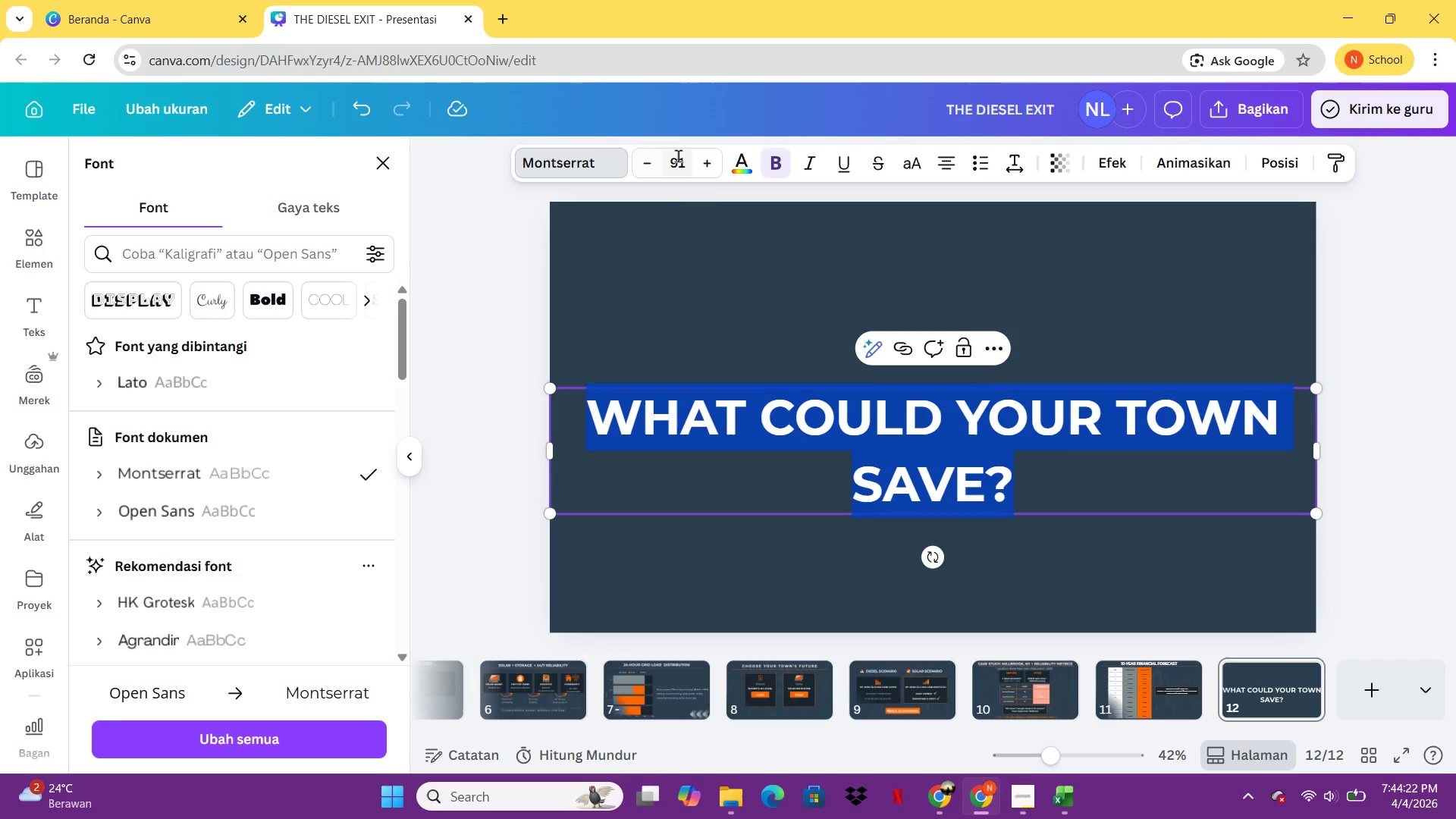 
left_click([678, 155])
 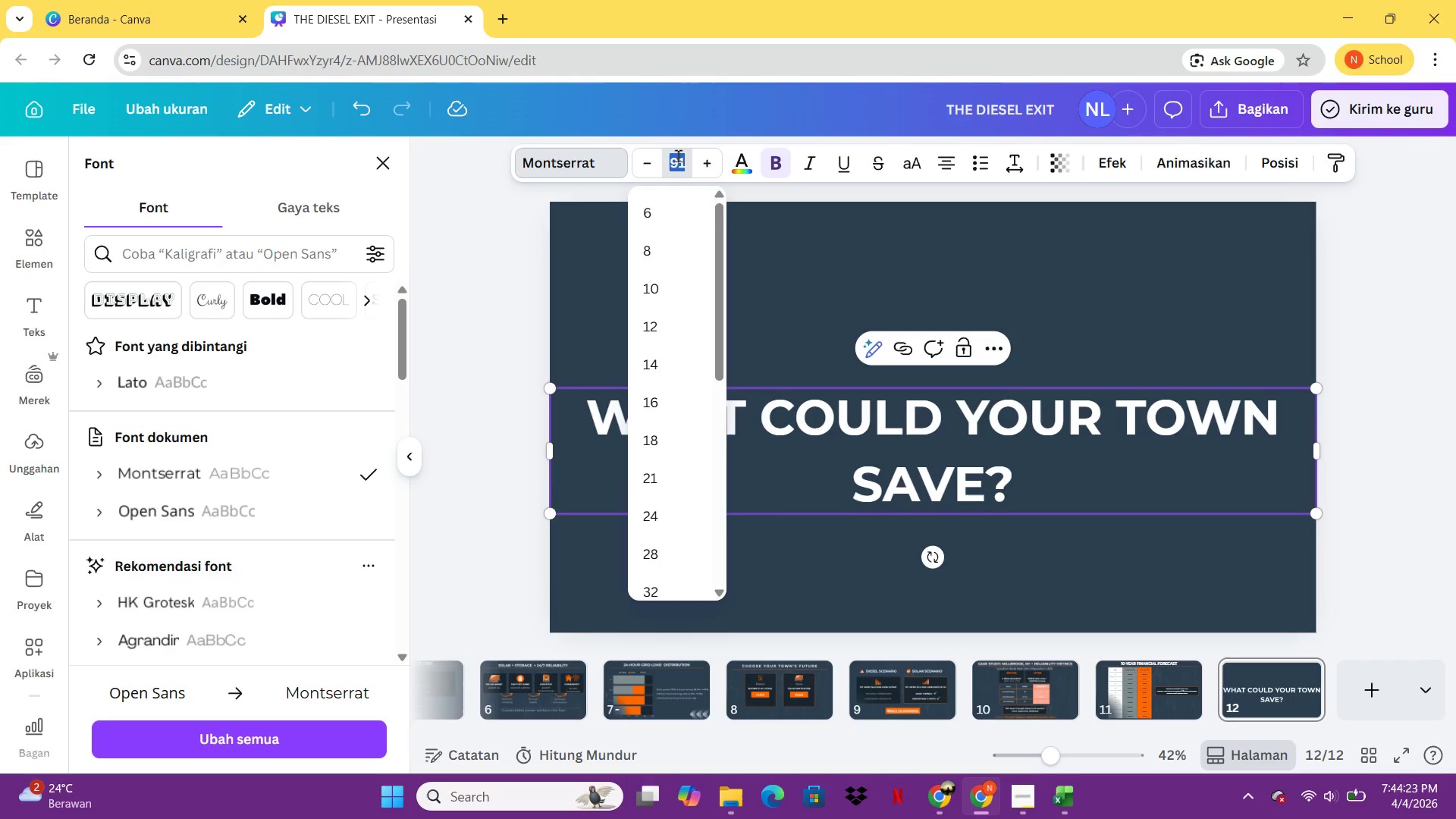 
key(Control+4)
 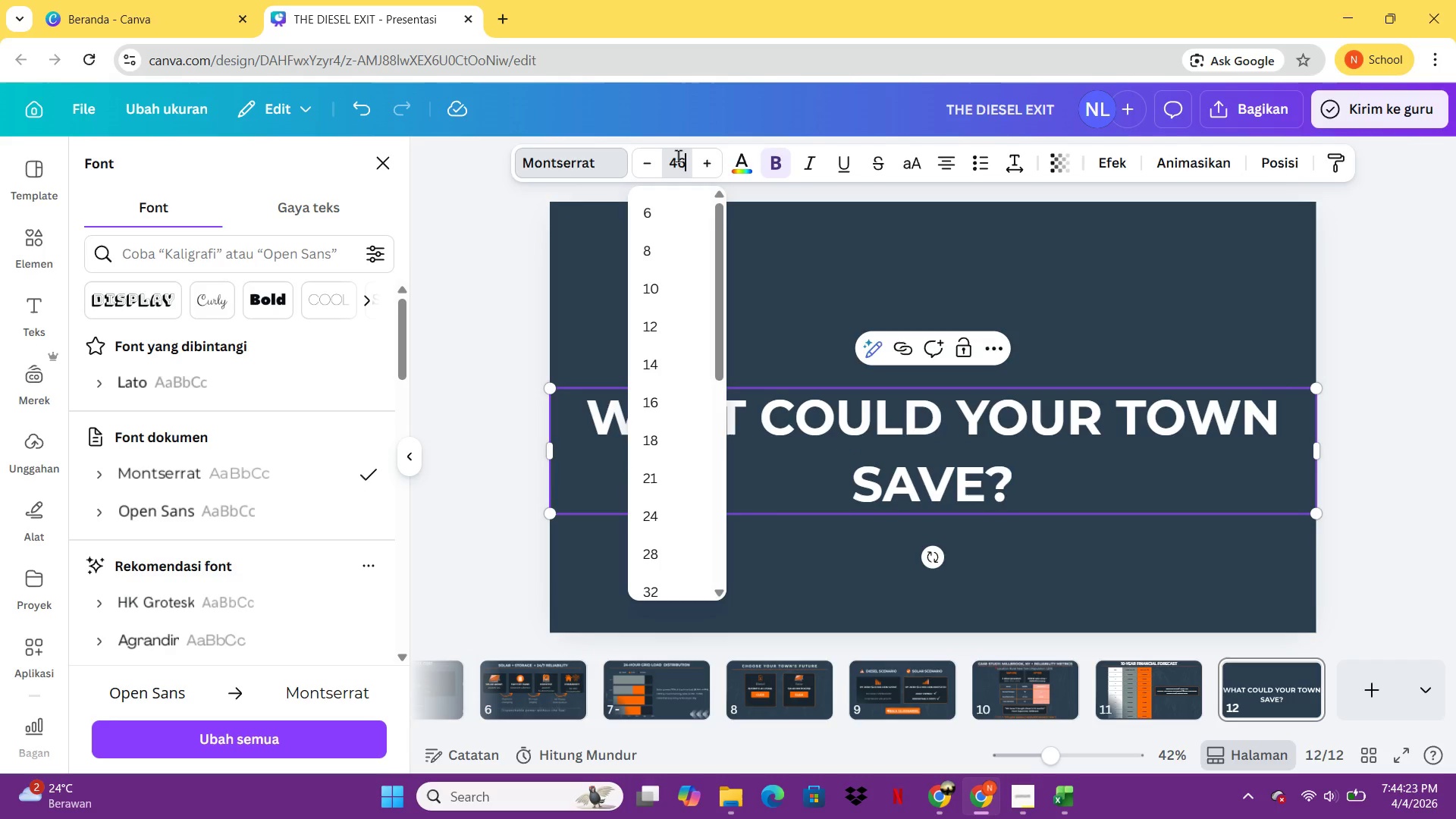 
key(Control+6)
 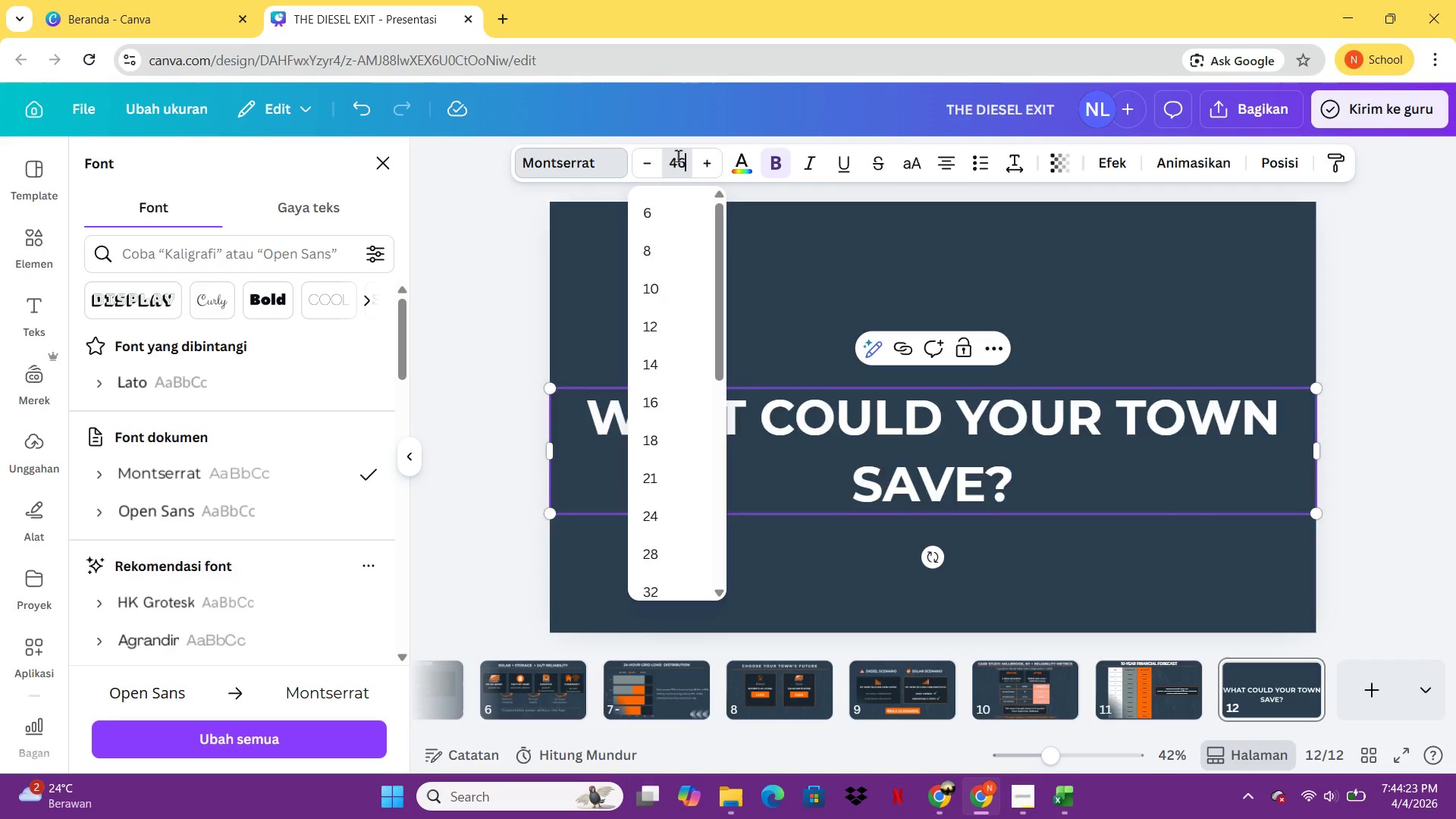 
key(Control+Enter)
 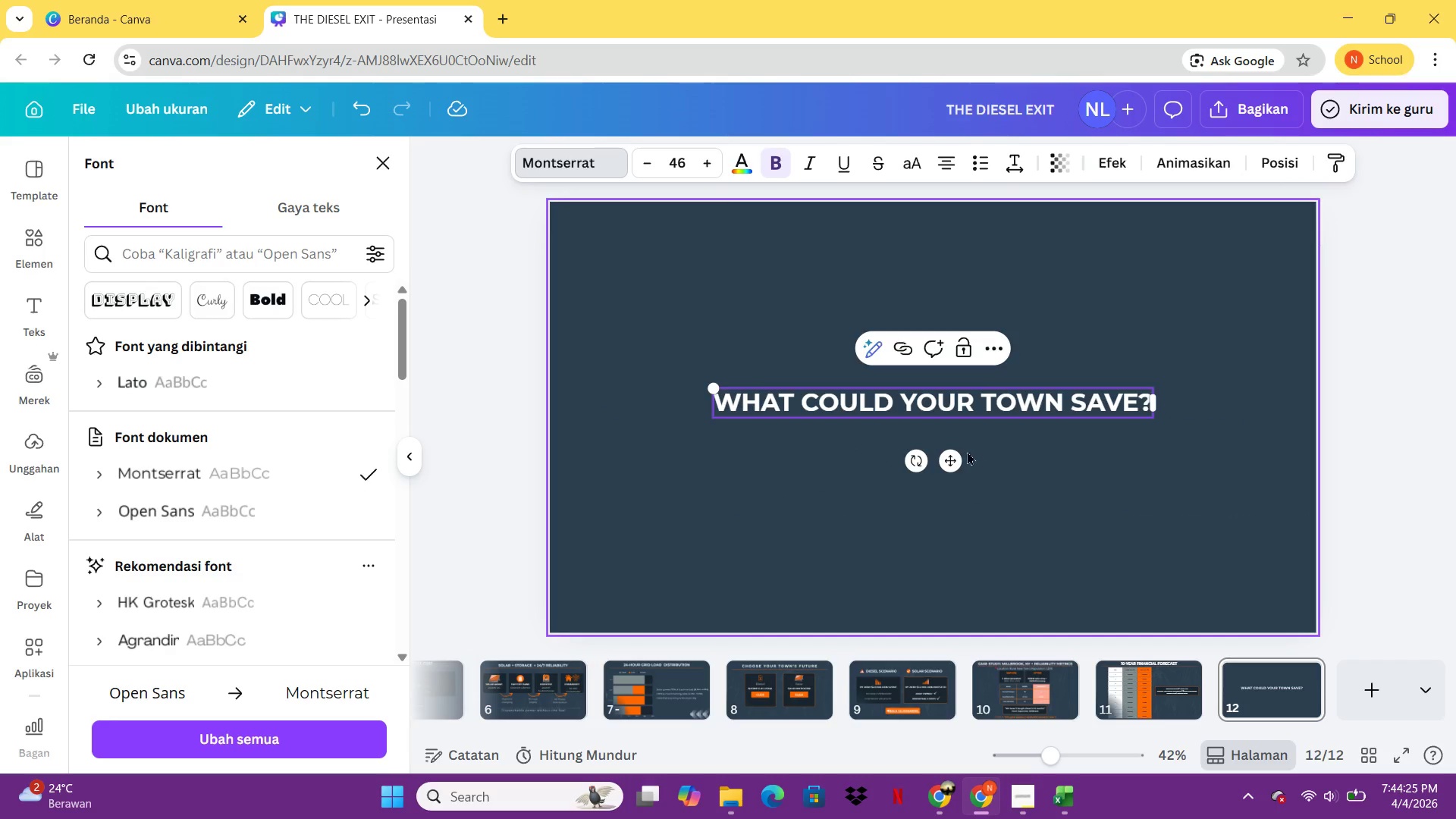 
left_click_drag(start_coordinate=[950, 468], to_coordinate=[959, 298])
 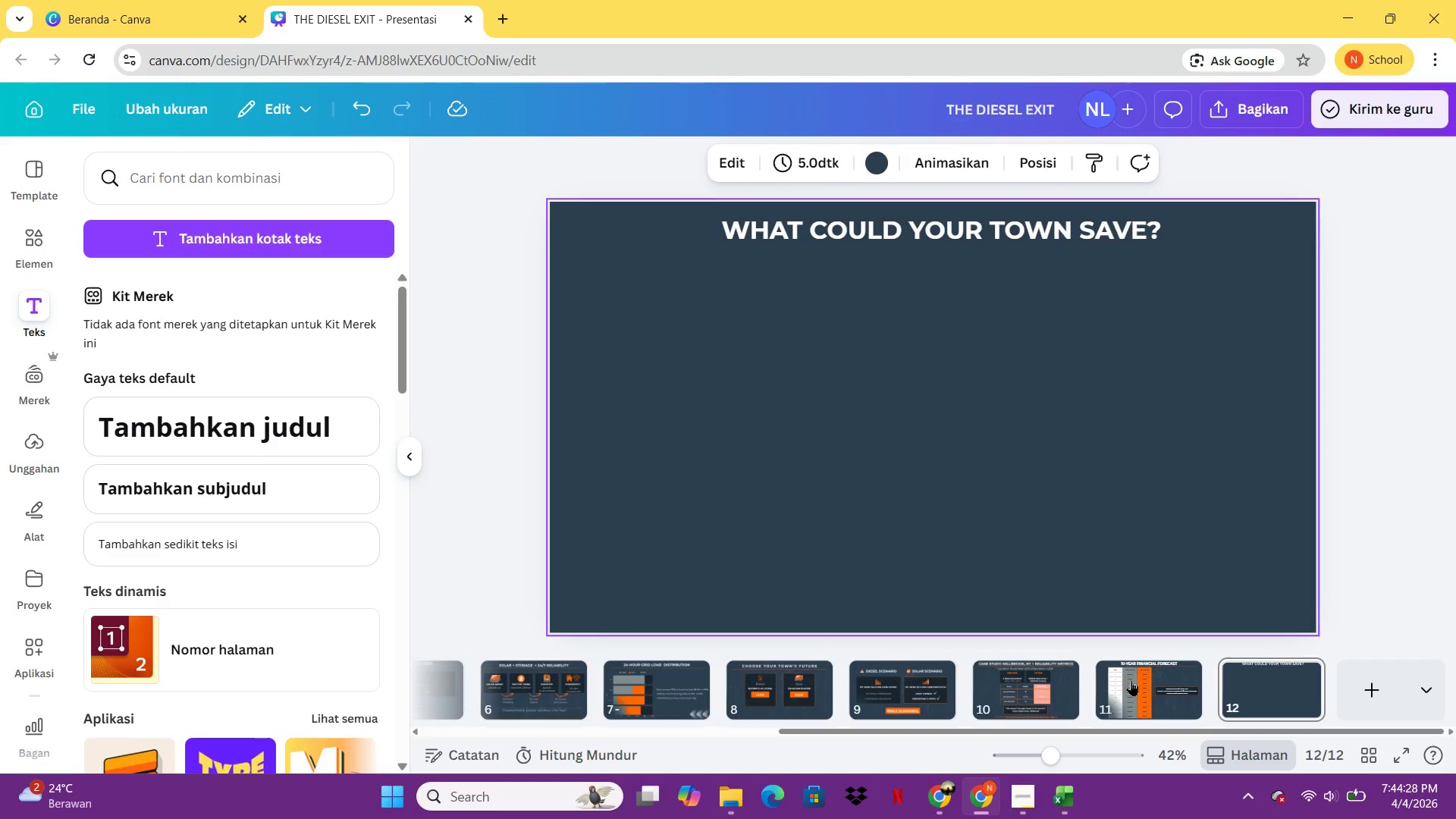 
left_click([959, 298])
 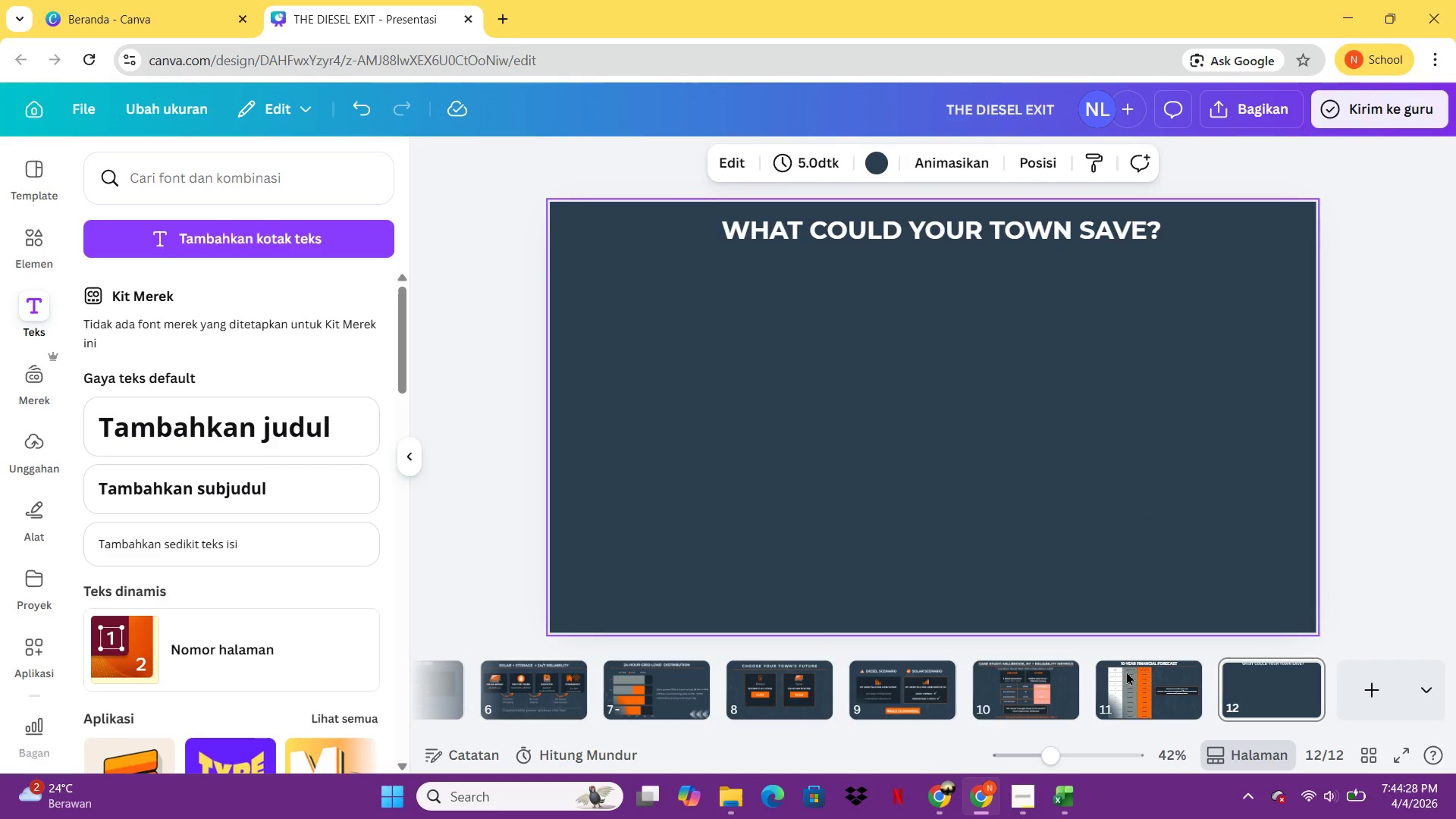 
left_click([1131, 680])
 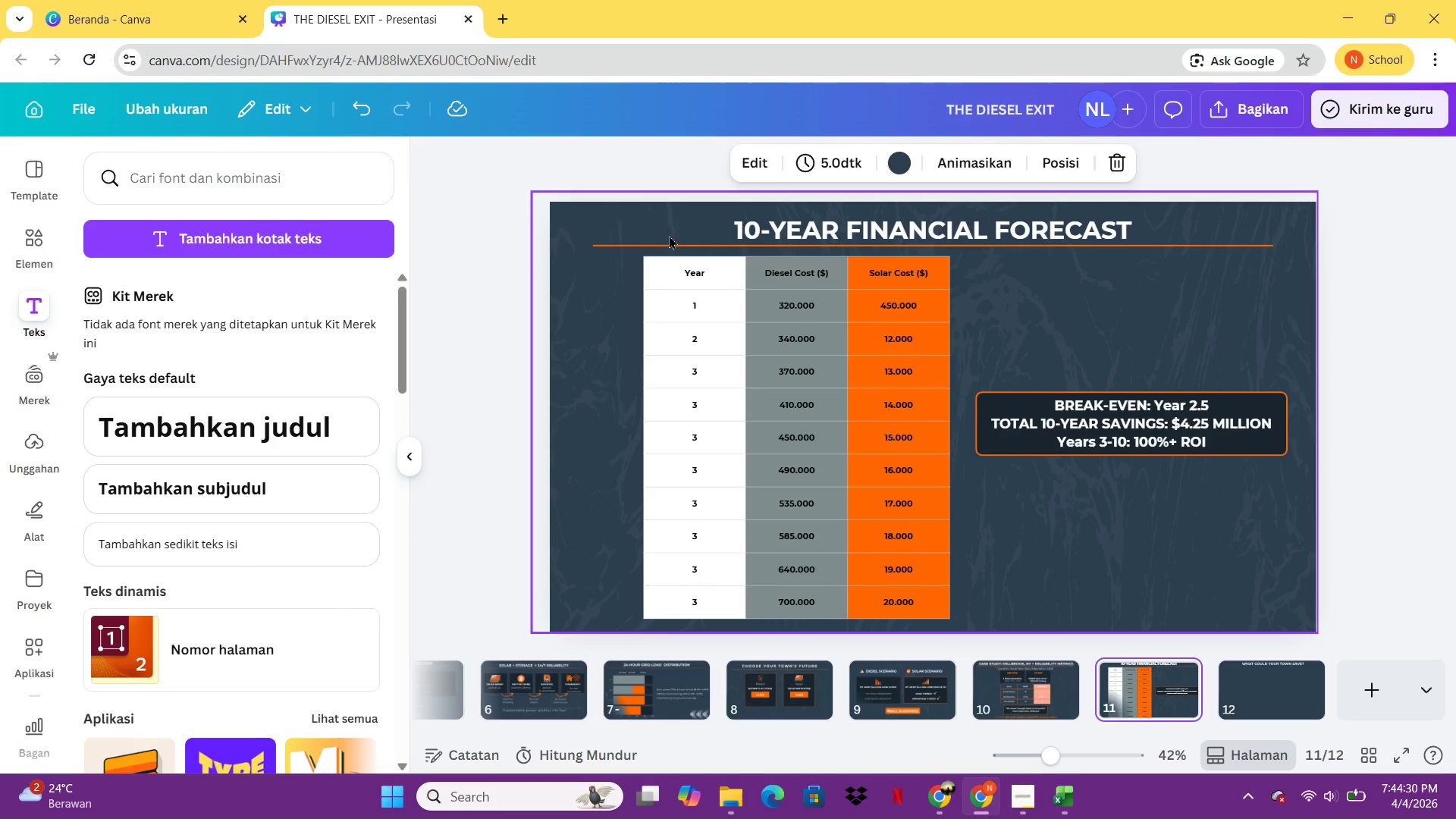 
double_click([664, 245])
 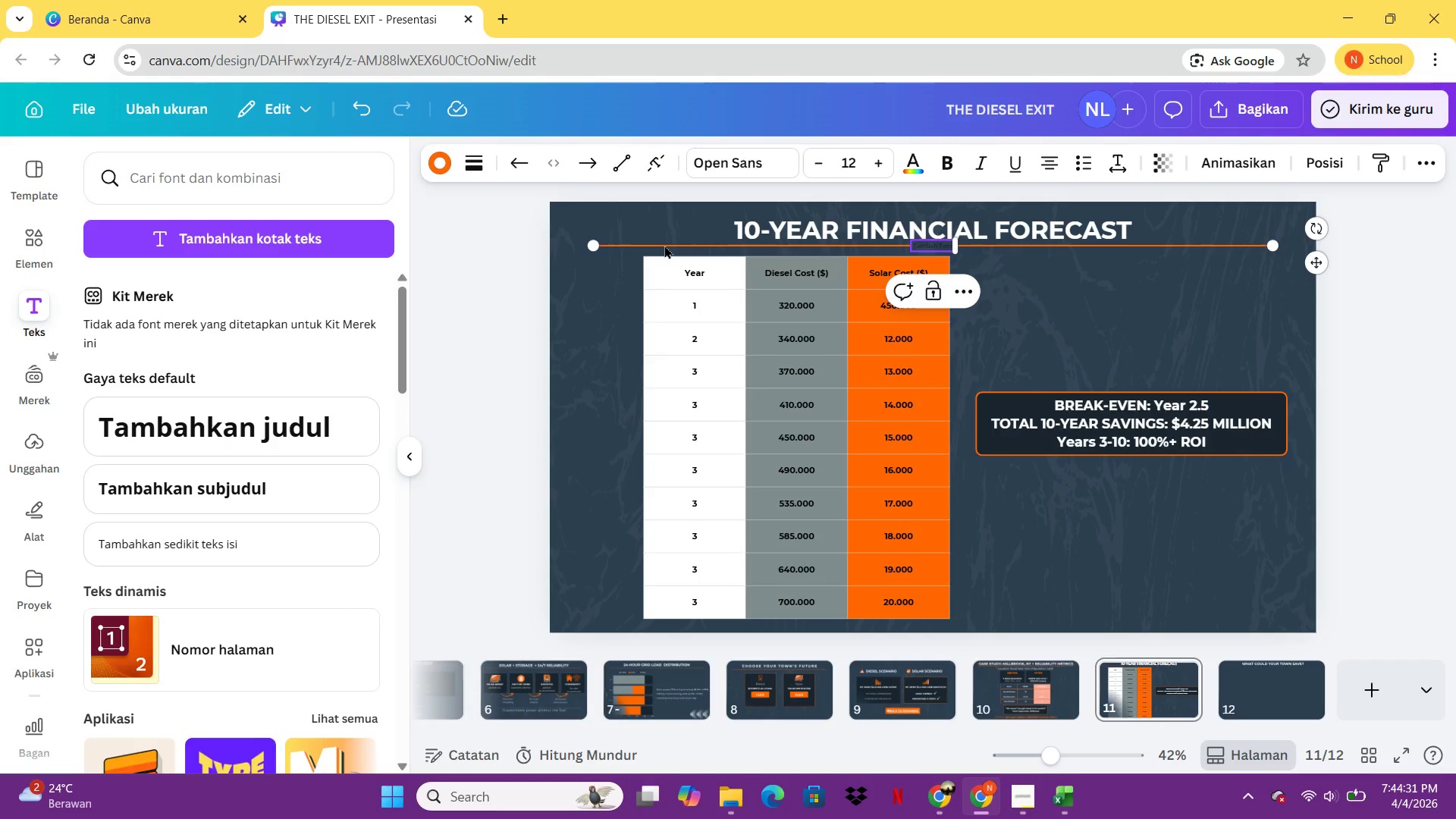 
key(Control+C)
 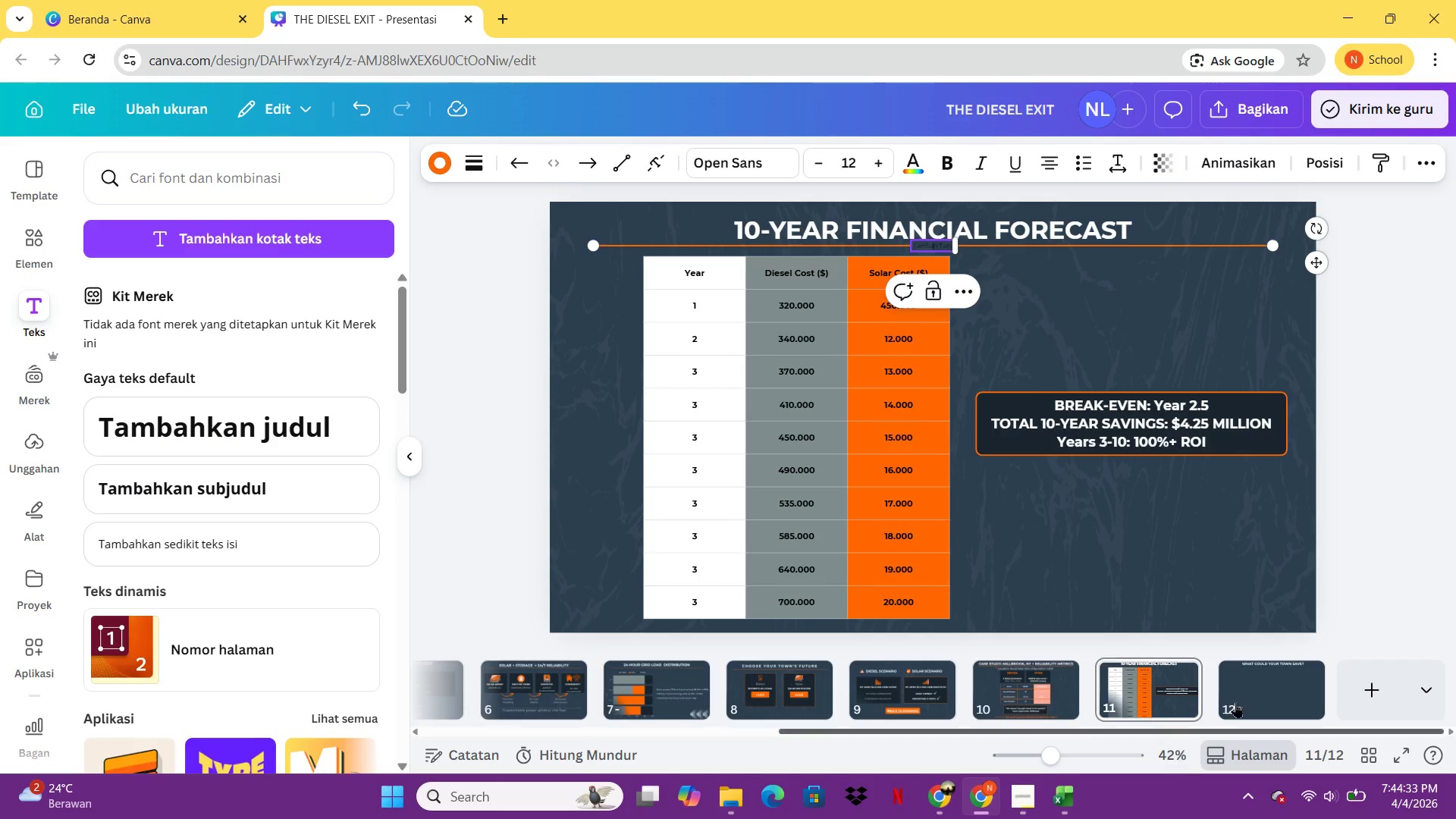 
left_click([1246, 693])
 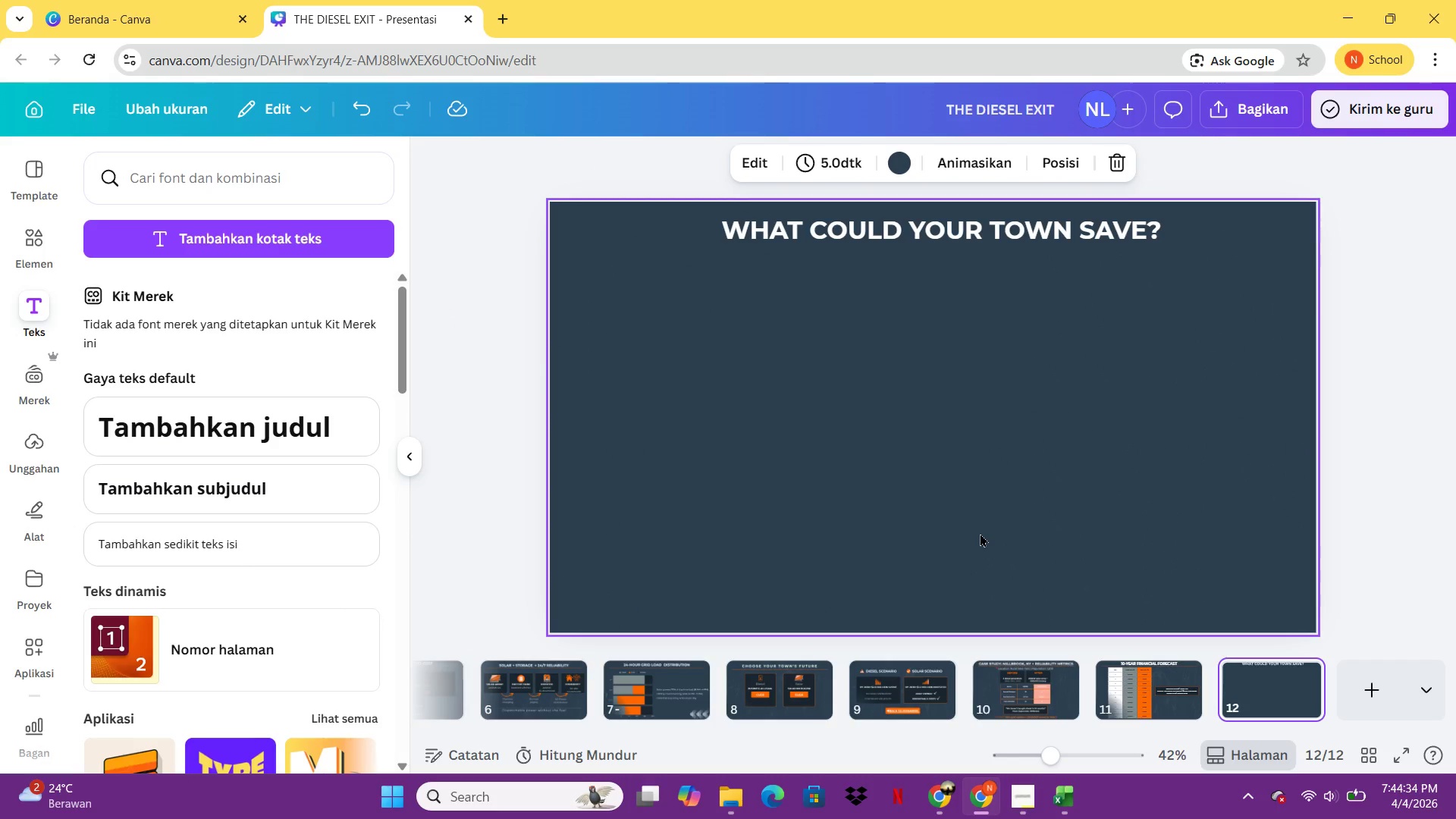 
key(Control+V)
 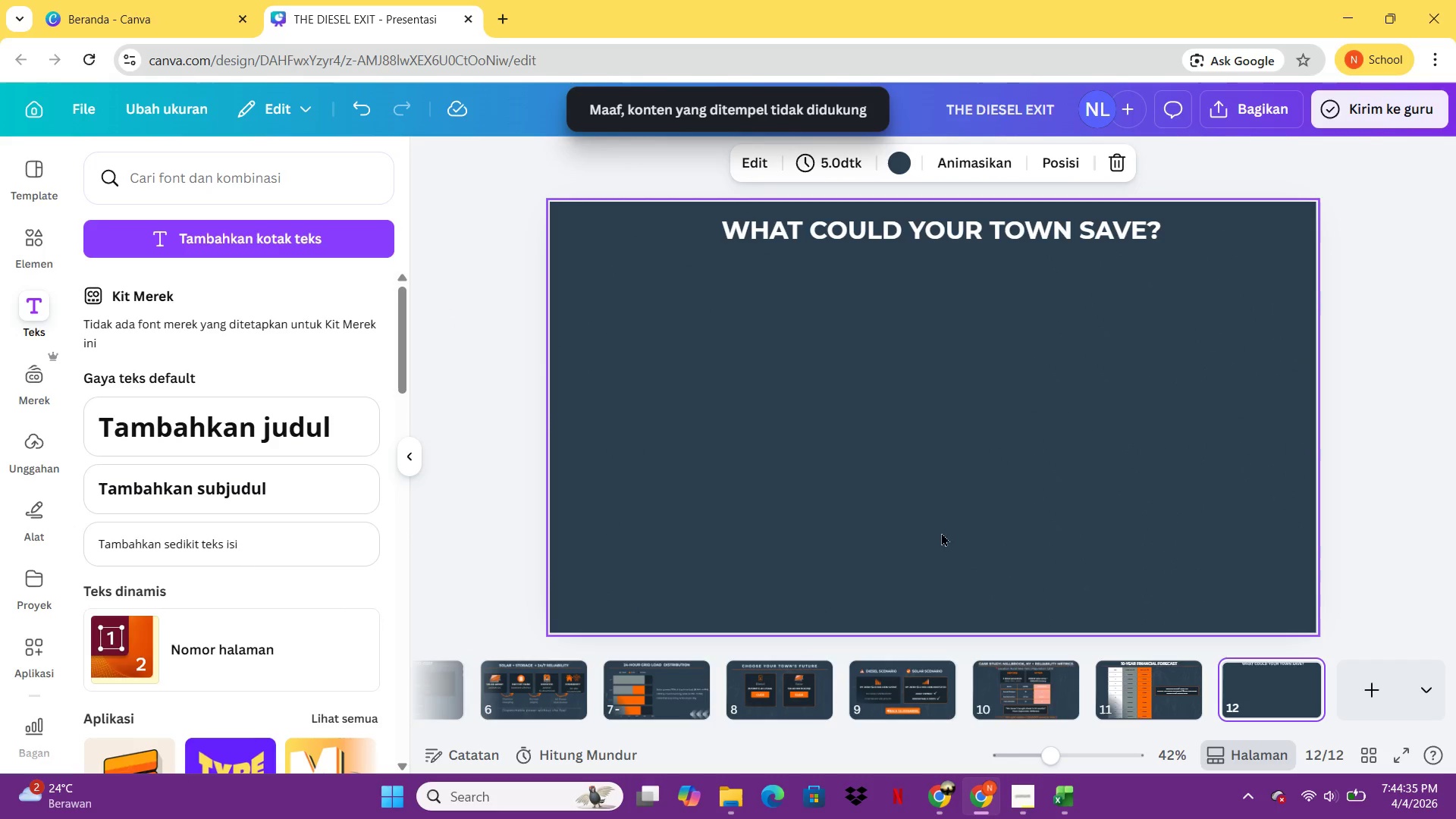 
left_click([859, 526])
 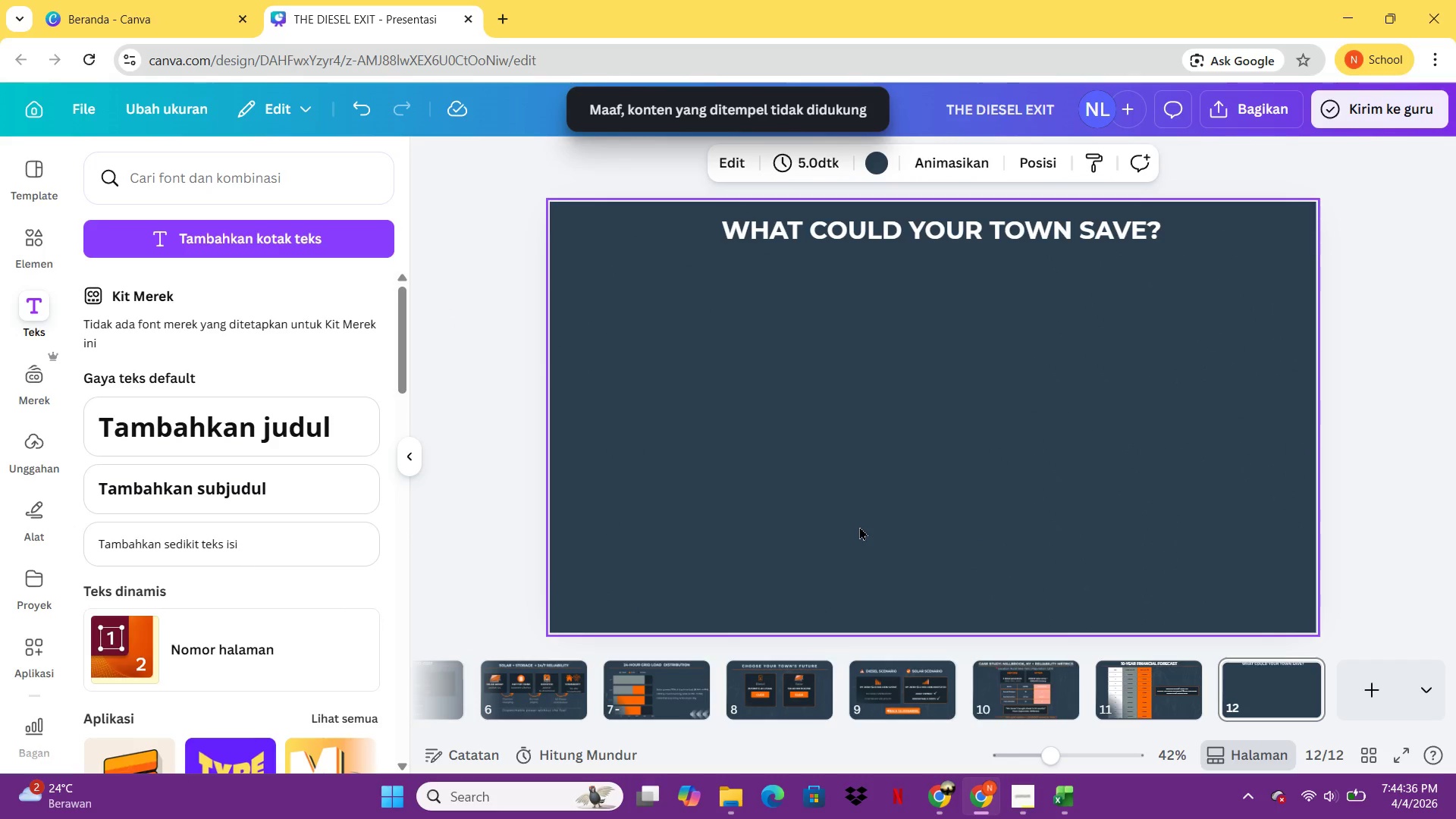 
key(Control+V)
 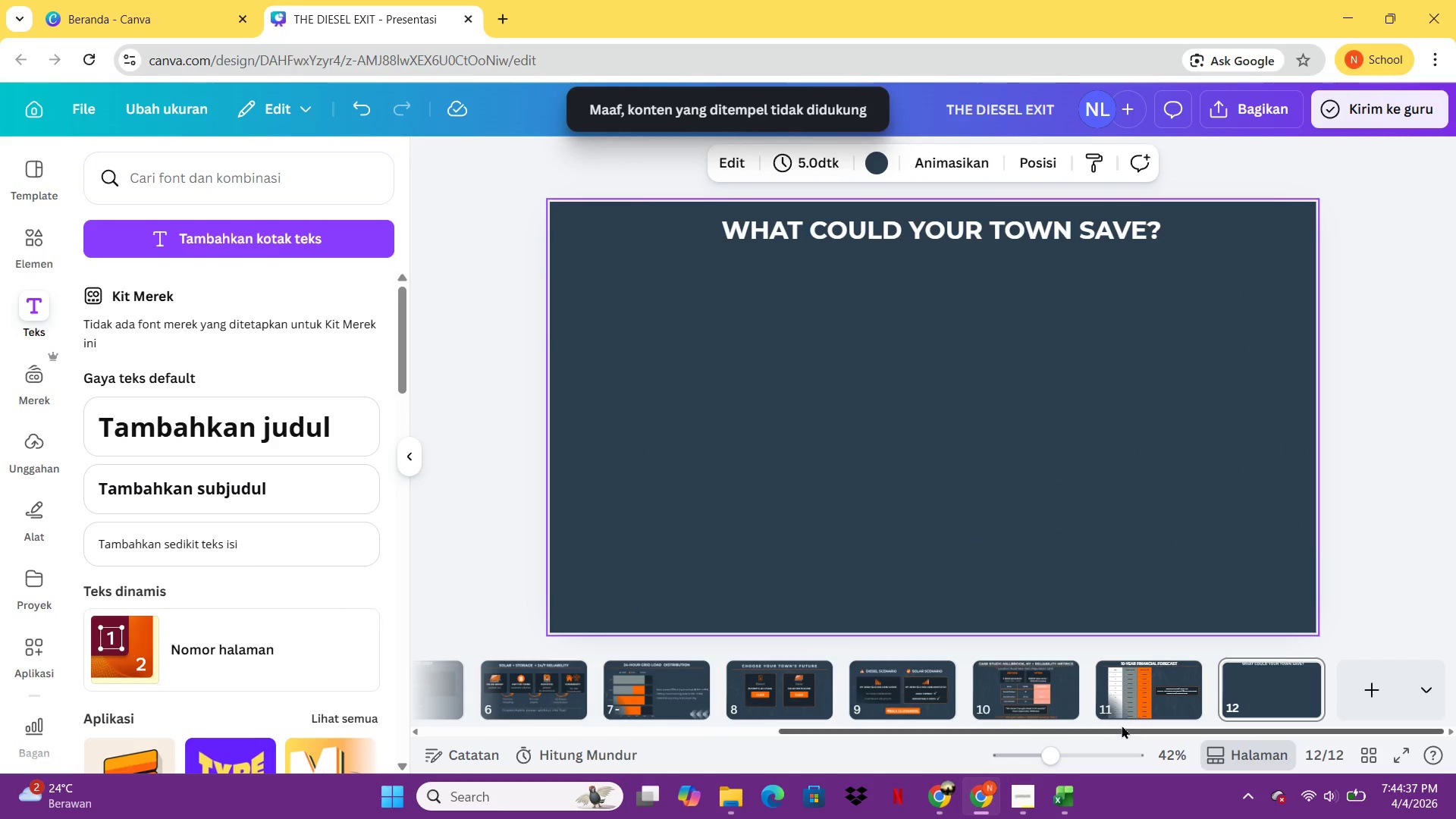 
double_click([1115, 697])
 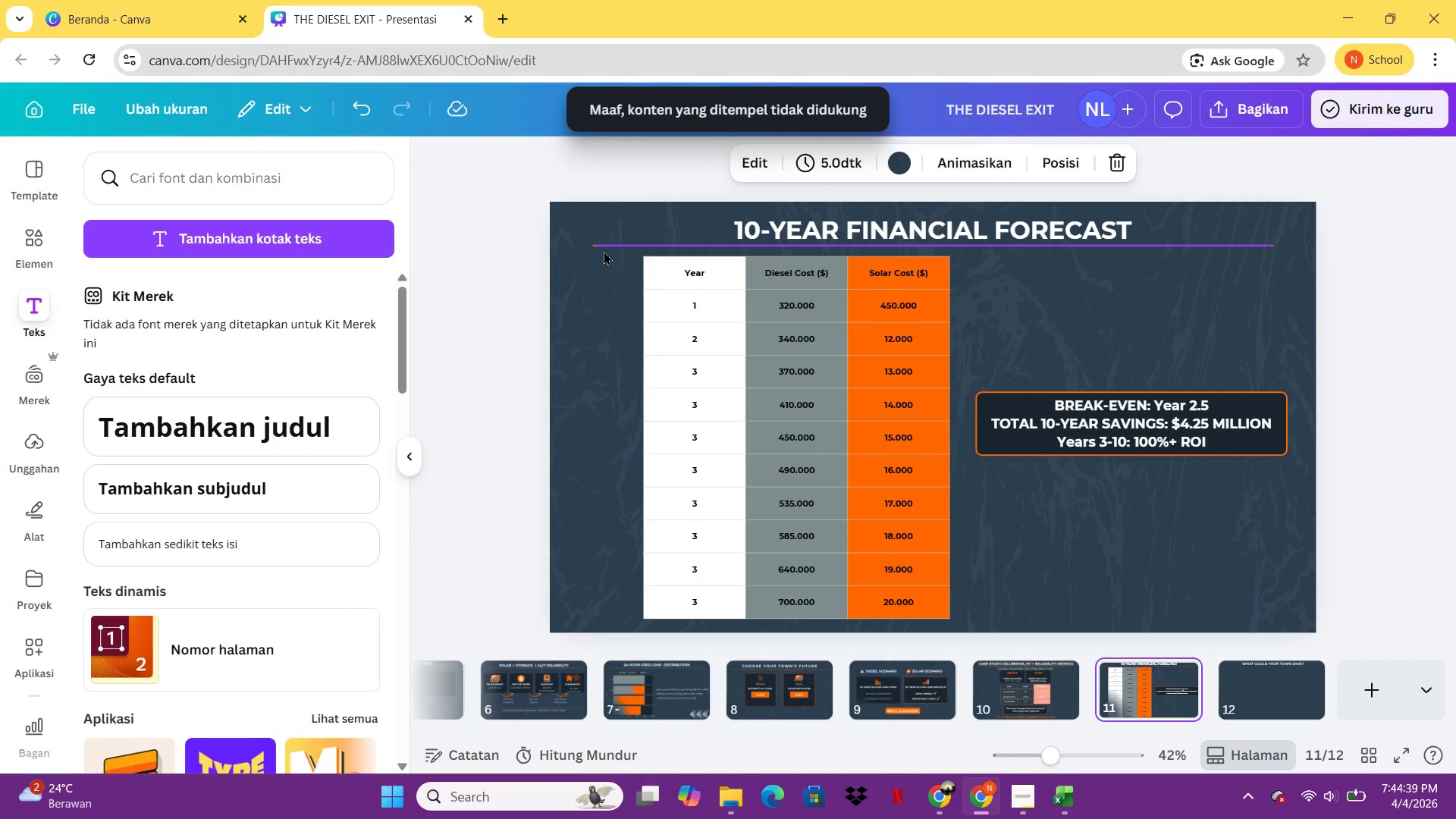 
double_click([604, 251])
 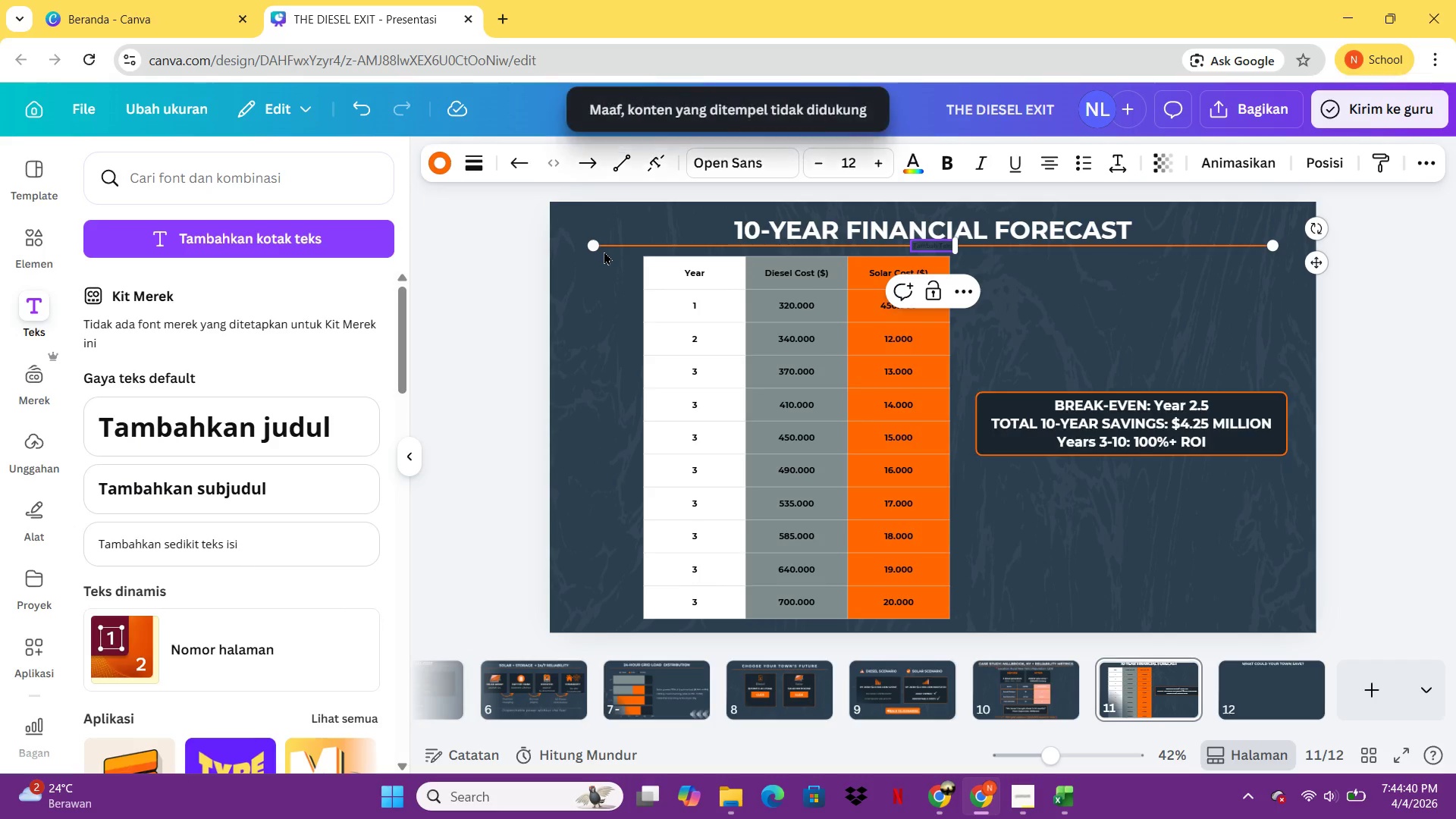 
hold_key(key=ControlLeft, duration=0.8)
 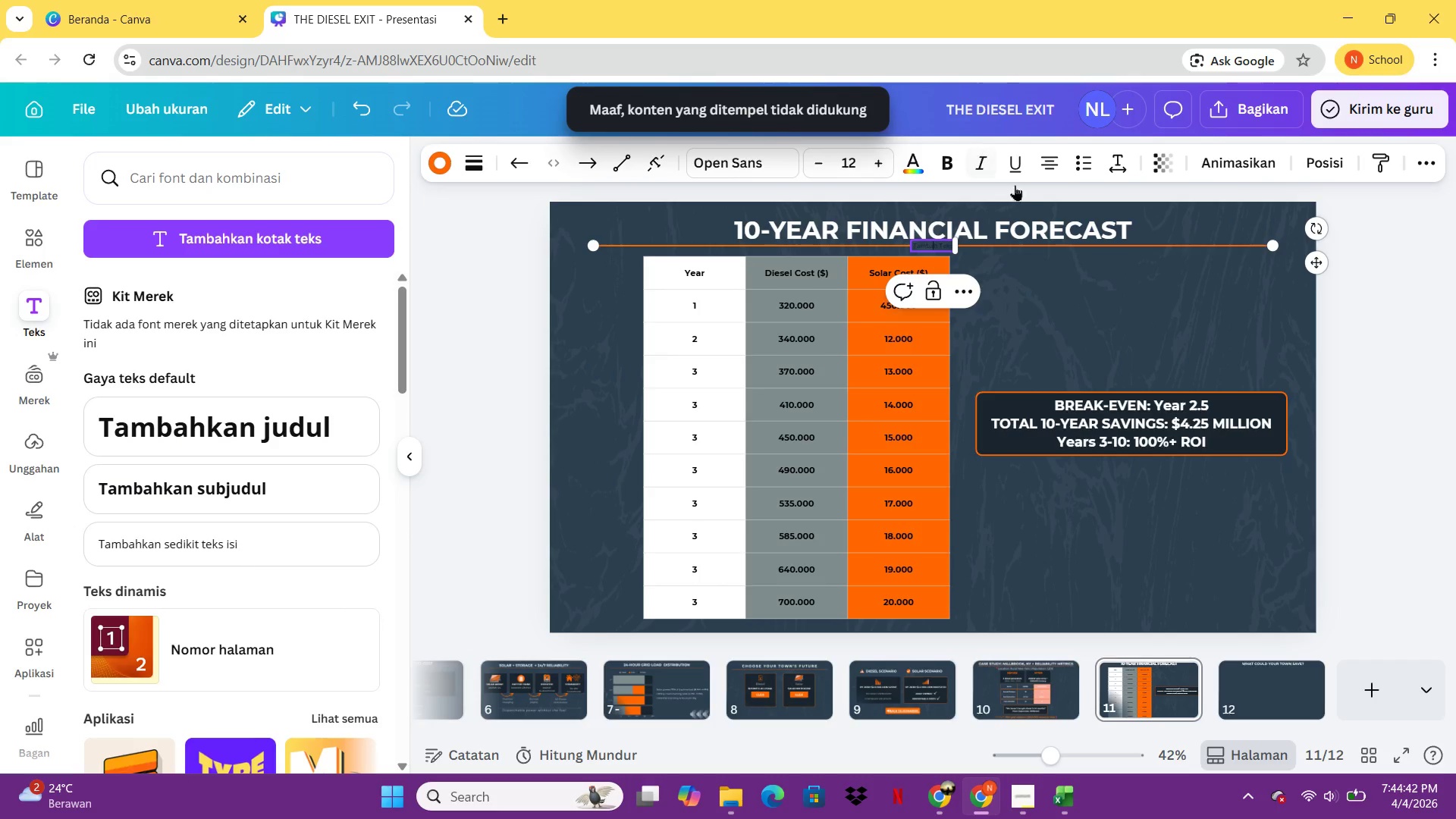 
left_click([1075, 330])
 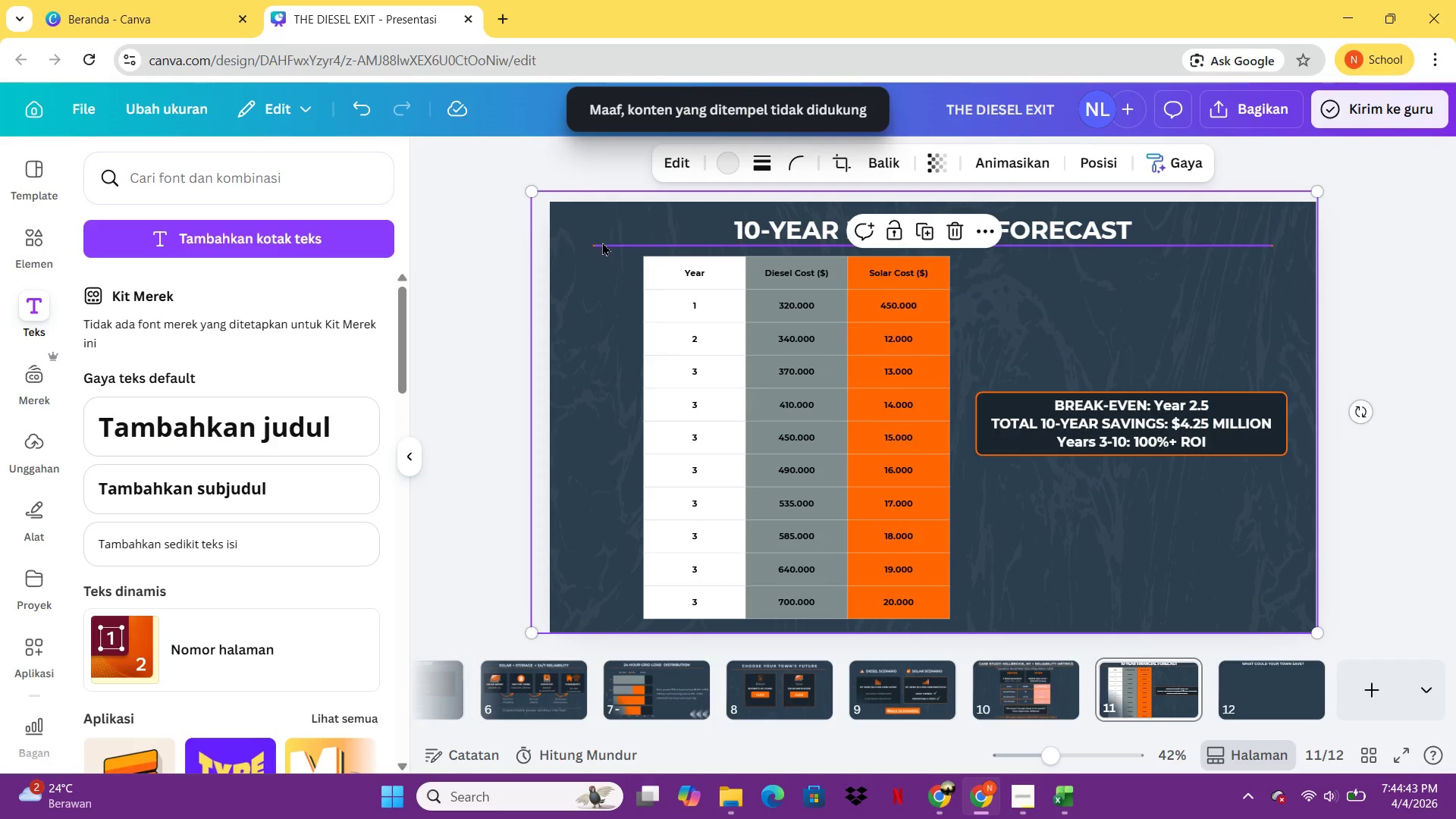 
double_click([602, 242])
 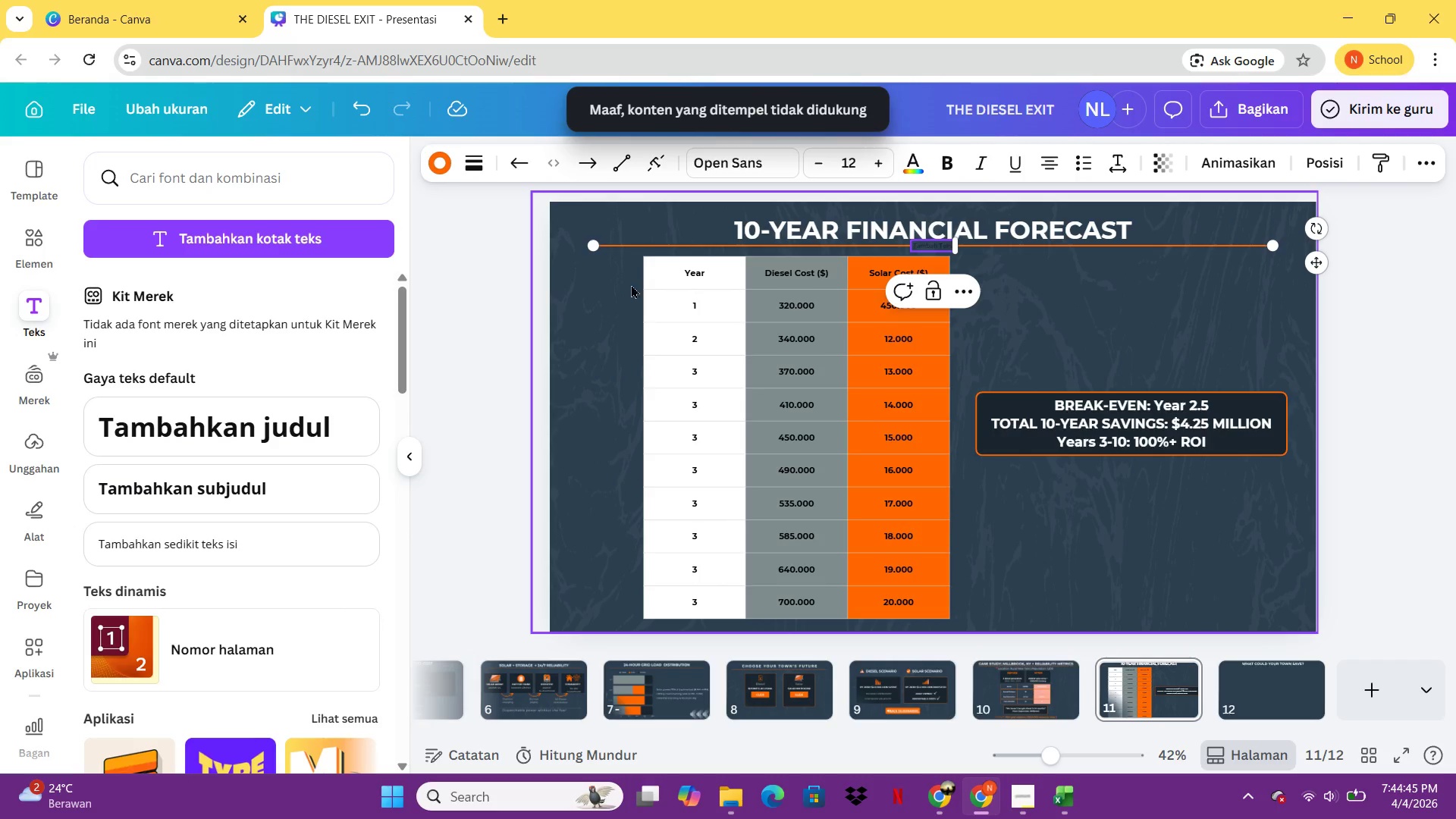 
double_click([542, 339])
 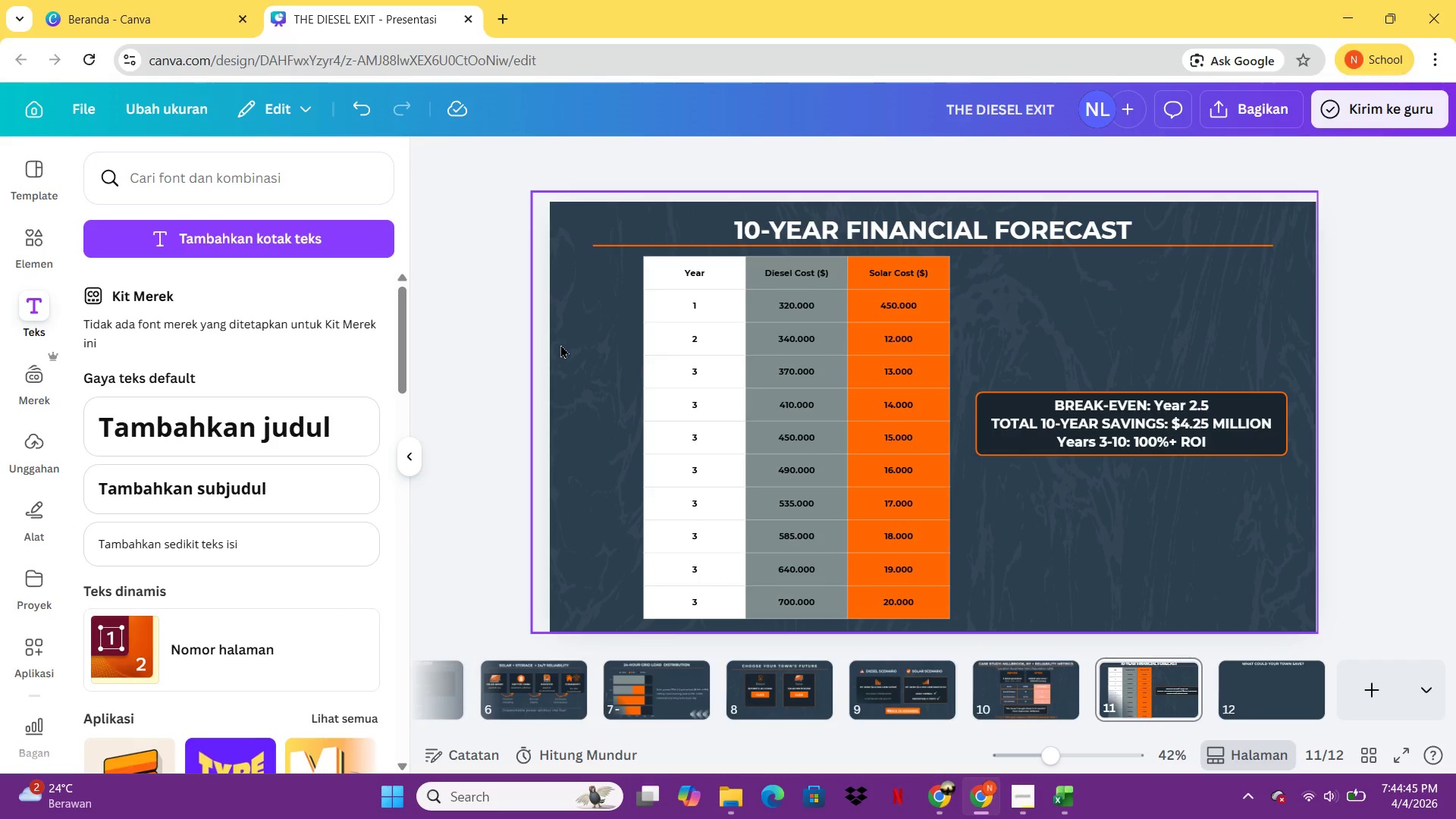 
left_click([542, 339])
 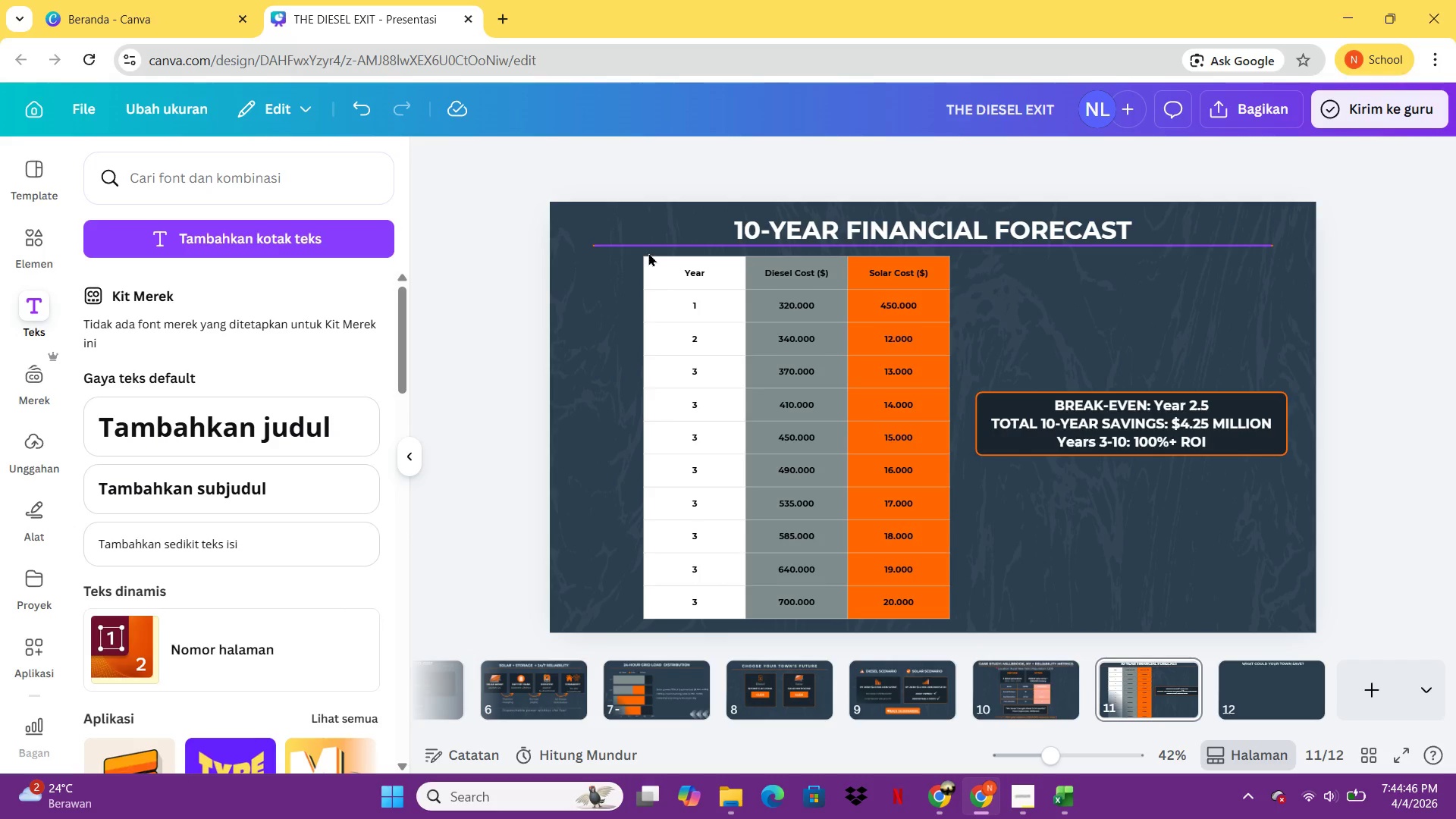 
left_click([633, 250])
 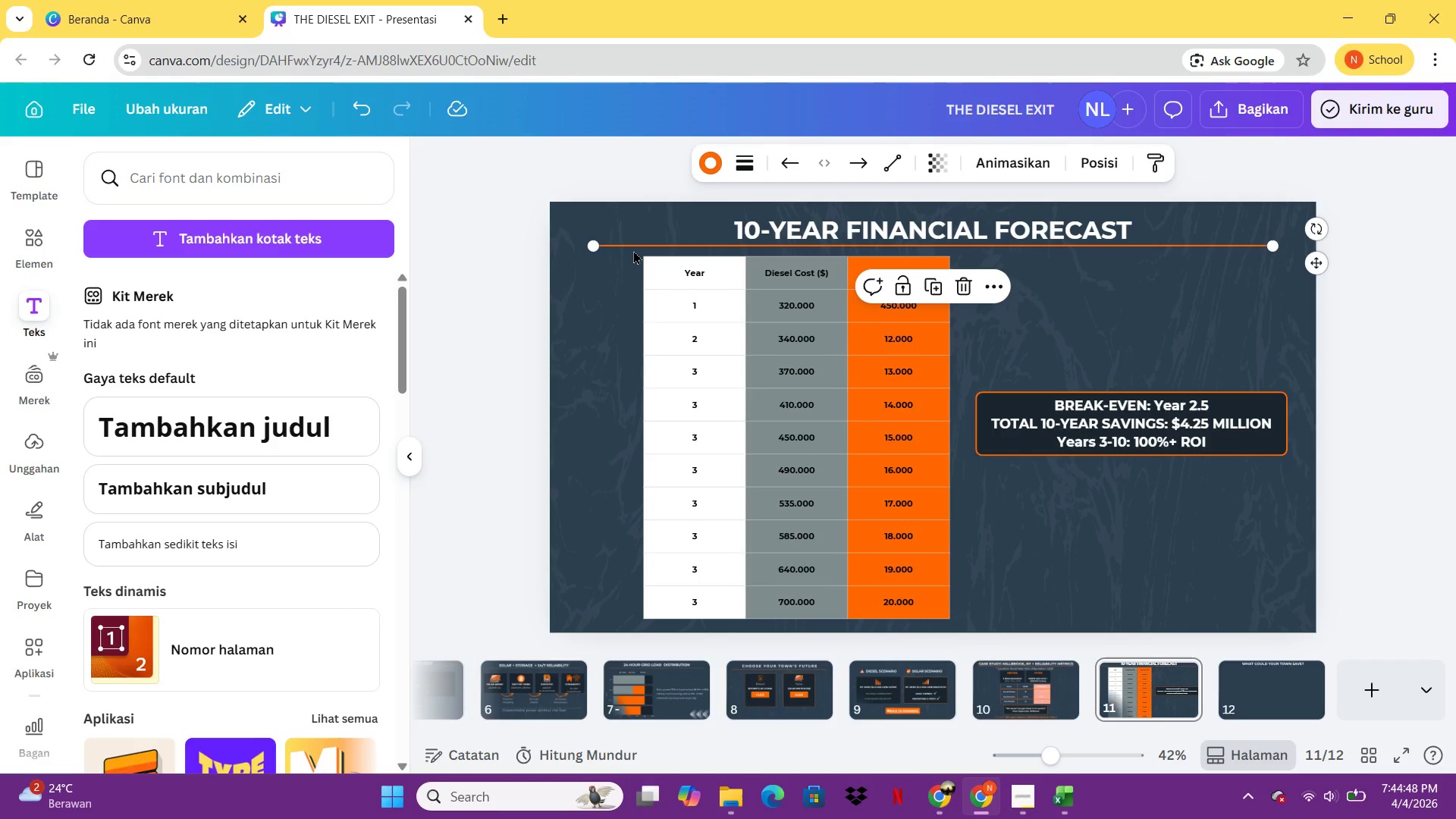 
key(Control+C)
 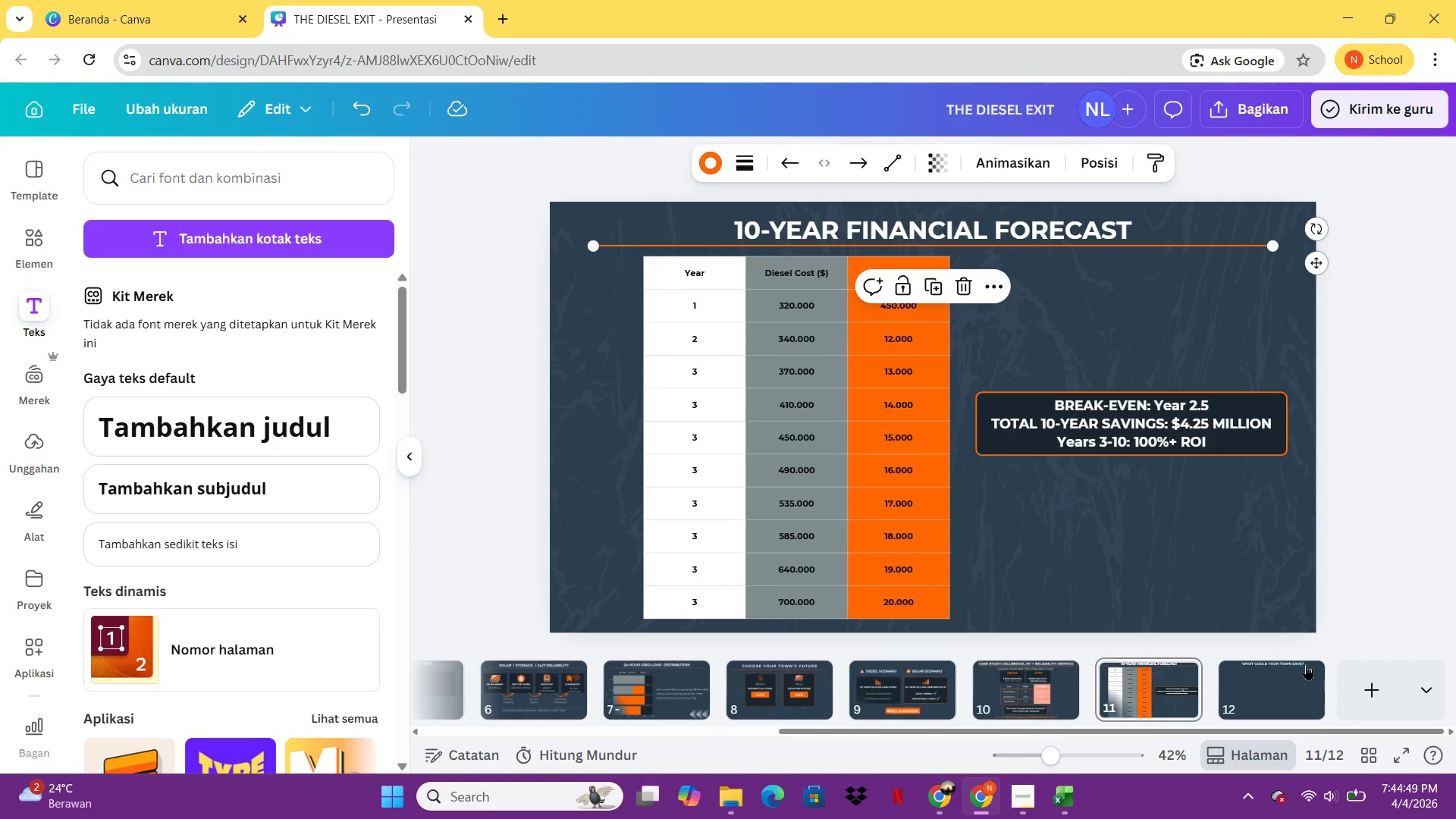 
left_click([1298, 667])
 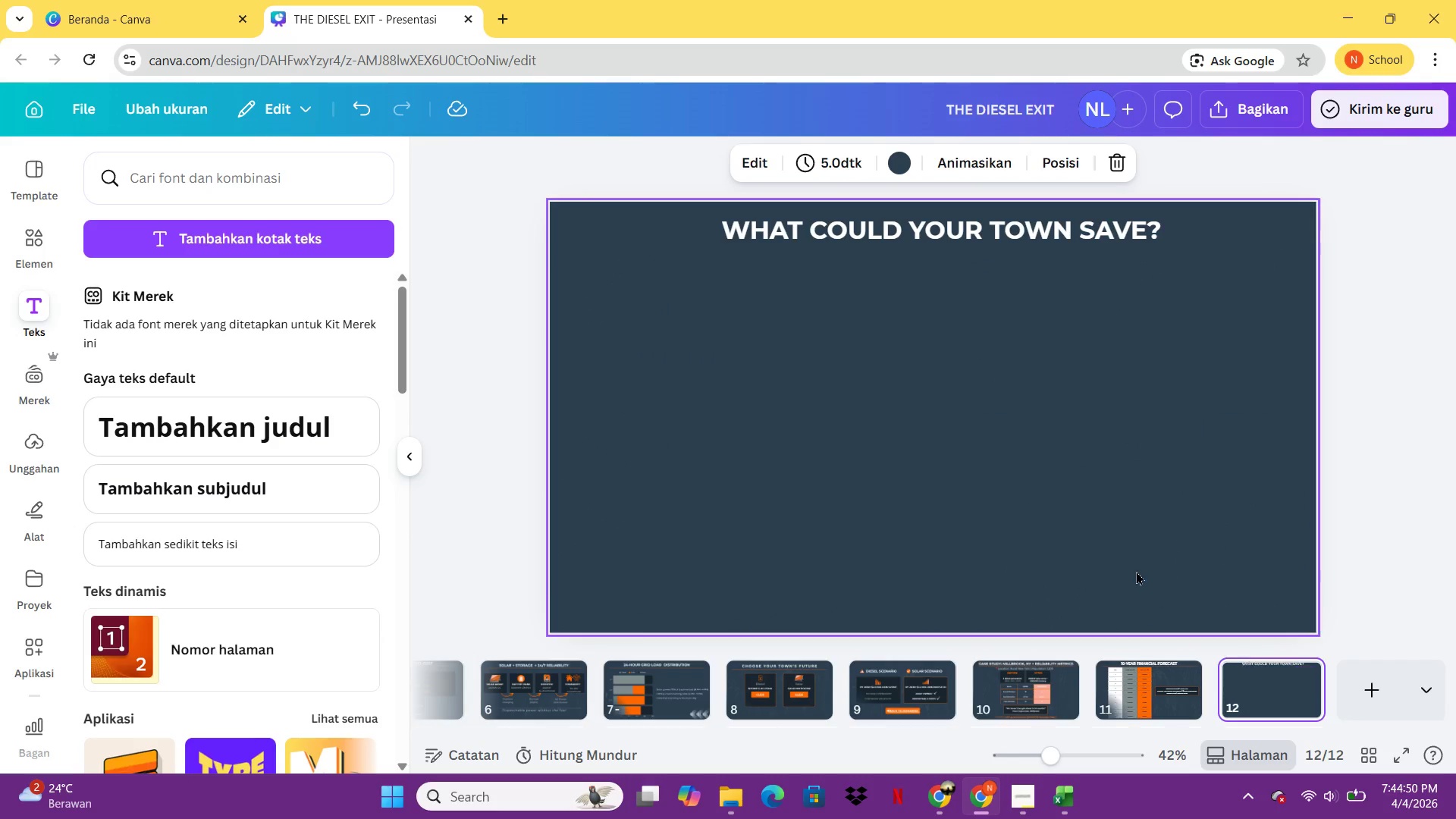 
key(Control+V)
 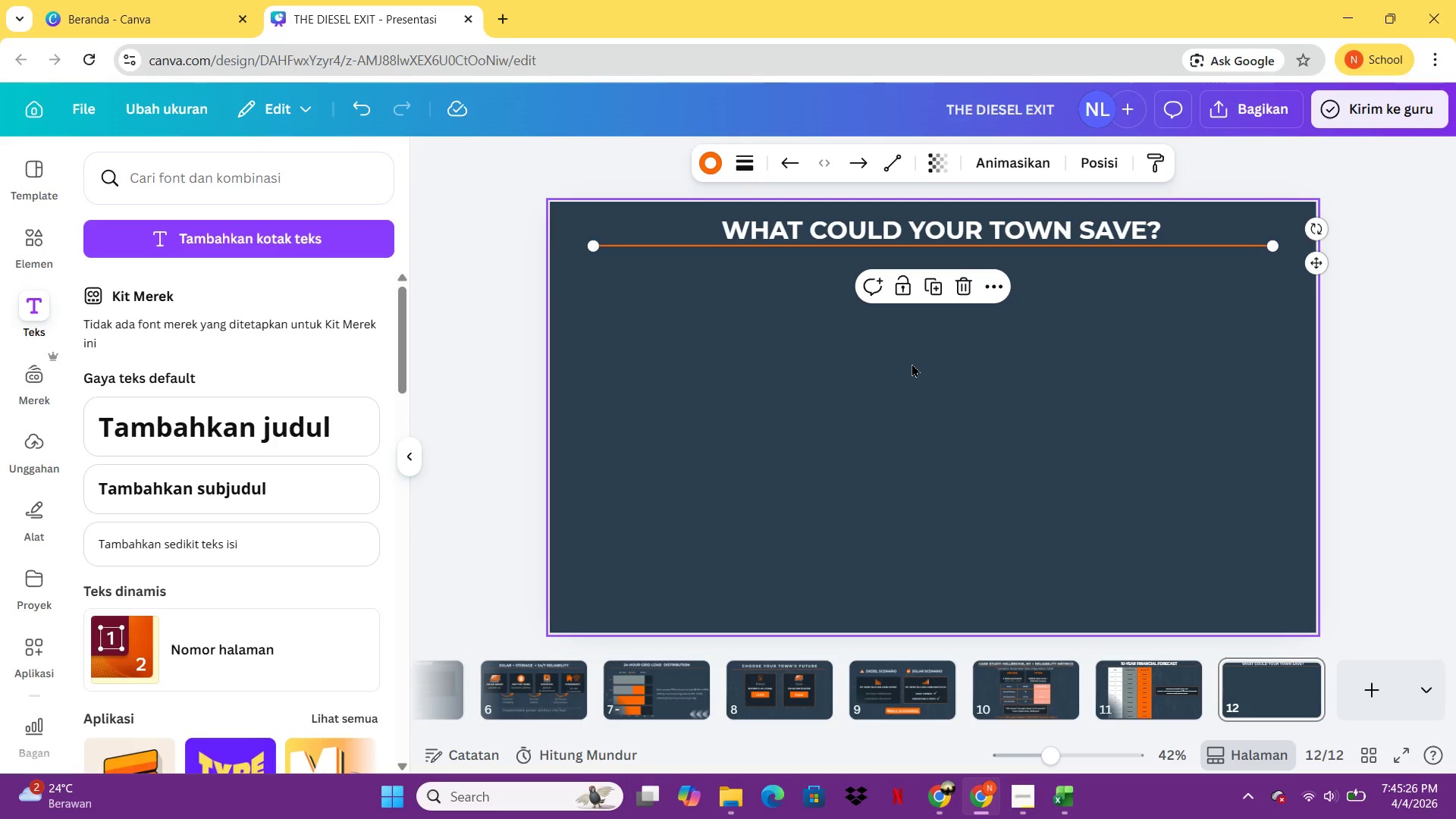 
wait(40.75)
 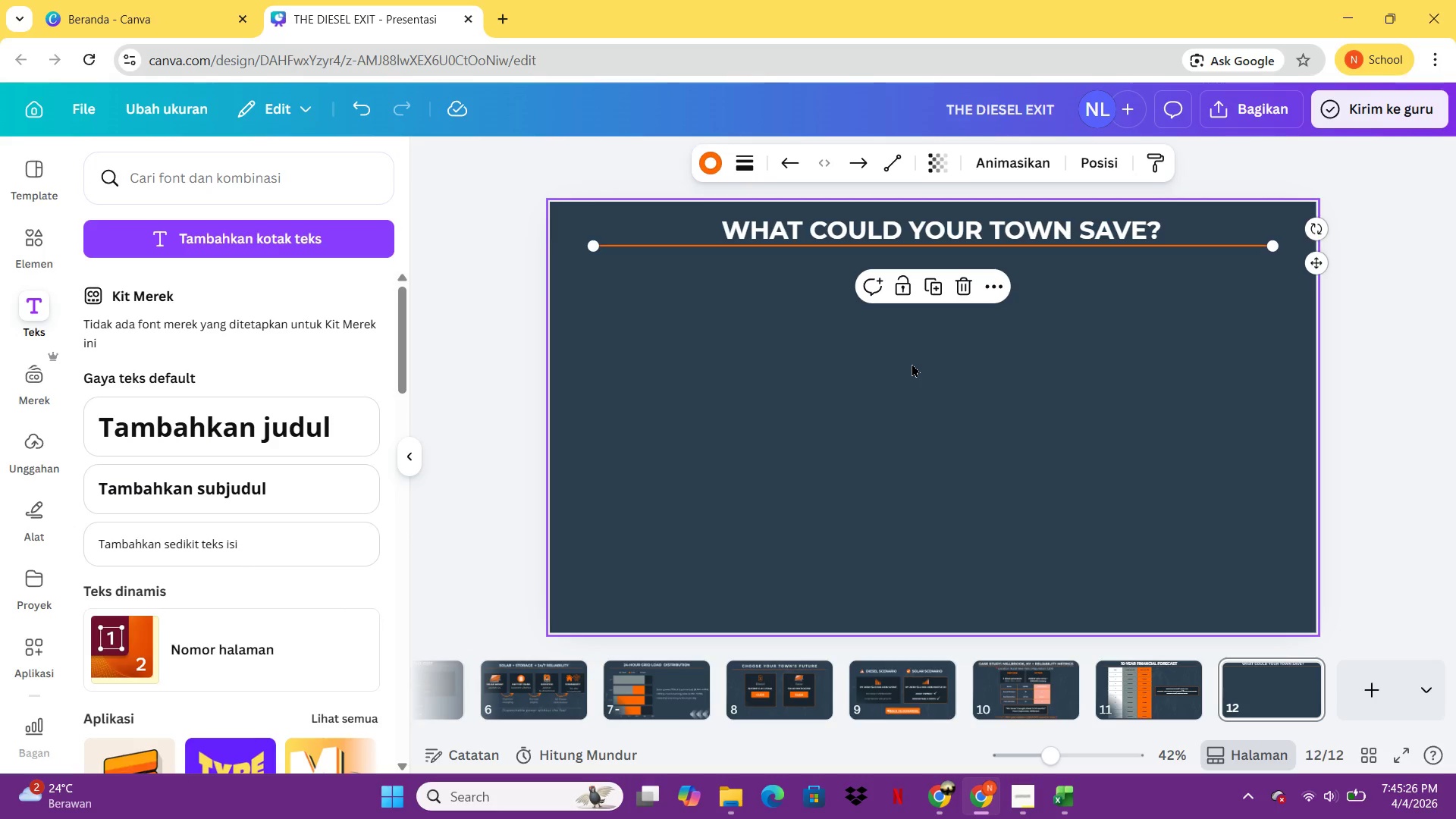 
double_click([928, 806])
 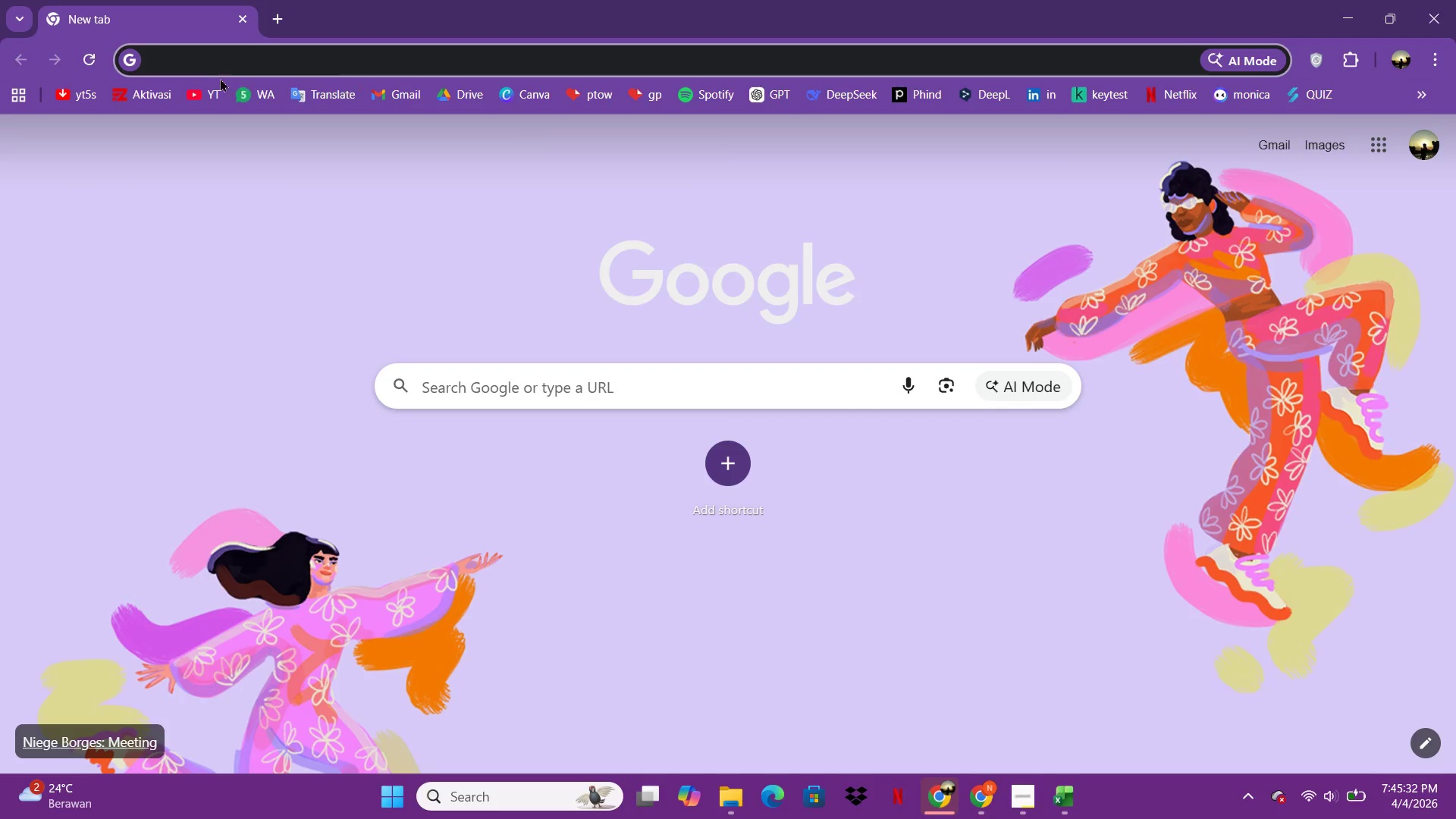 
double_click([208, 82])
 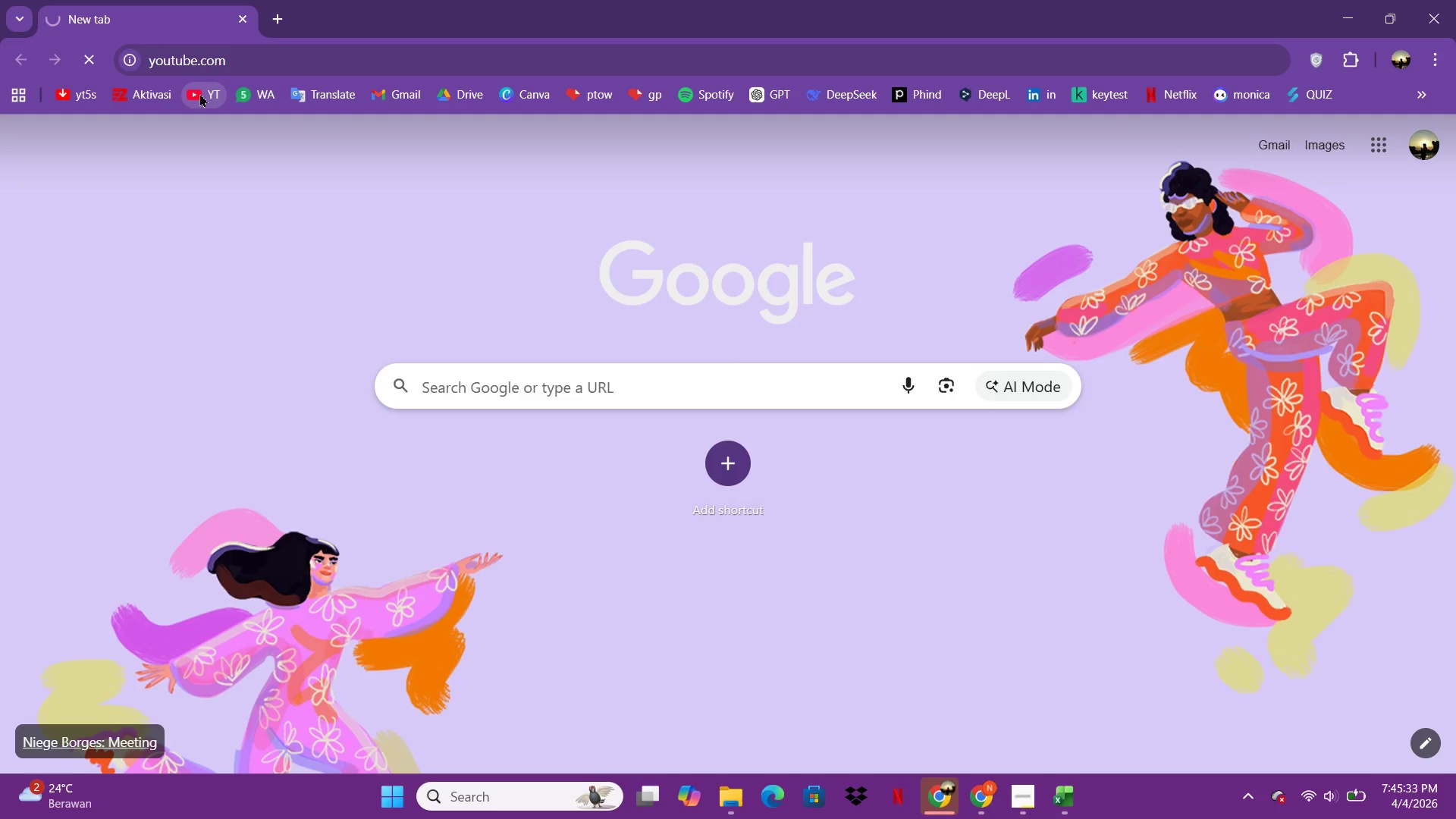 
left_click([208, 82])
 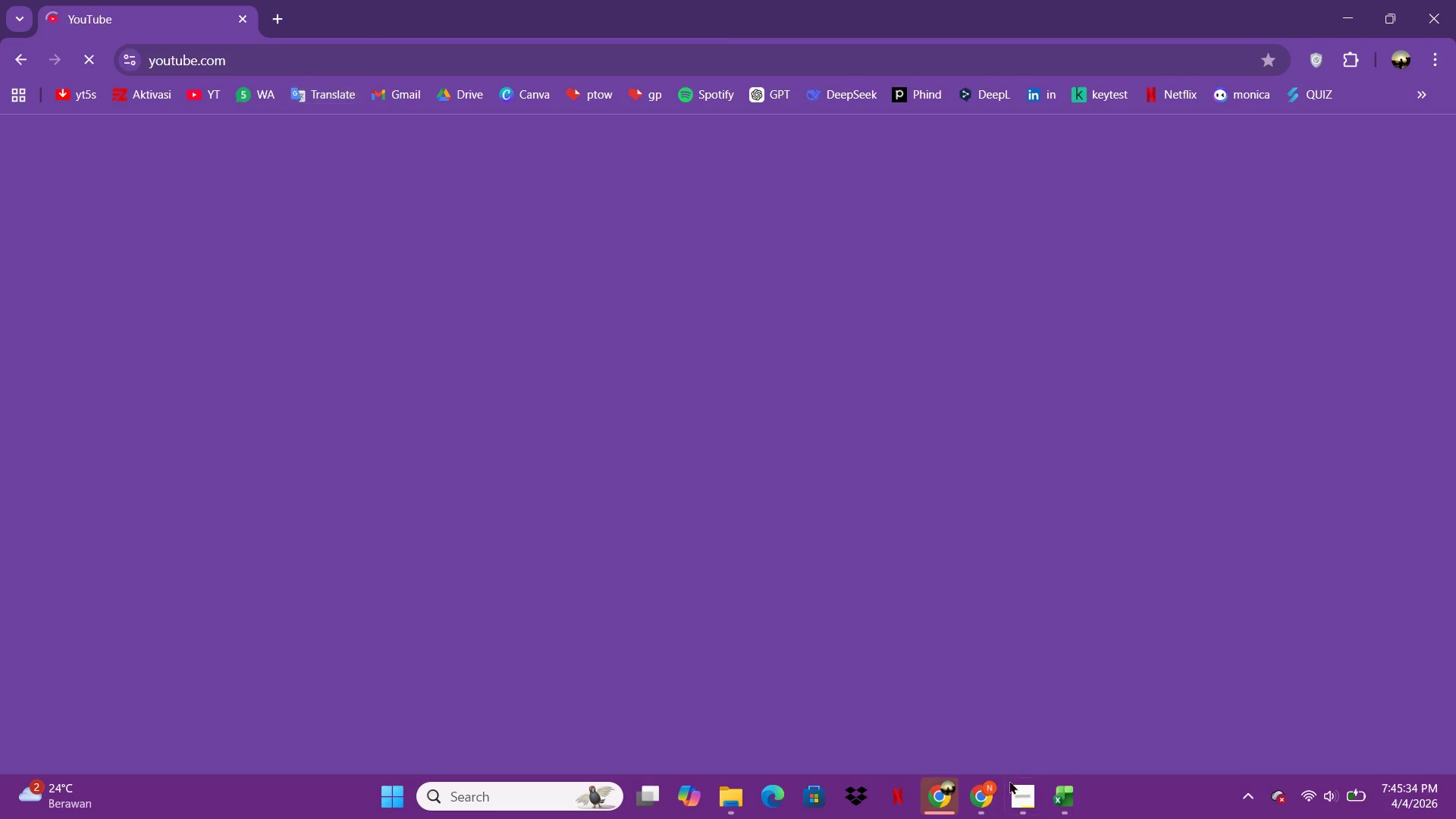 
double_click([999, 793])
 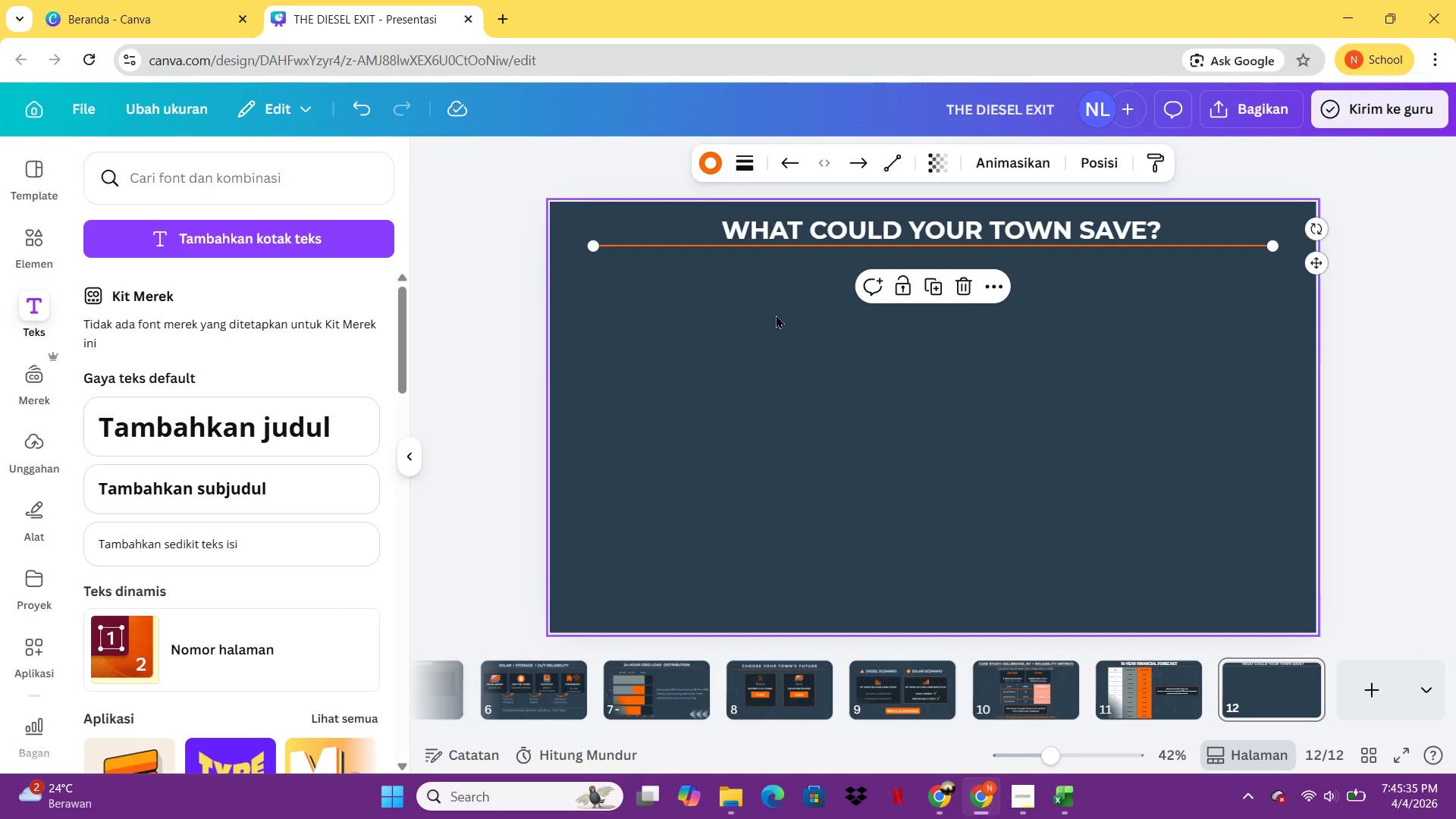 
left_click([762, 302])
 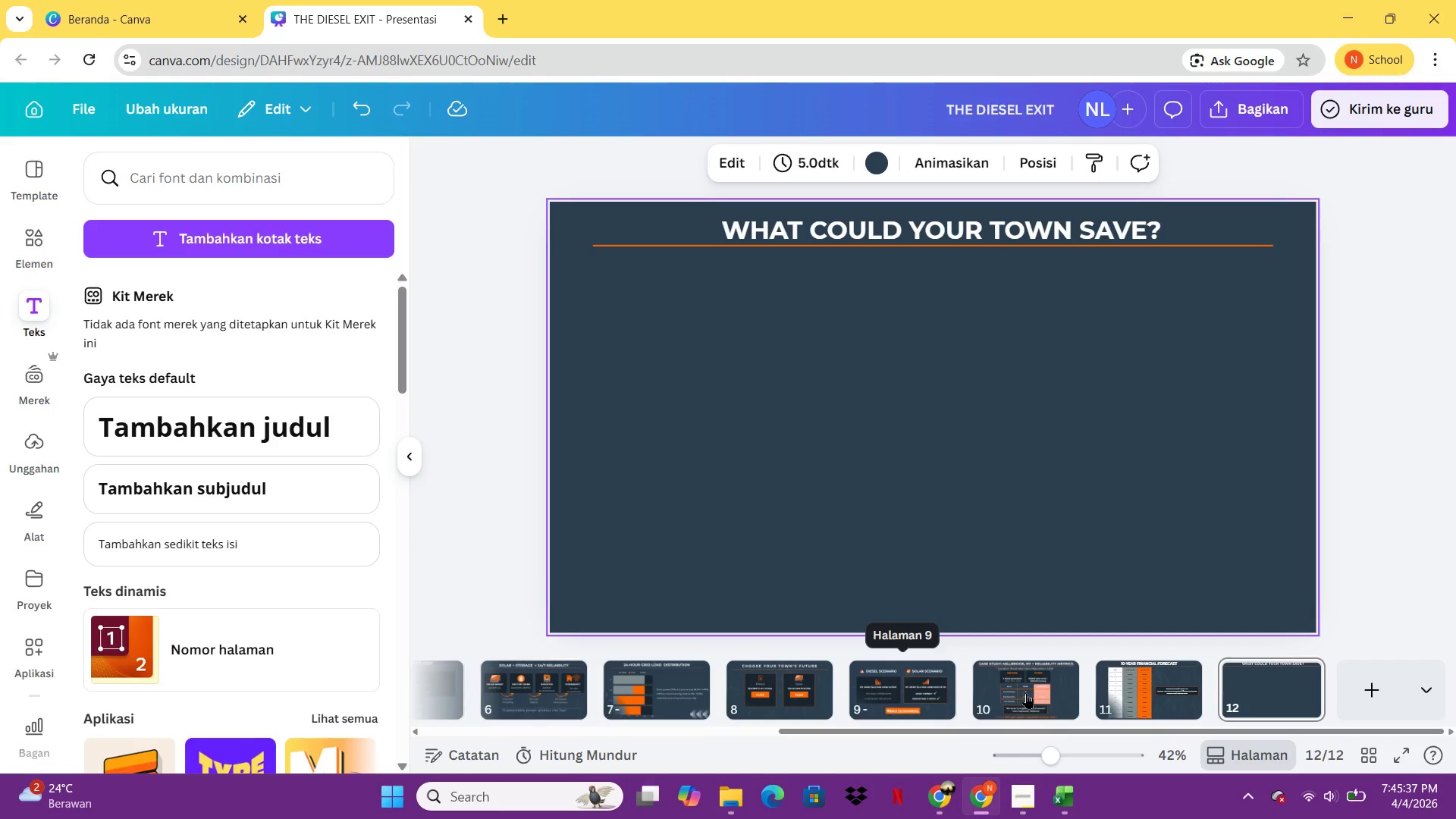 
double_click([875, 702])
 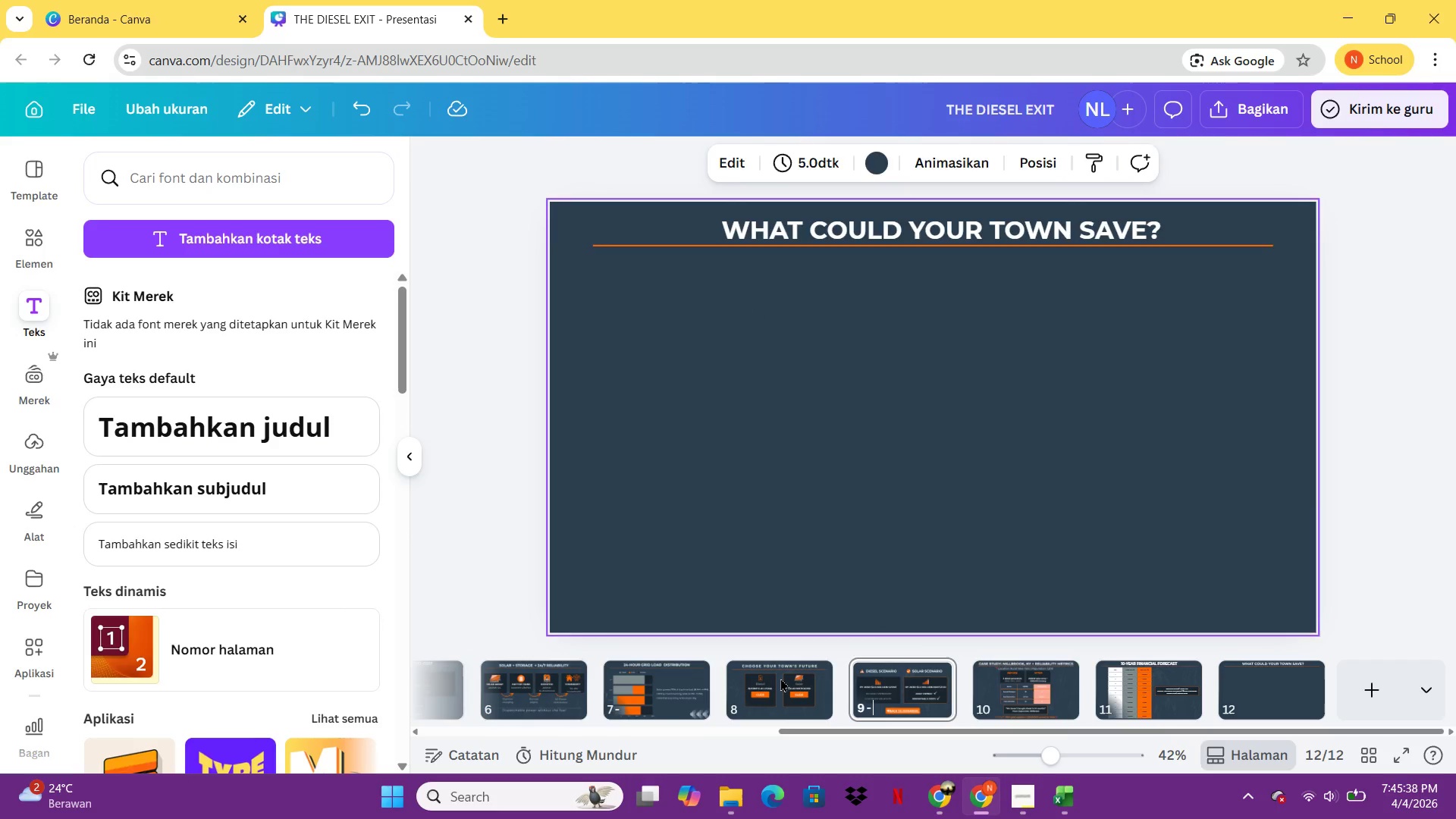 
left_click([780, 679])
 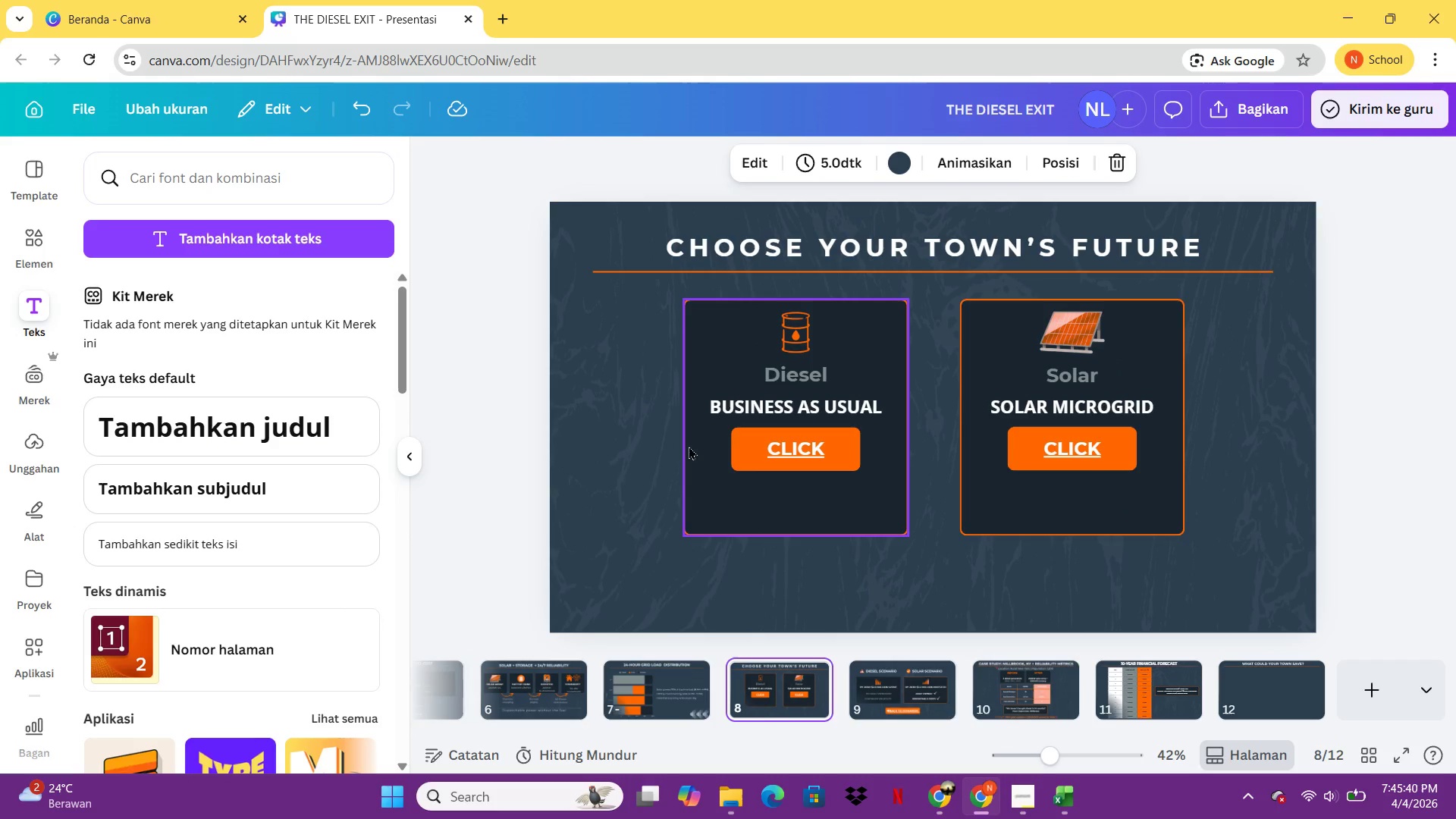 
left_click([695, 461])
 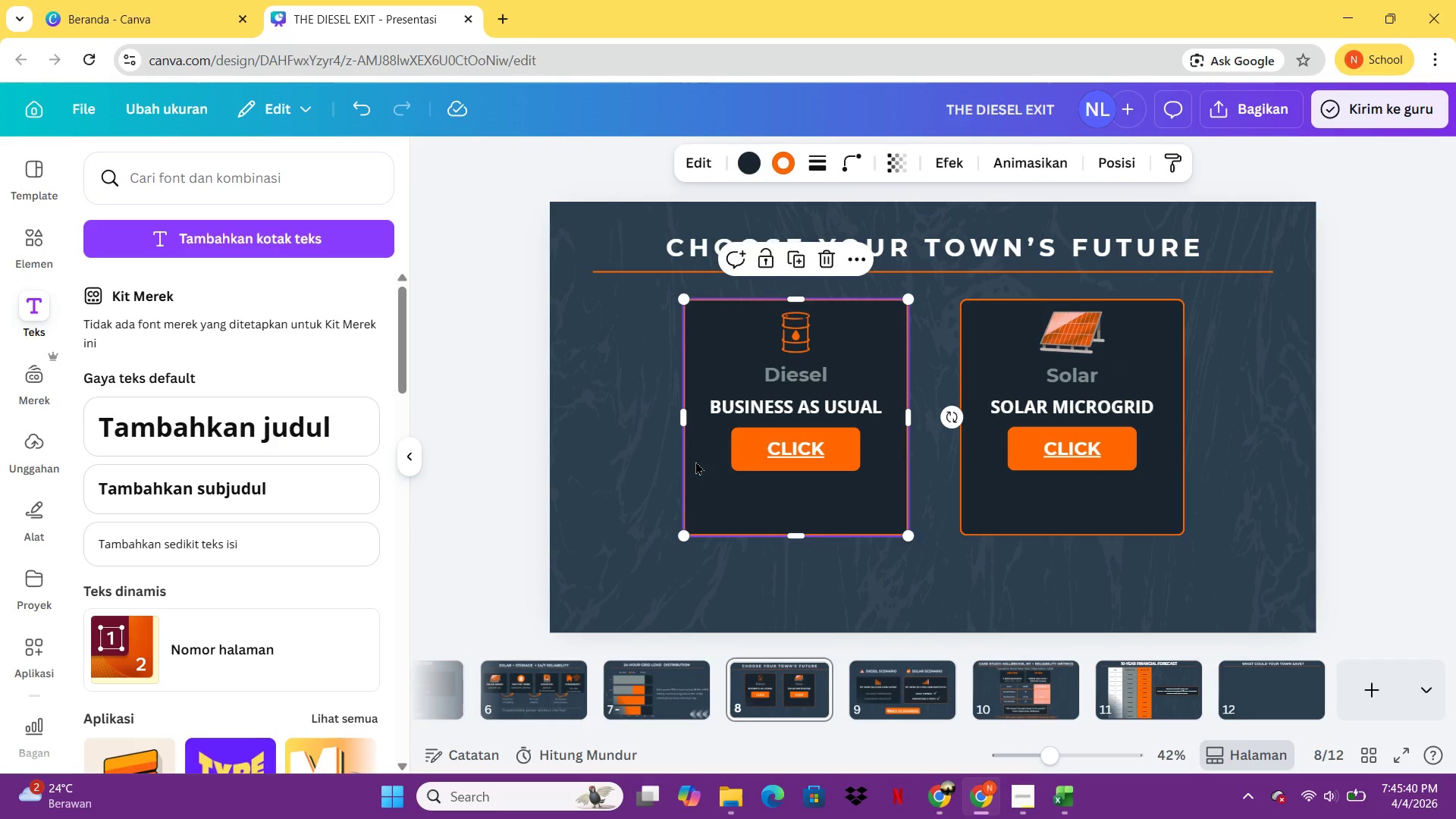 
key(Control+C)
 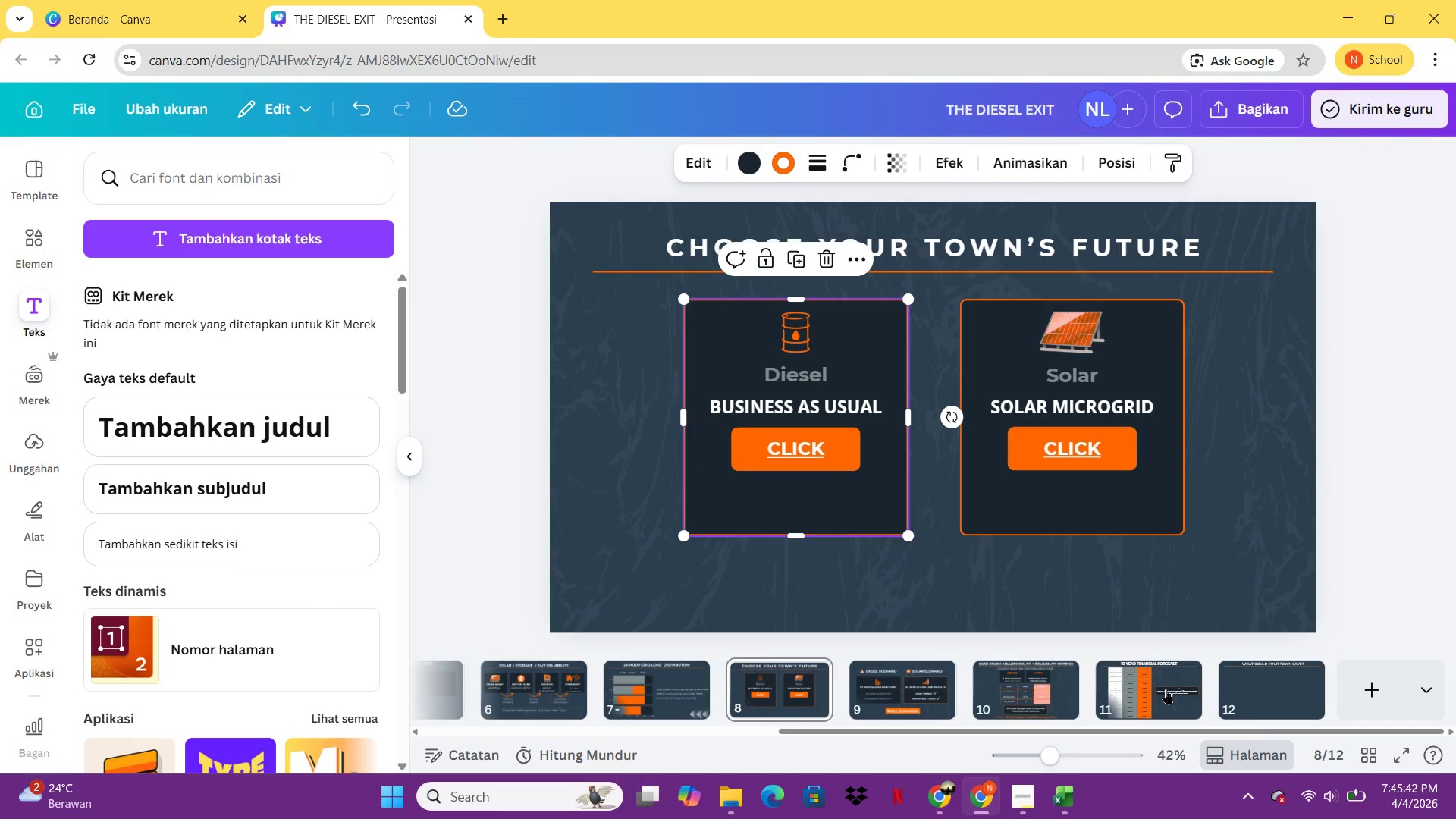 
left_click([1271, 714])
 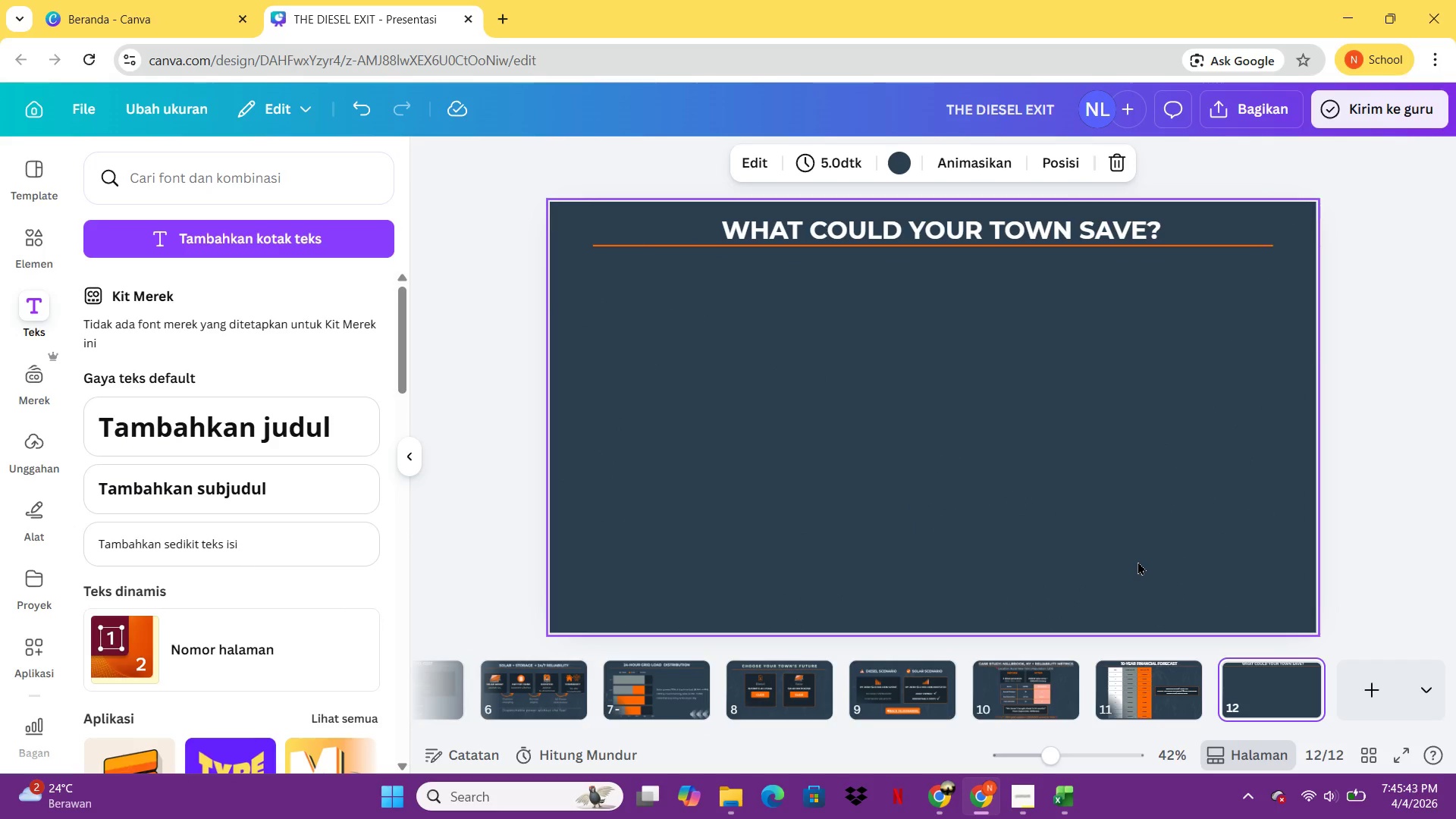 
key(Control+V)
 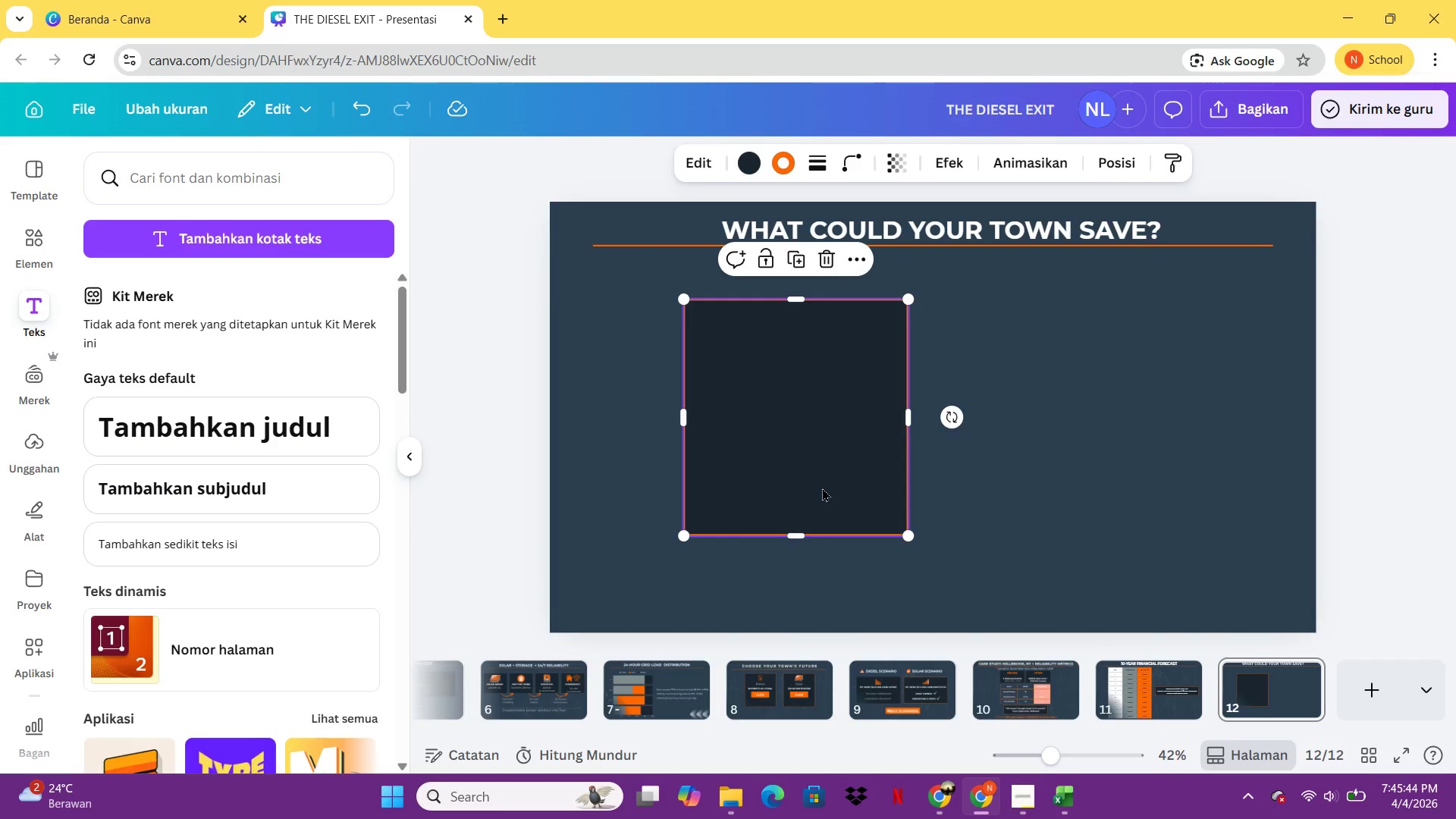 
key(Control+V)
 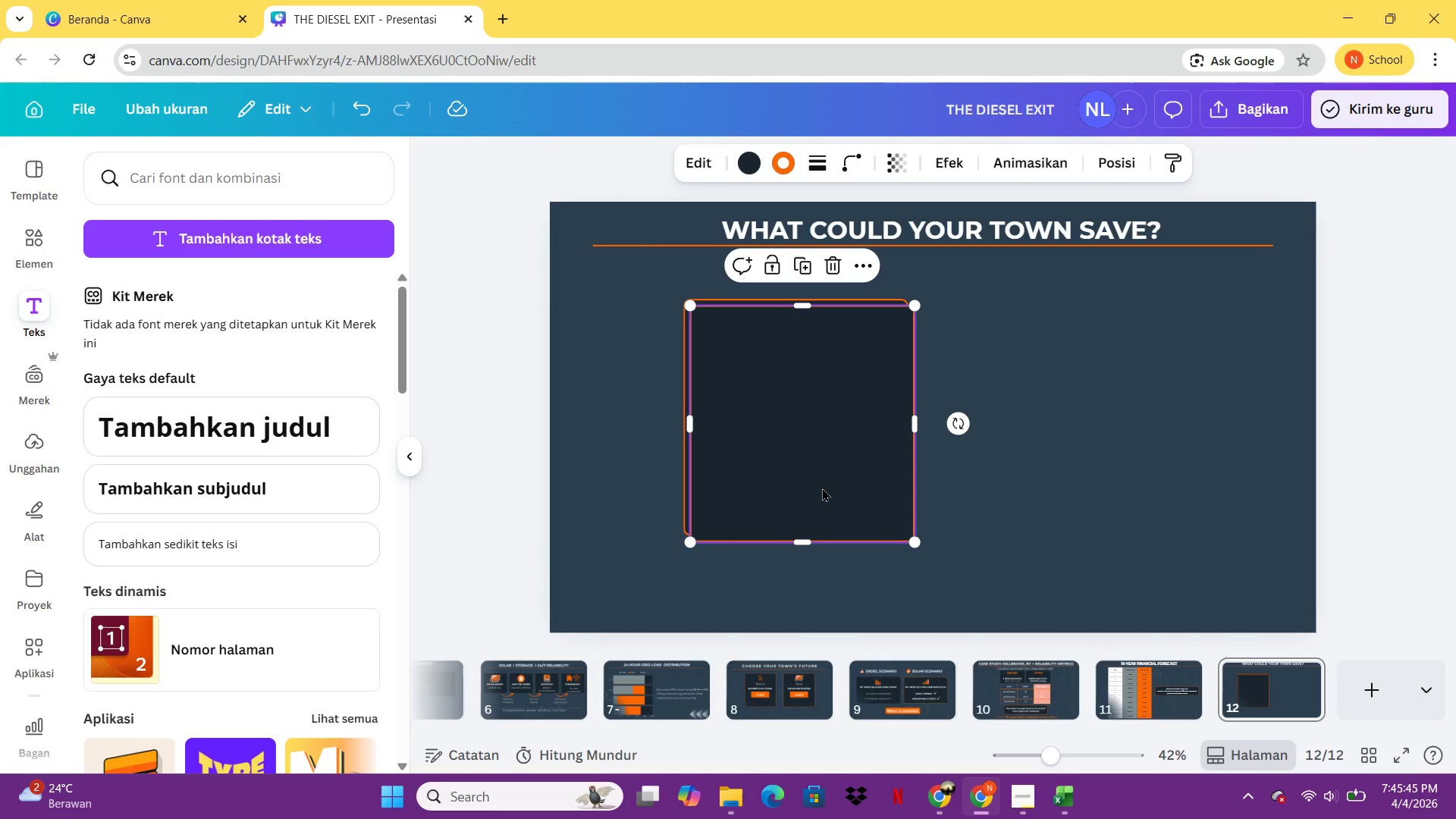 
left_click_drag(start_coordinate=[822, 488], to_coordinate=[1081, 482])
 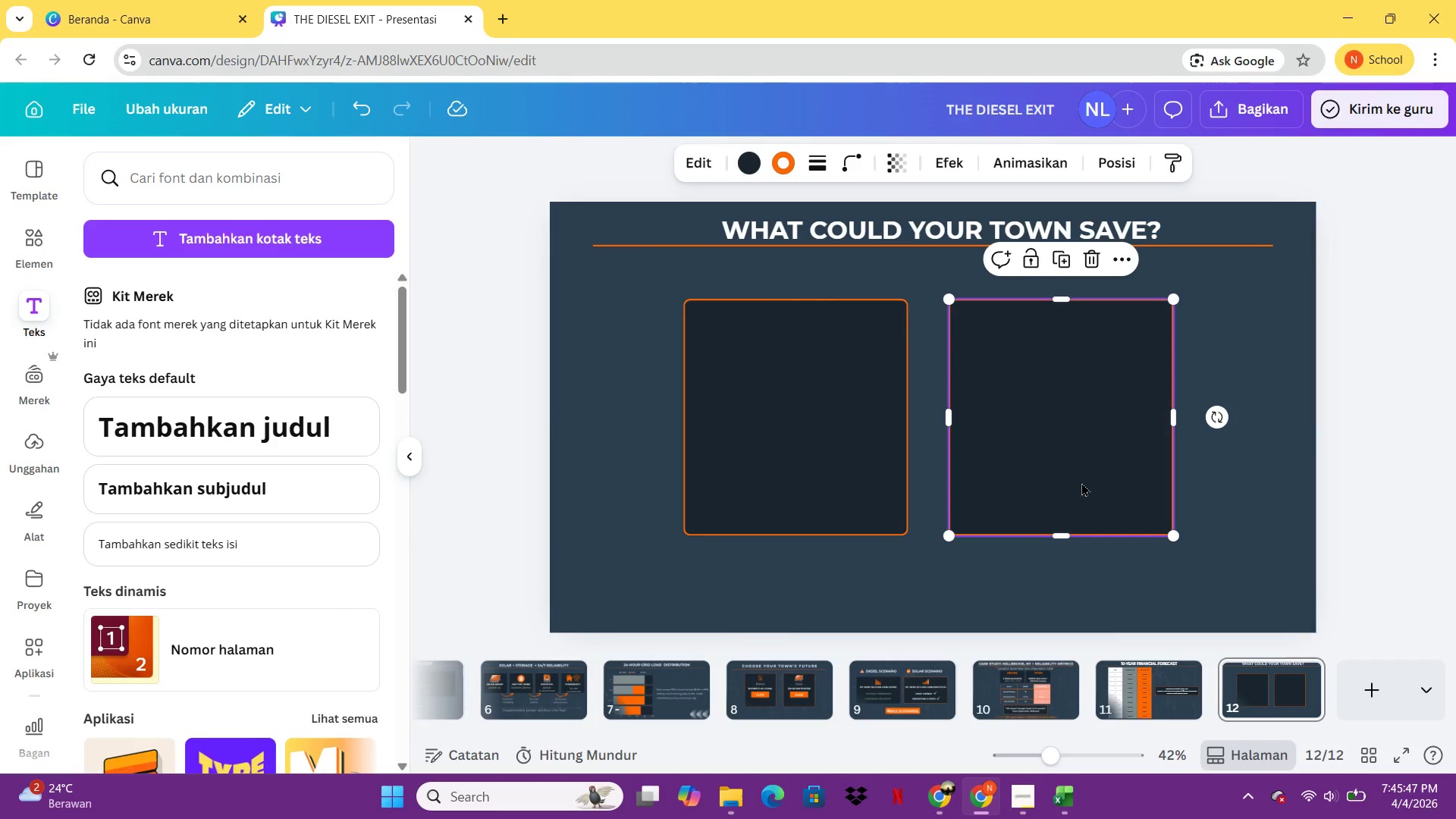 
left_click([1081, 482])
 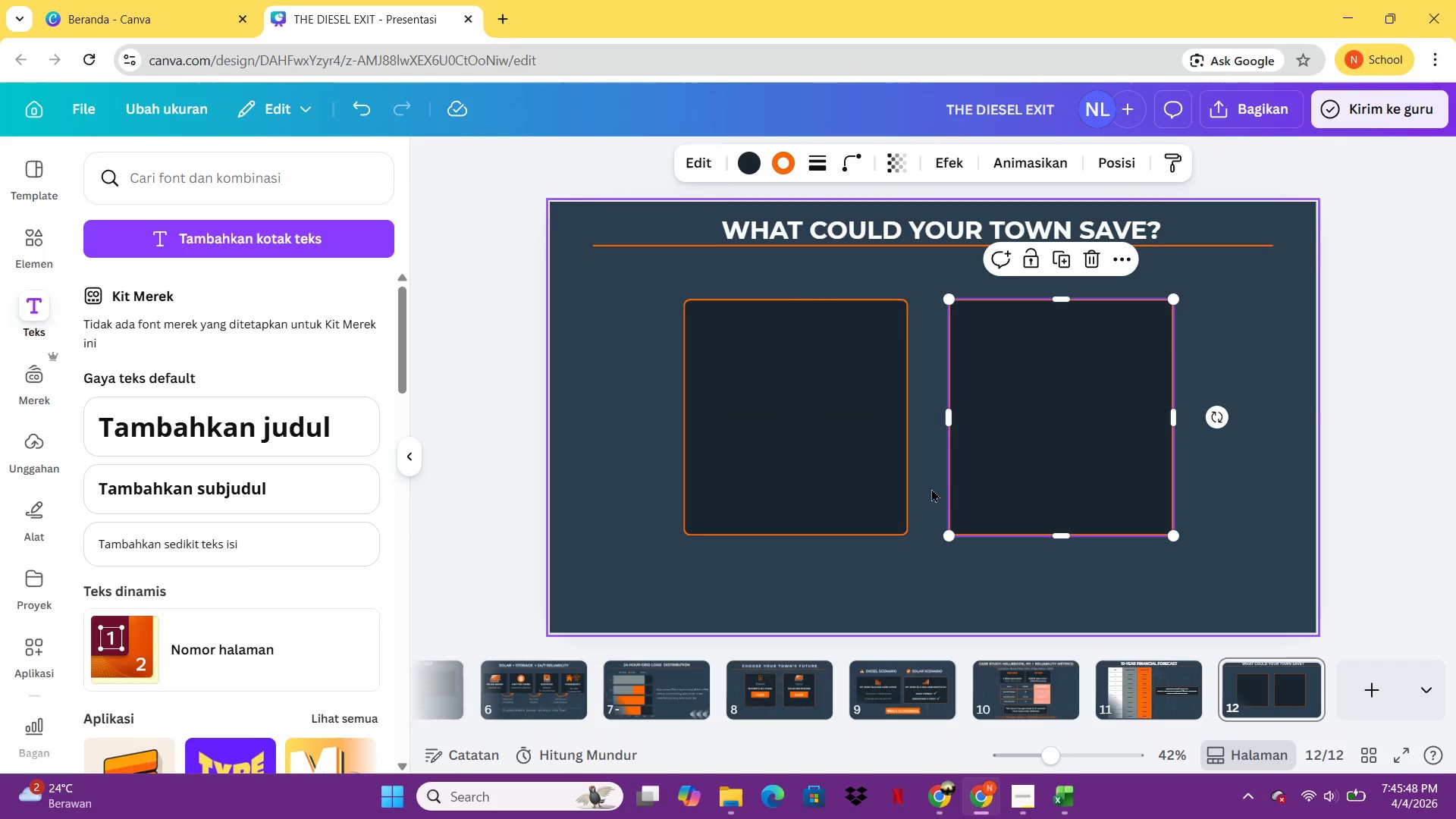 
key(Control+C)
 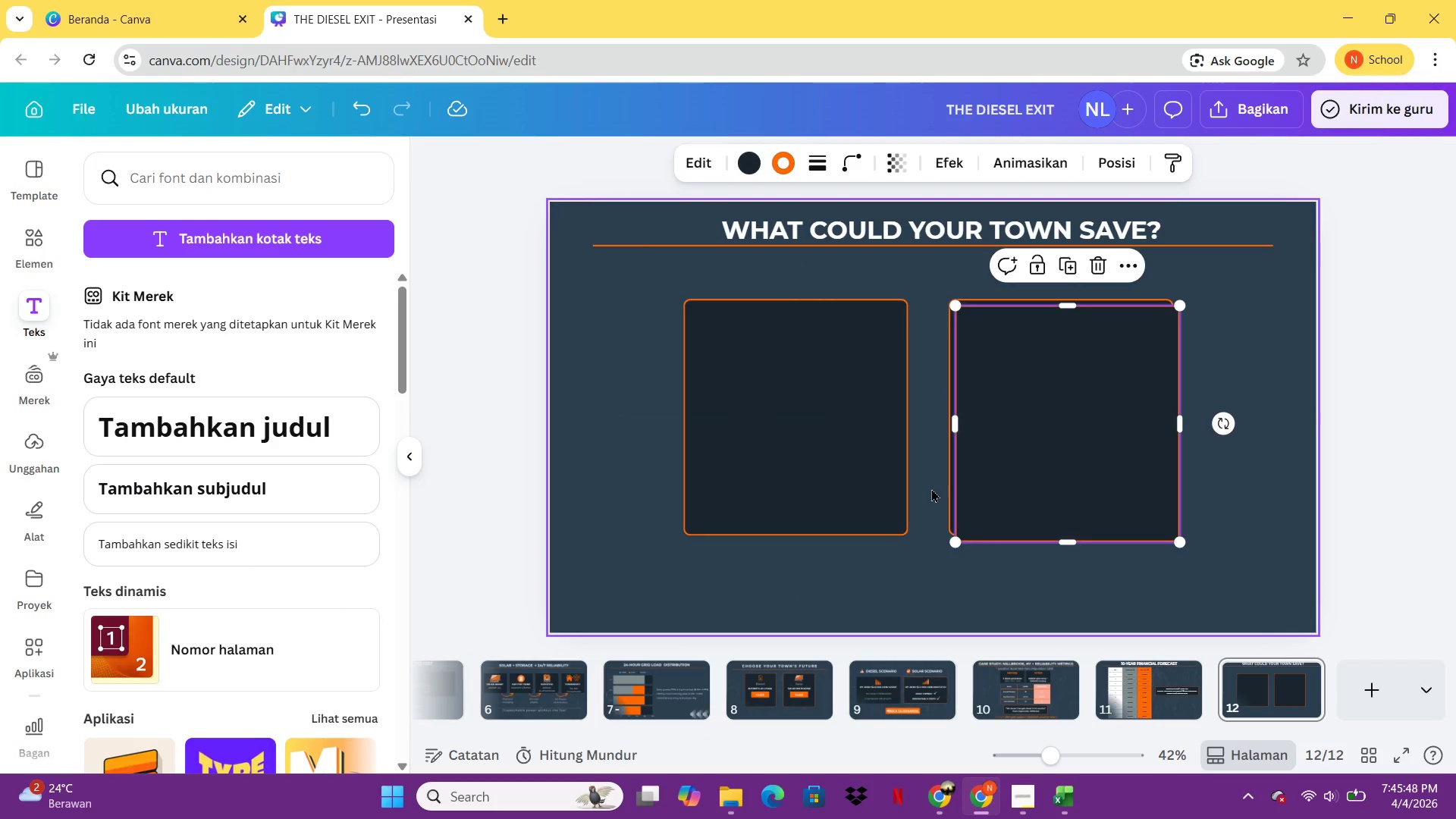 
key(Control+V)
 